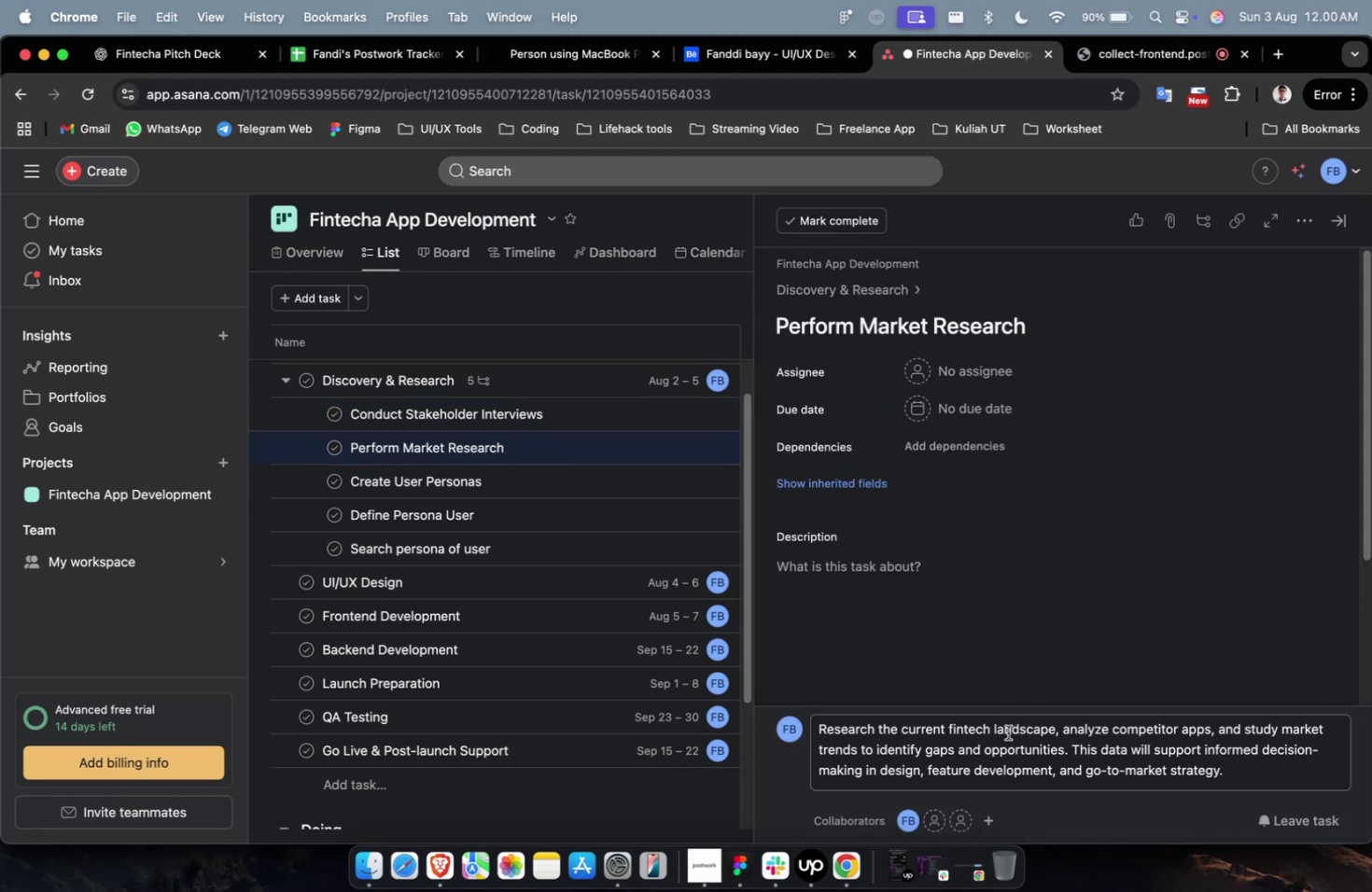 
double_click([1005, 733])
 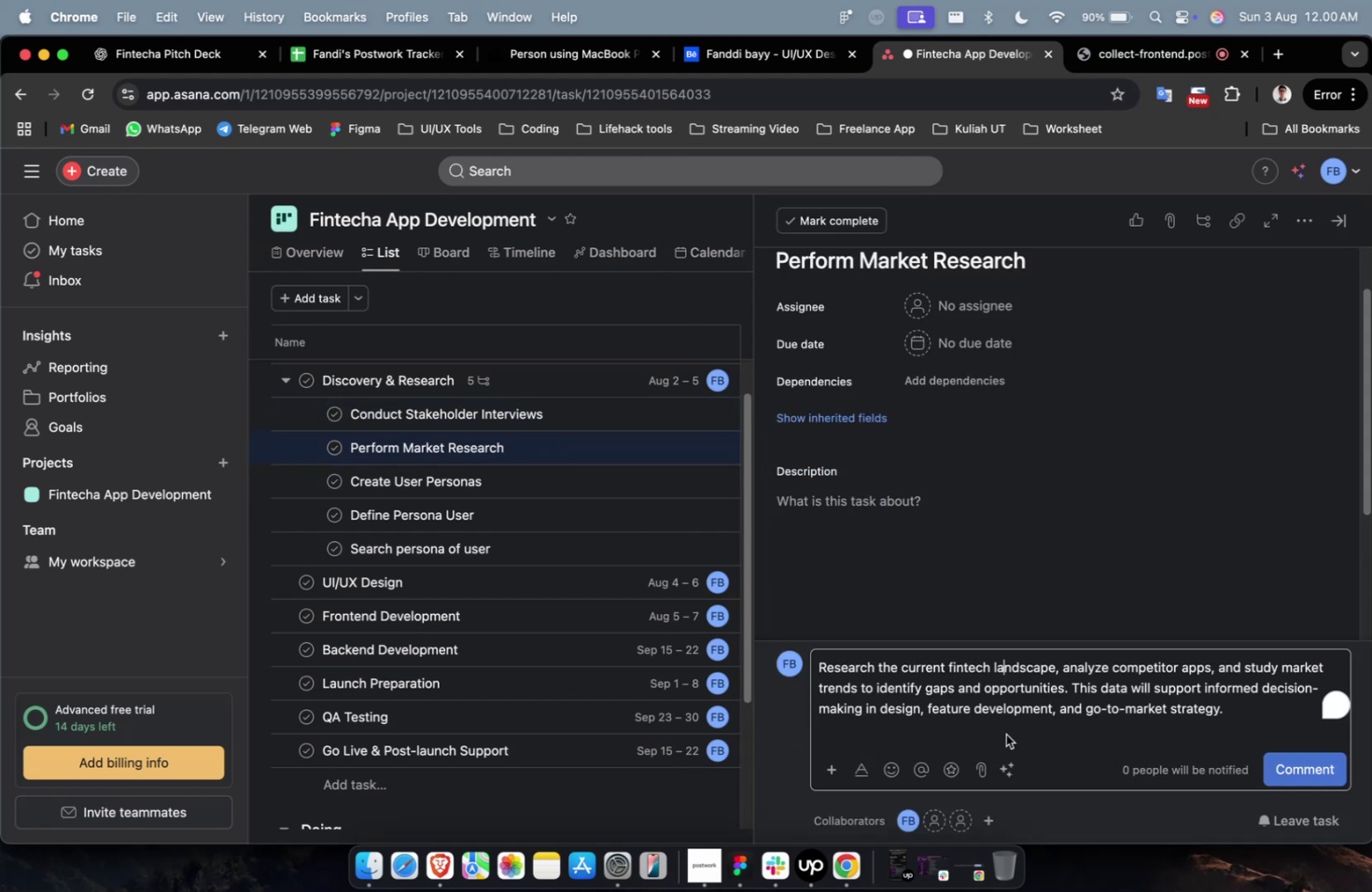 
key(Meta+A)
 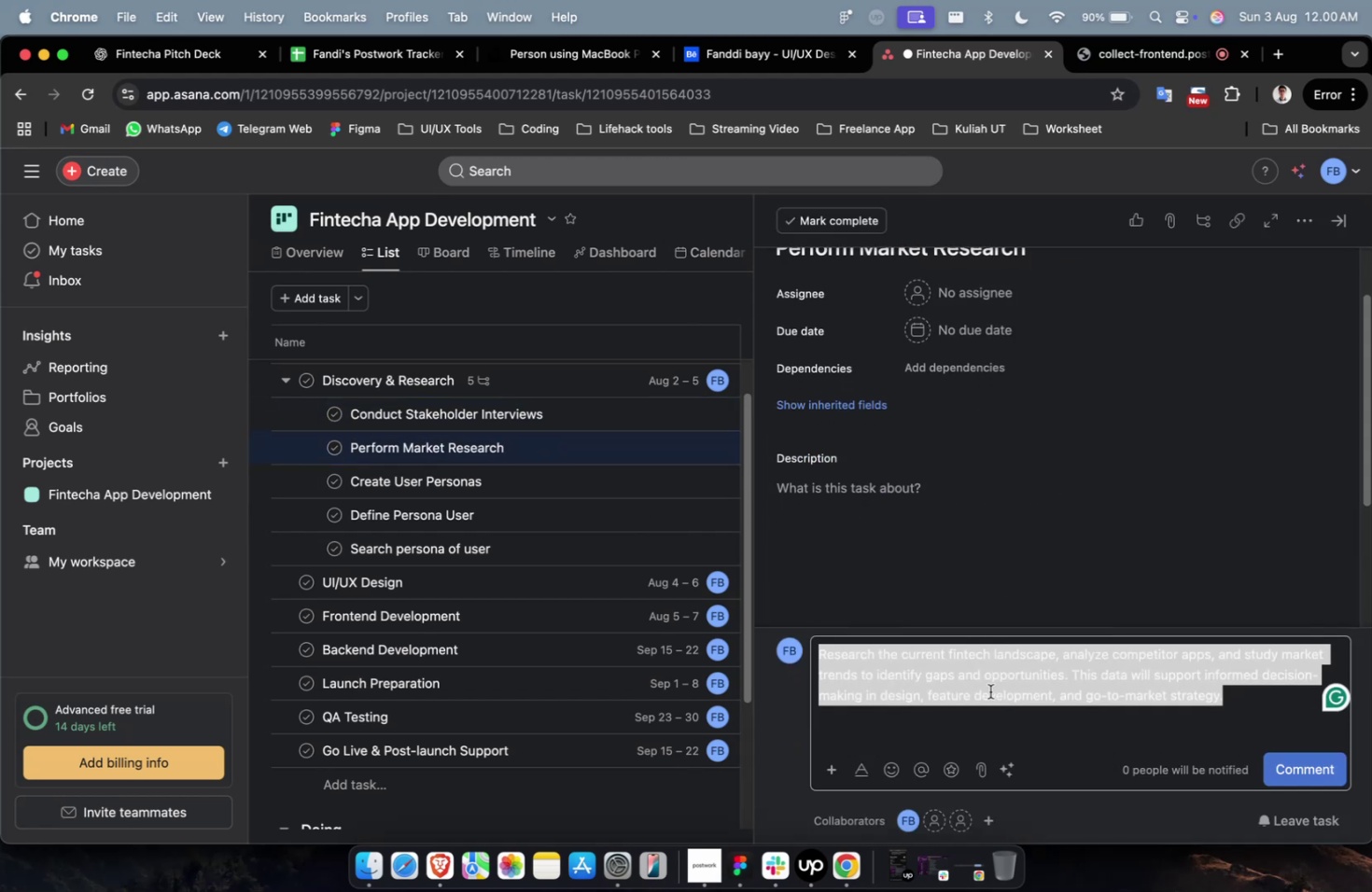 
key(Meta+X)
 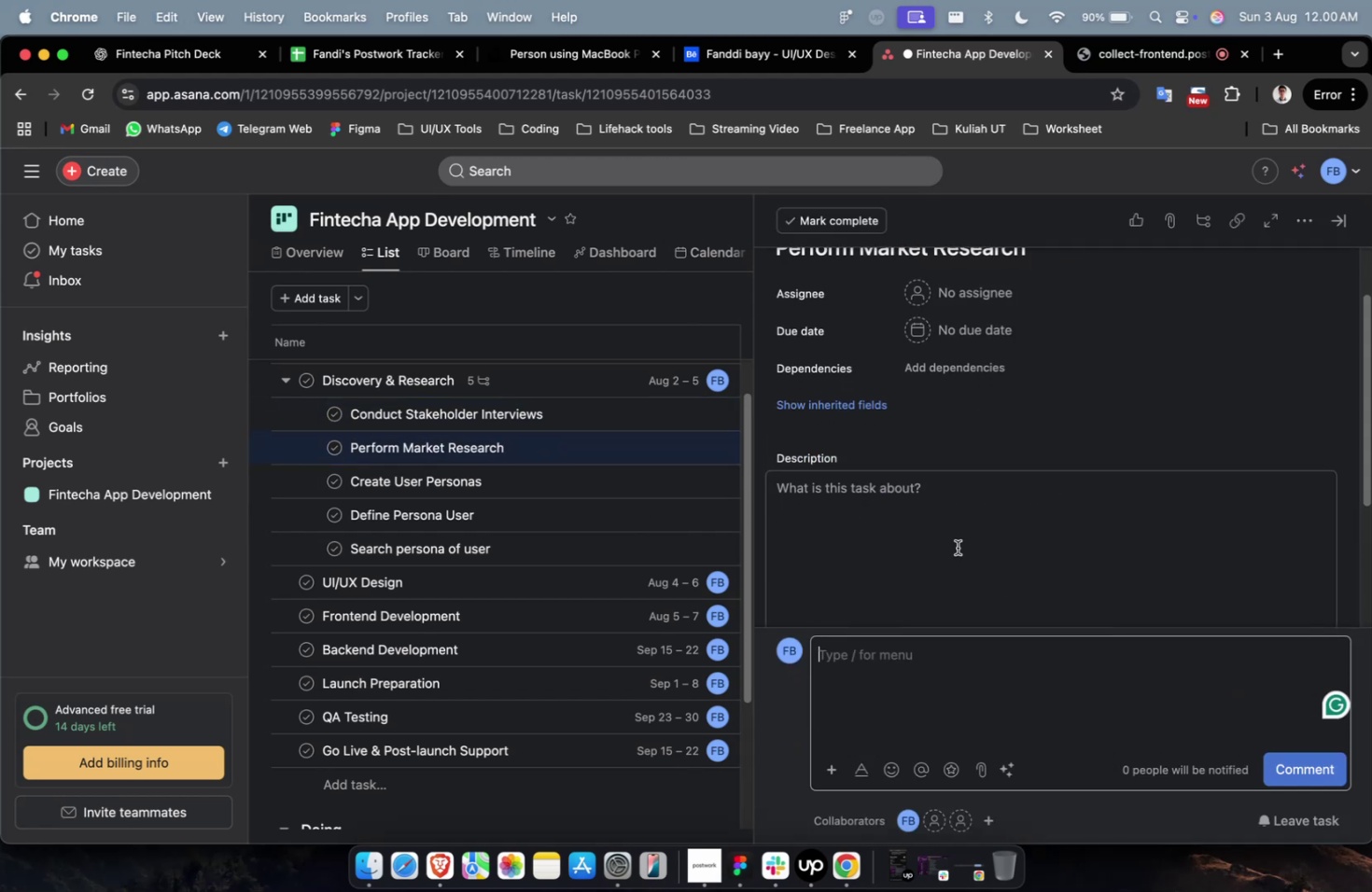 
triple_click([957, 547])
 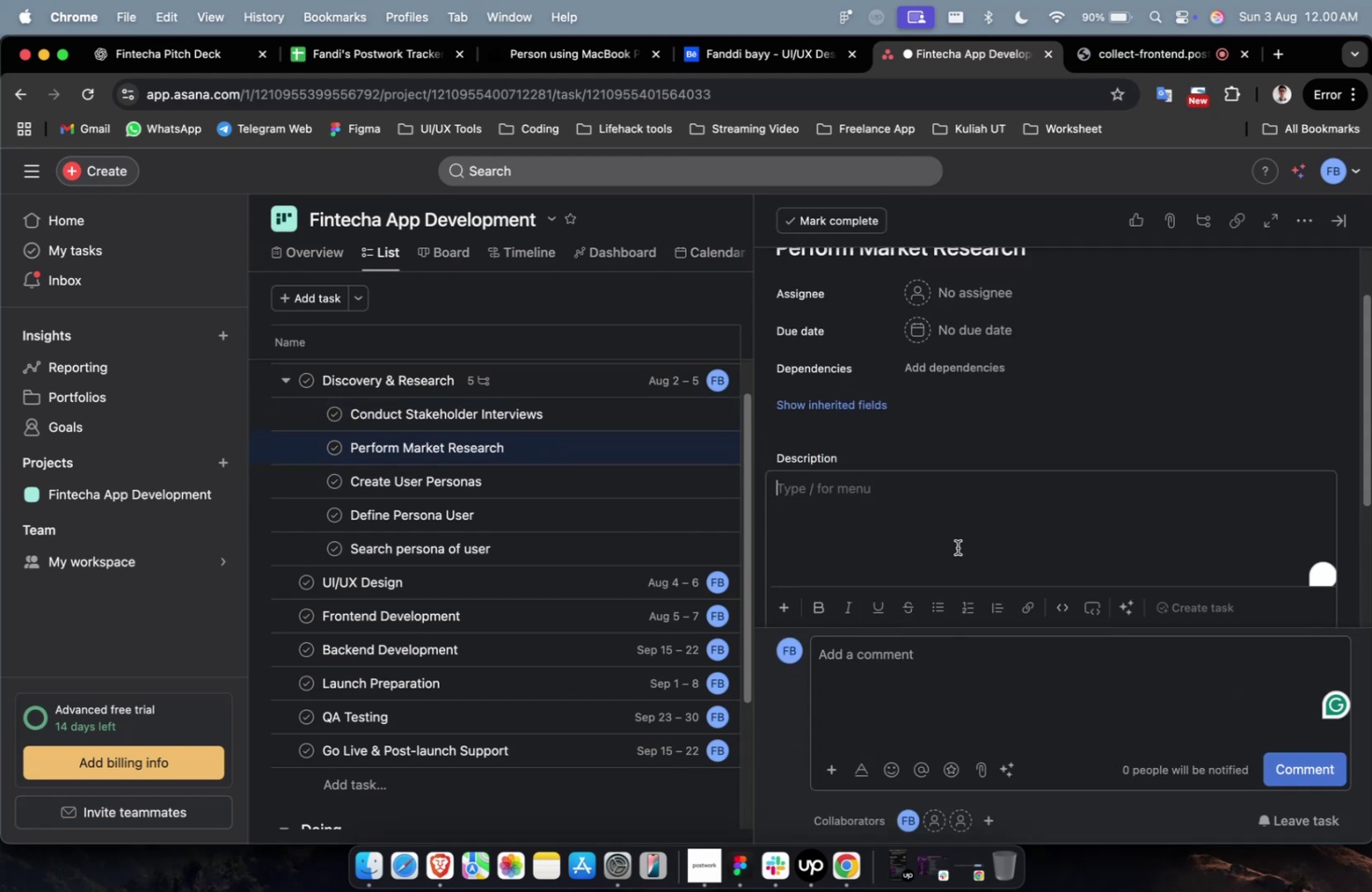 
key(Meta+V)
 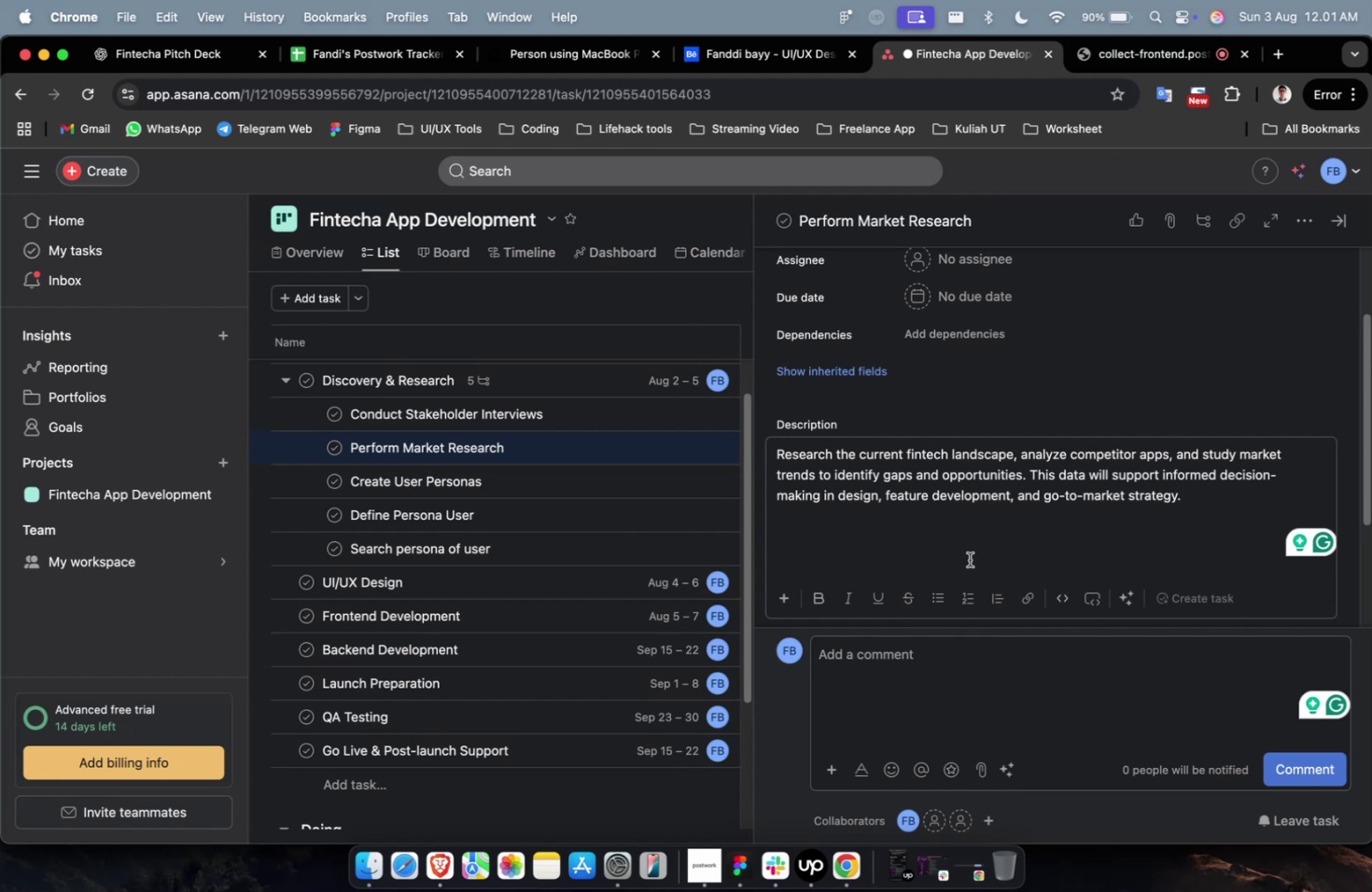 
wait(47.92)
 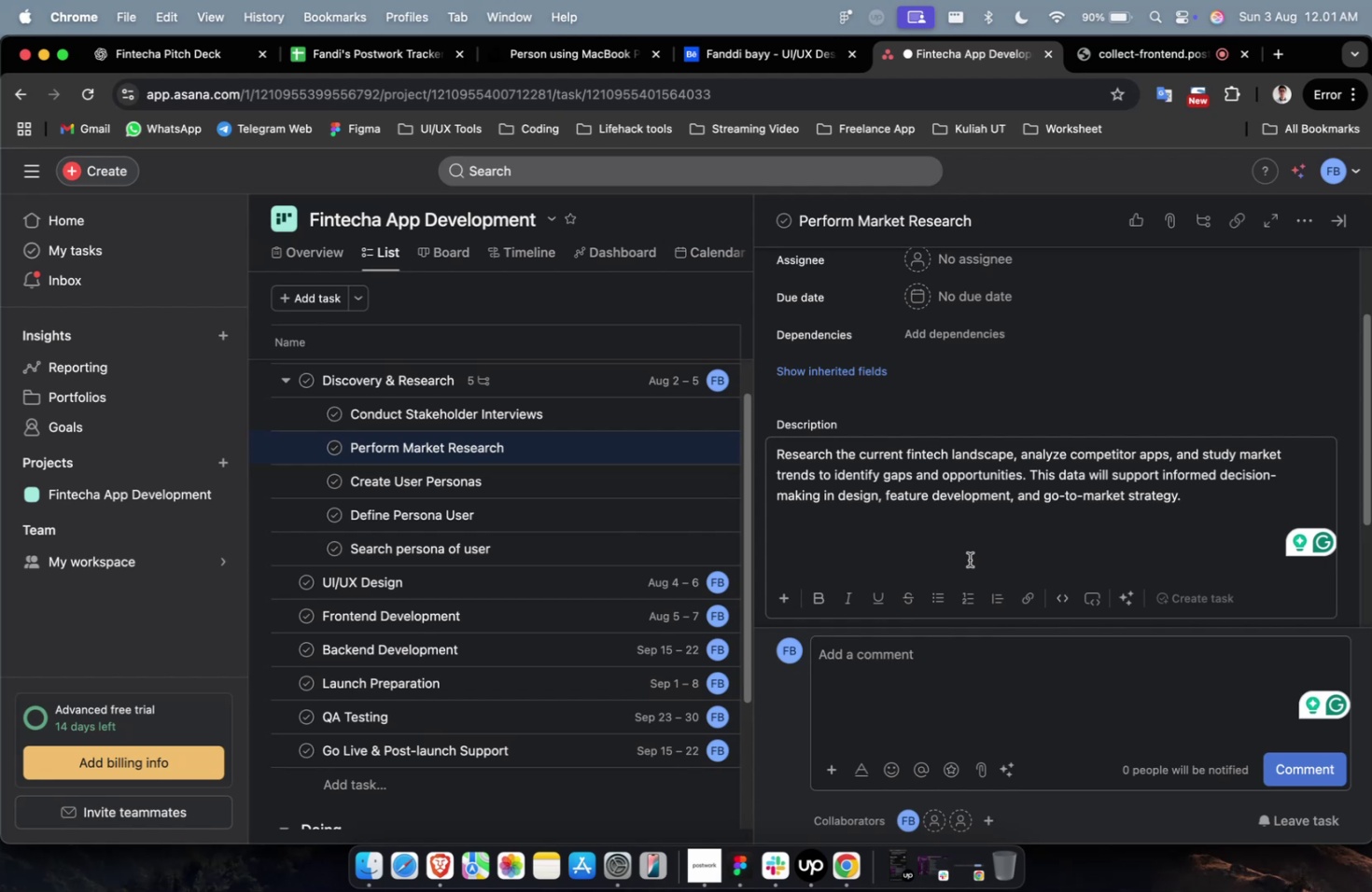 
left_click([560, 491])
 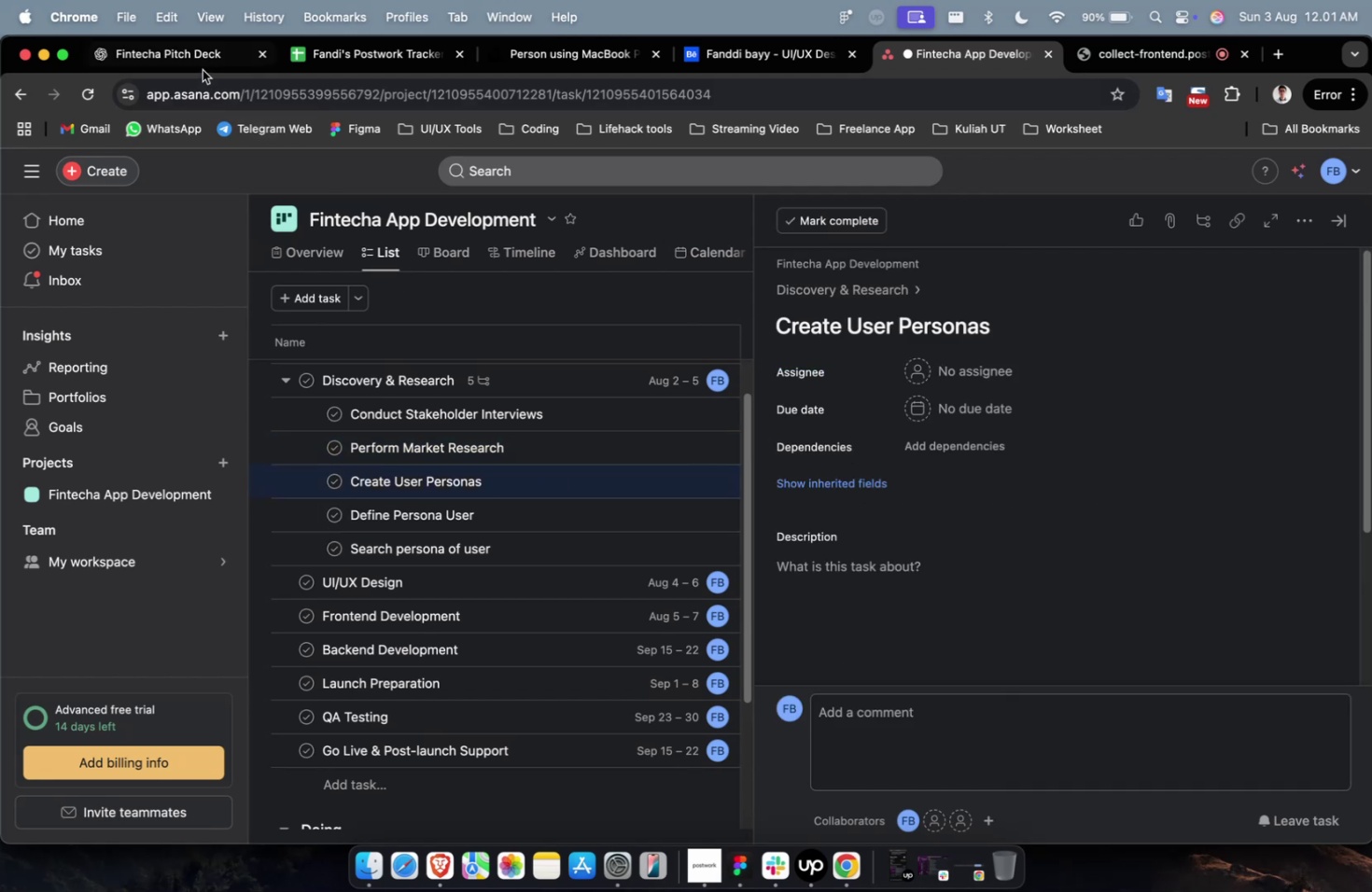 
left_click([198, 64])
 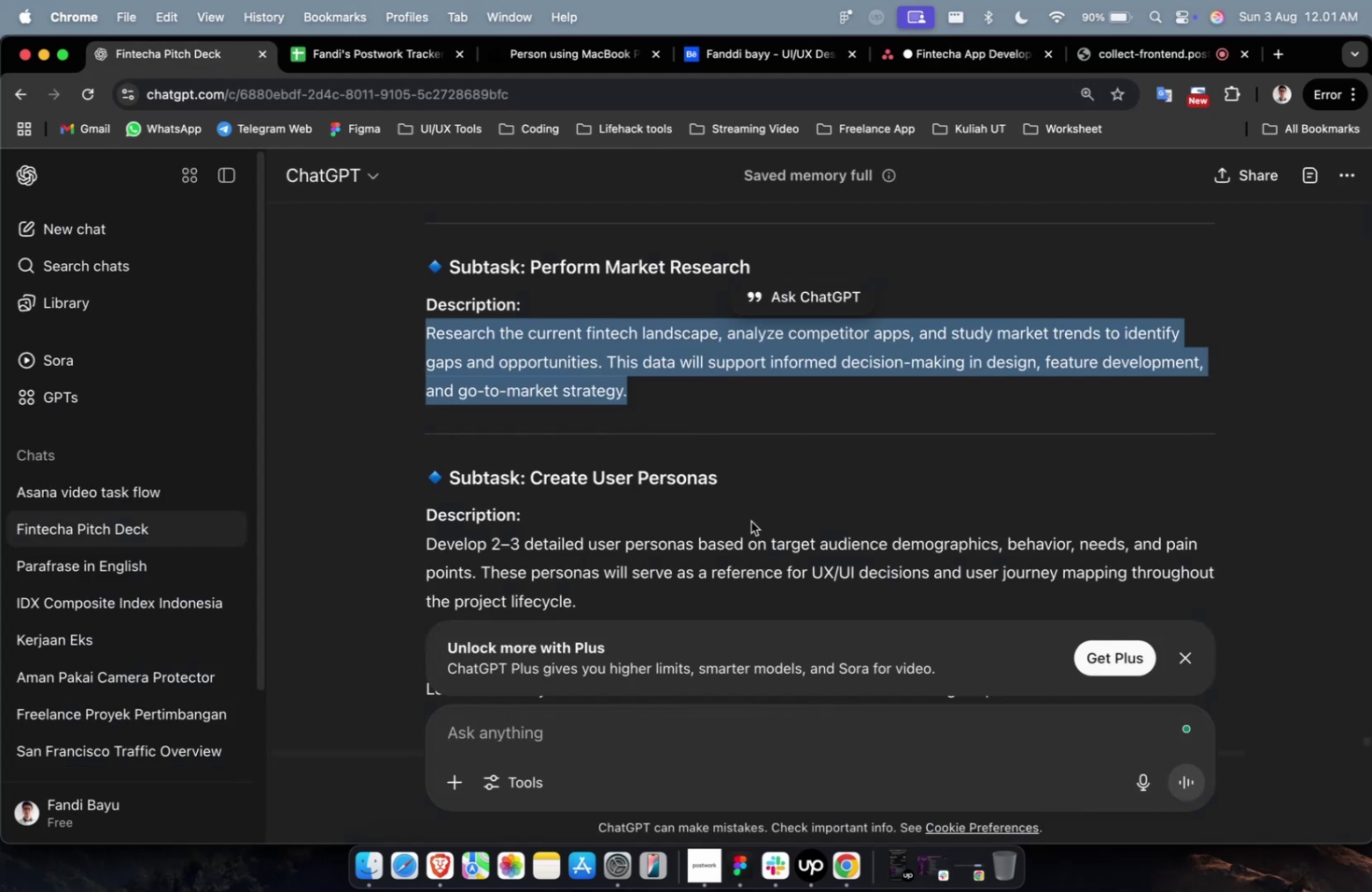 
scroll: coordinate [695, 568], scroll_direction: down, amount: 2.0
 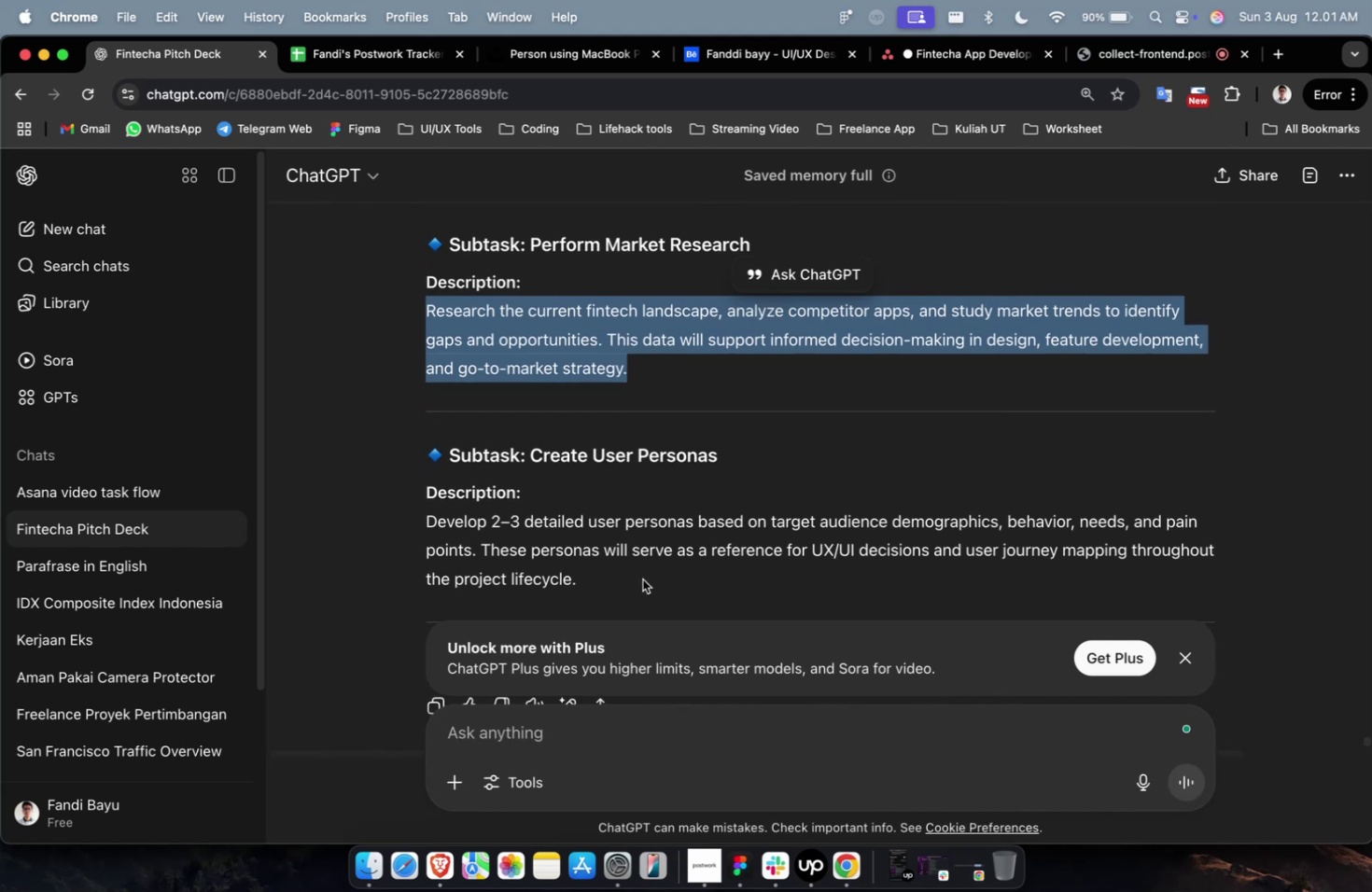 
left_click_drag(start_coordinate=[641, 578], to_coordinate=[415, 523])
 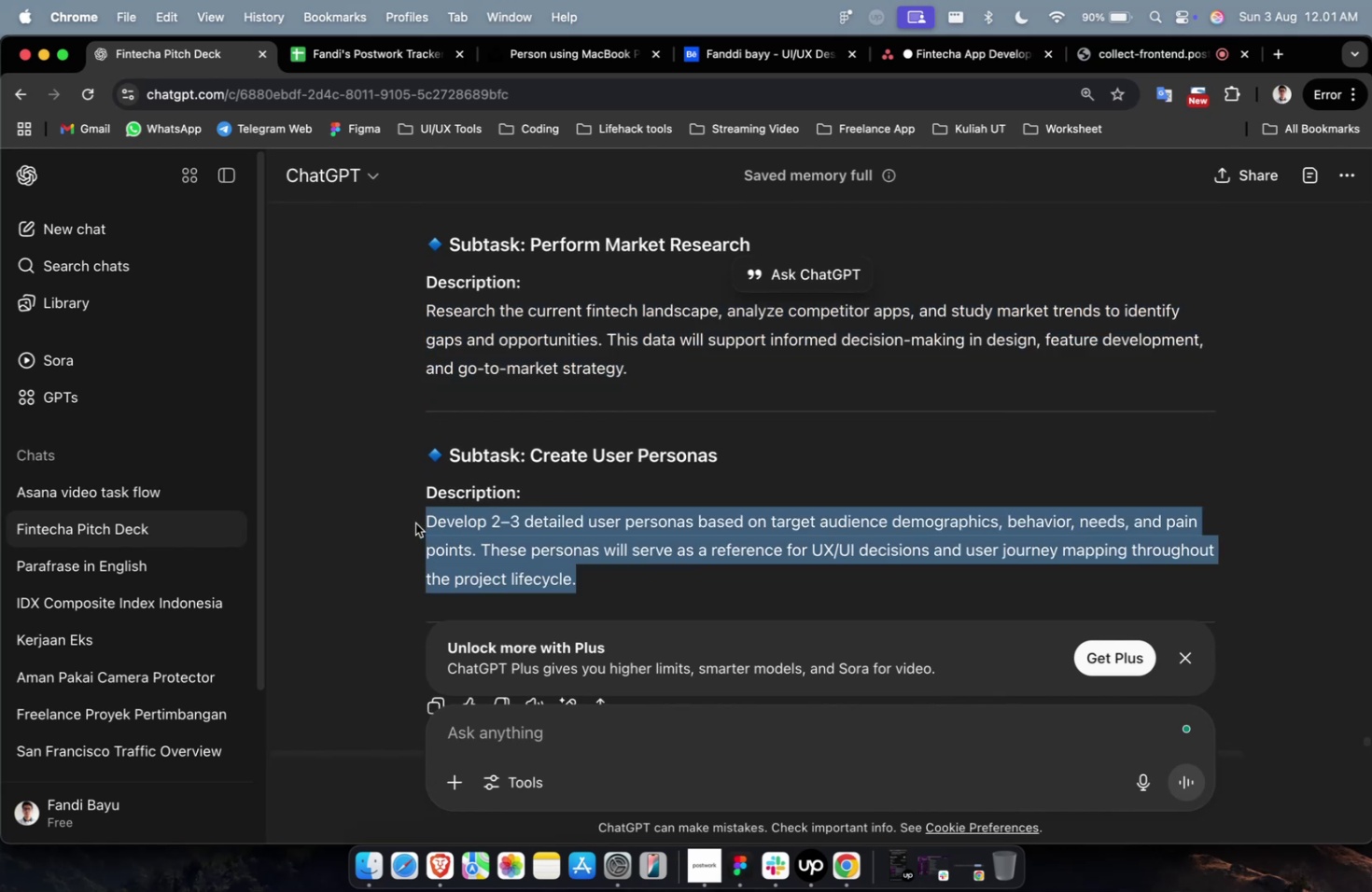 
key(Meta+C)
 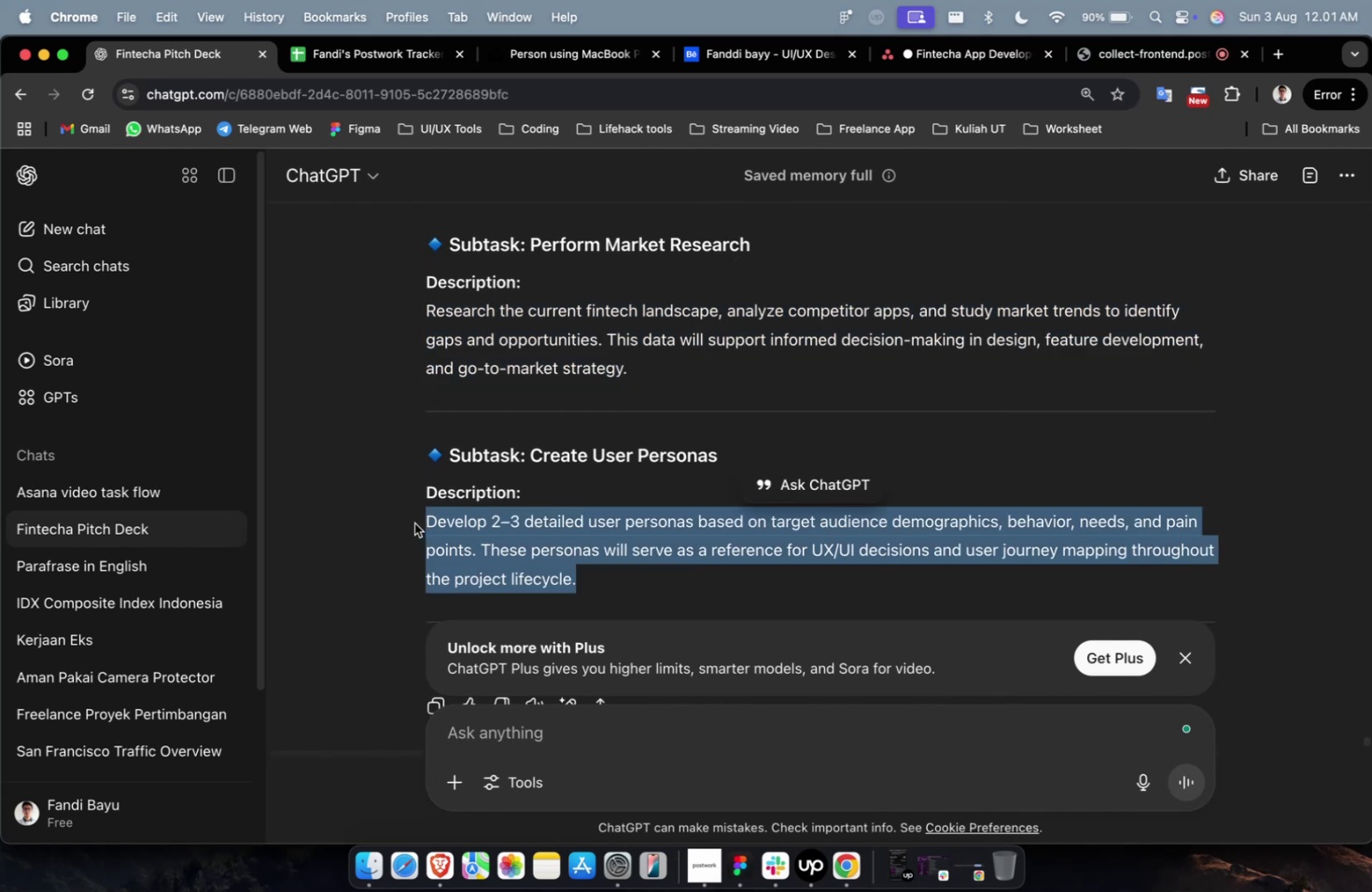 
key(Meta+C)
 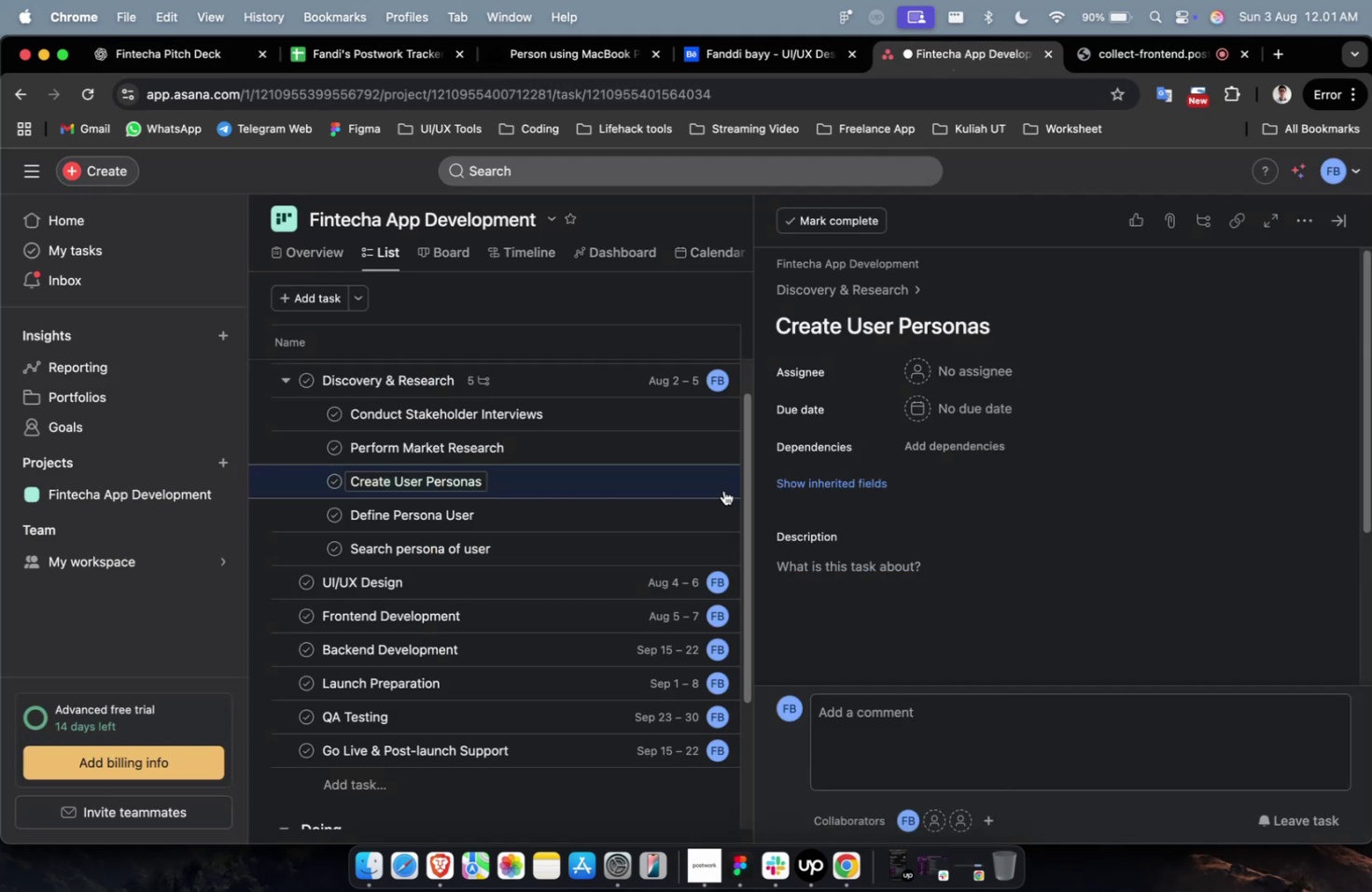 
key(Meta+V)
 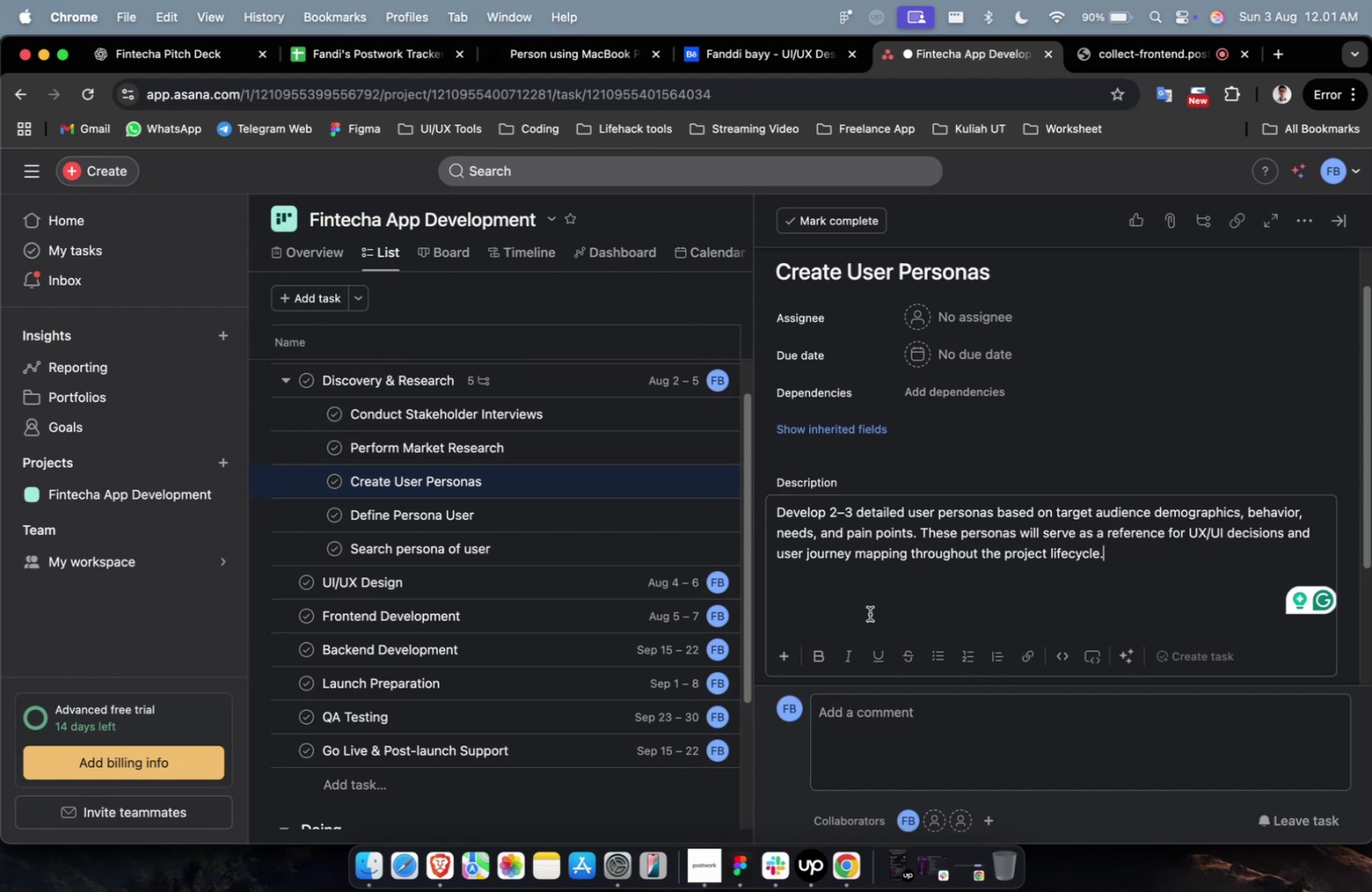 
wait(18.17)
 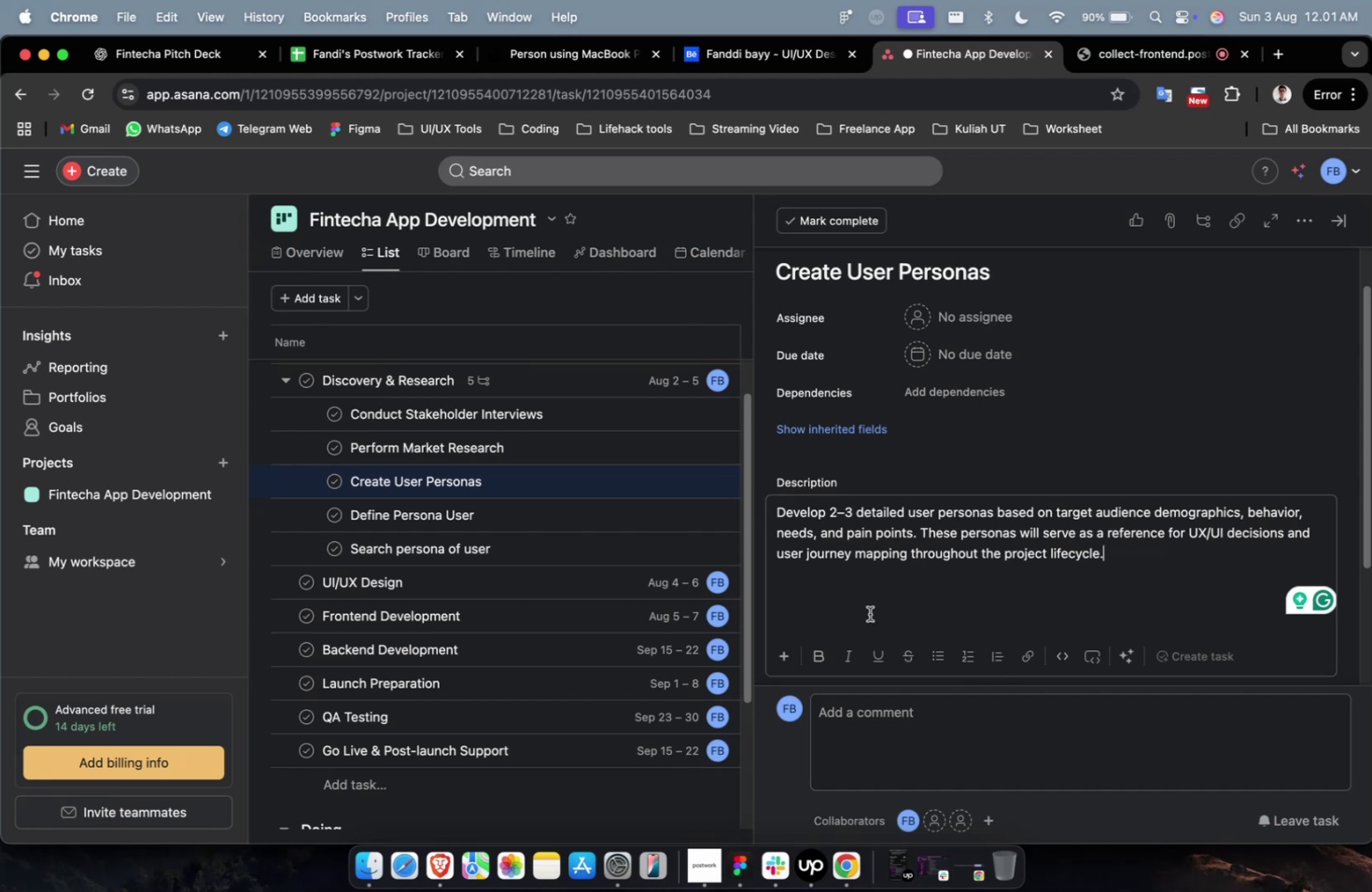 
left_click([635, 527])
 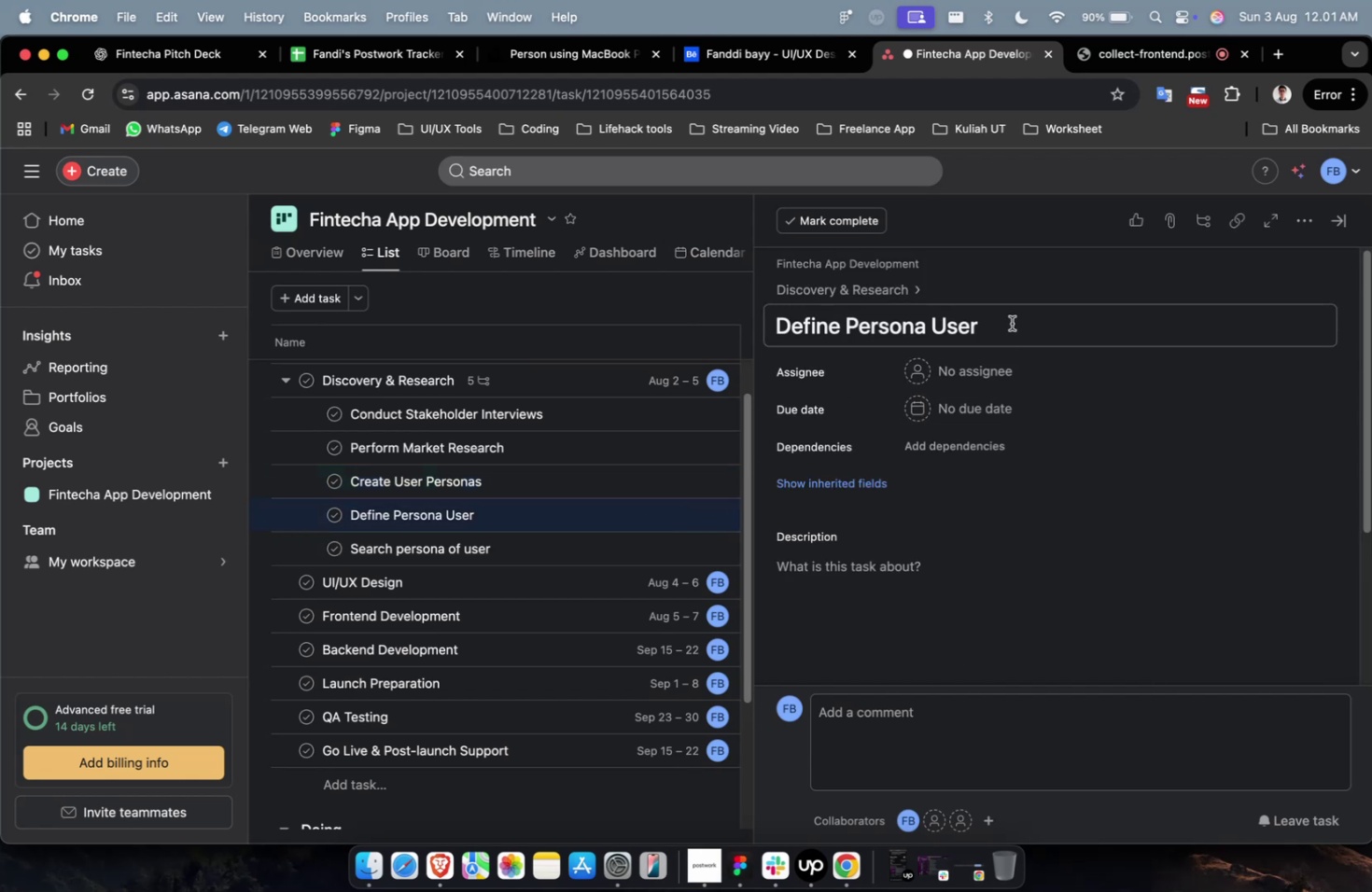 
left_click_drag(start_coordinate=[1007, 323], to_coordinate=[735, 334])
 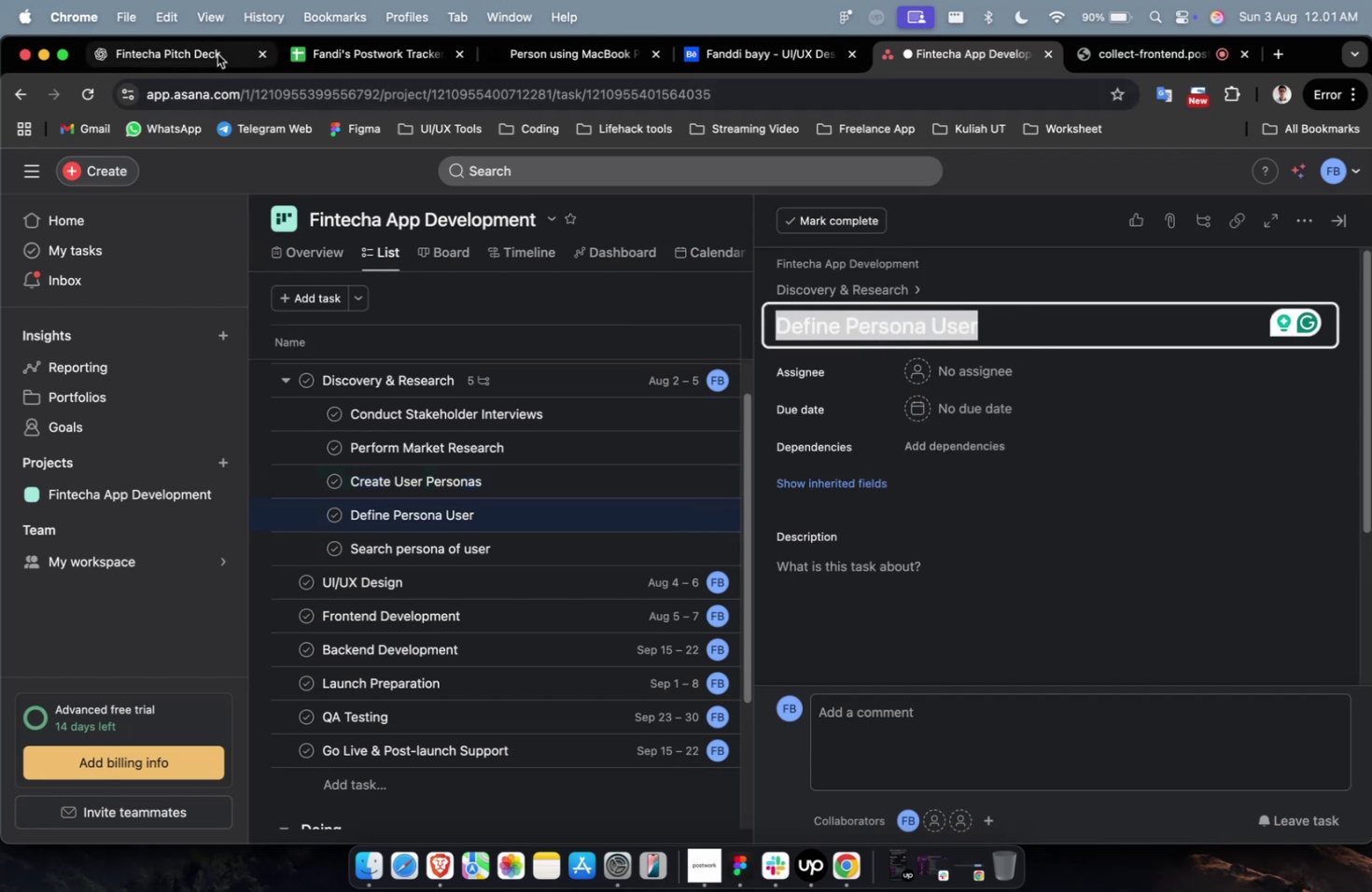 
left_click([179, 55])
 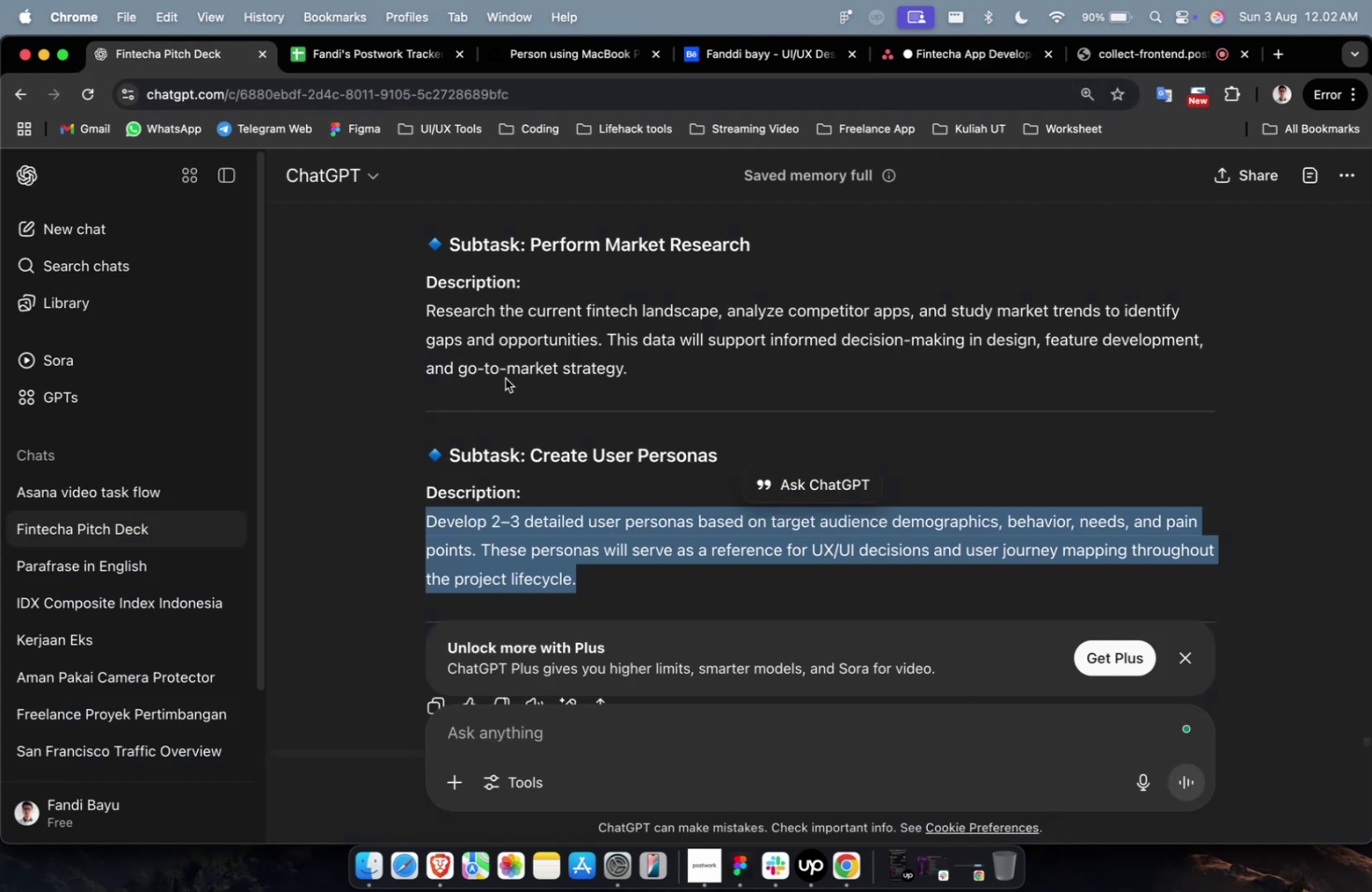 
scroll: coordinate [505, 378], scroll_direction: down, amount: 5.0
 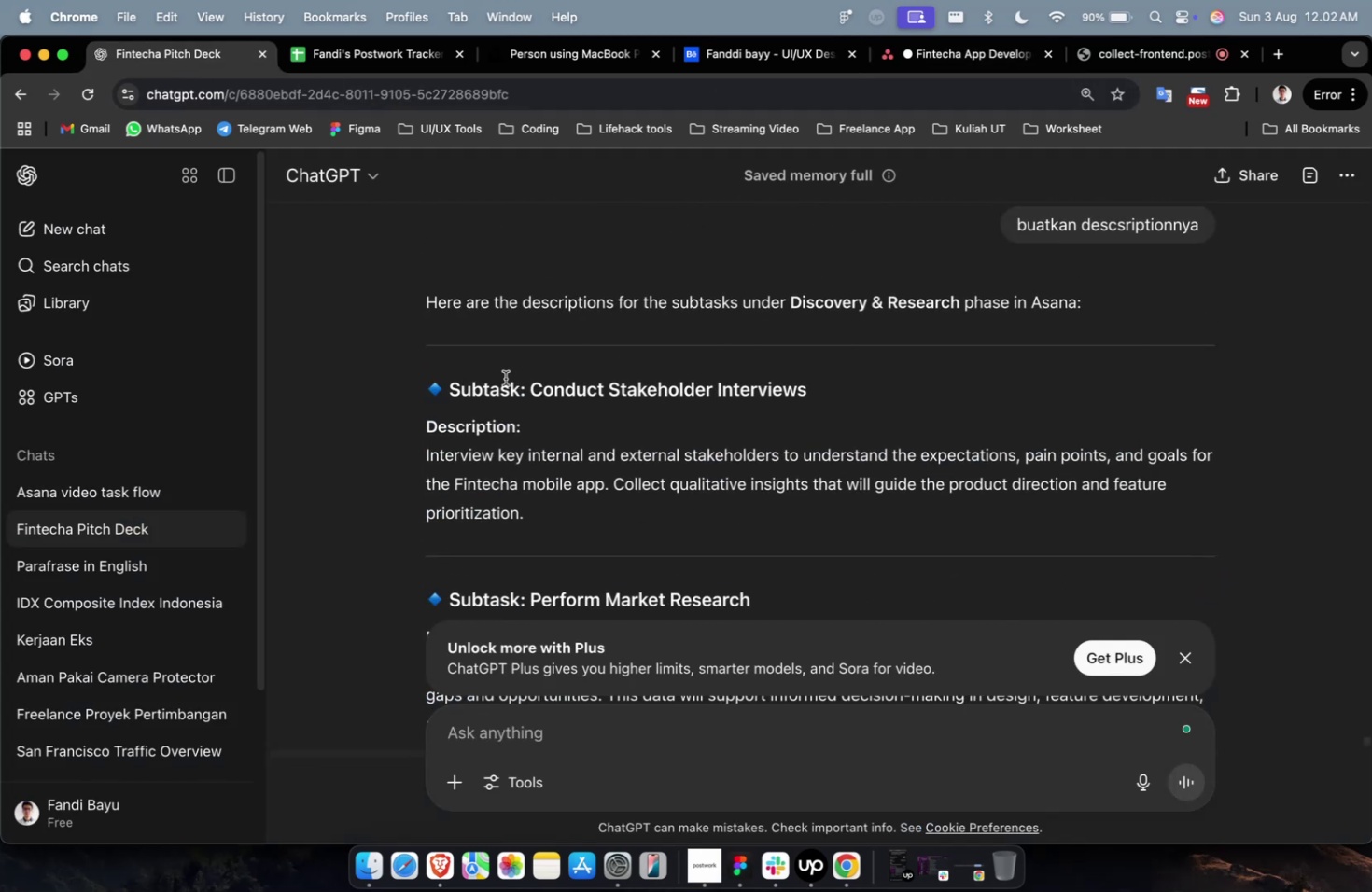 
scroll: coordinate [509, 374], scroll_direction: up, amount: 60.0
 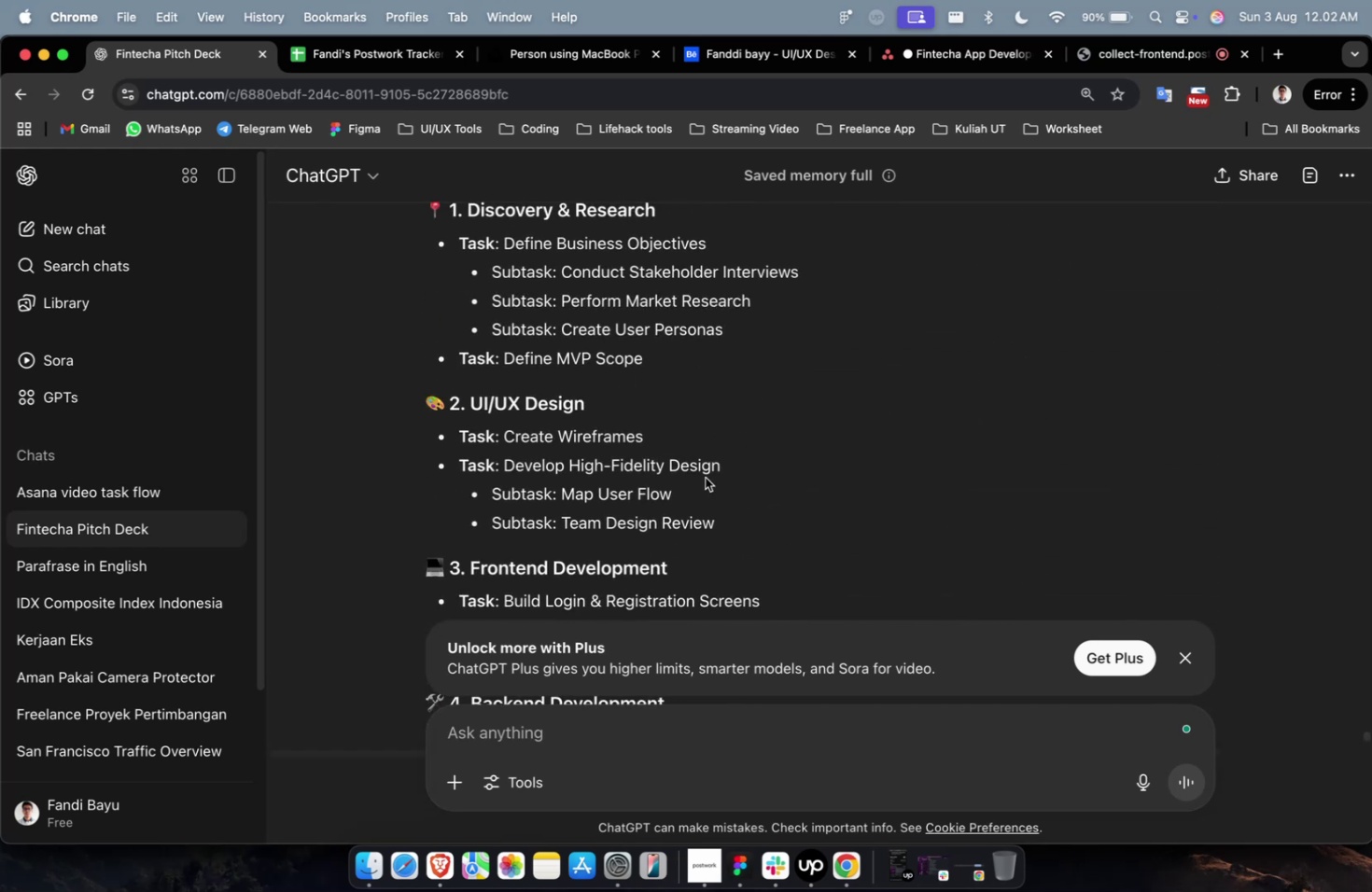 
left_click_drag(start_coordinate=[728, 472], to_coordinate=[720, 472])
 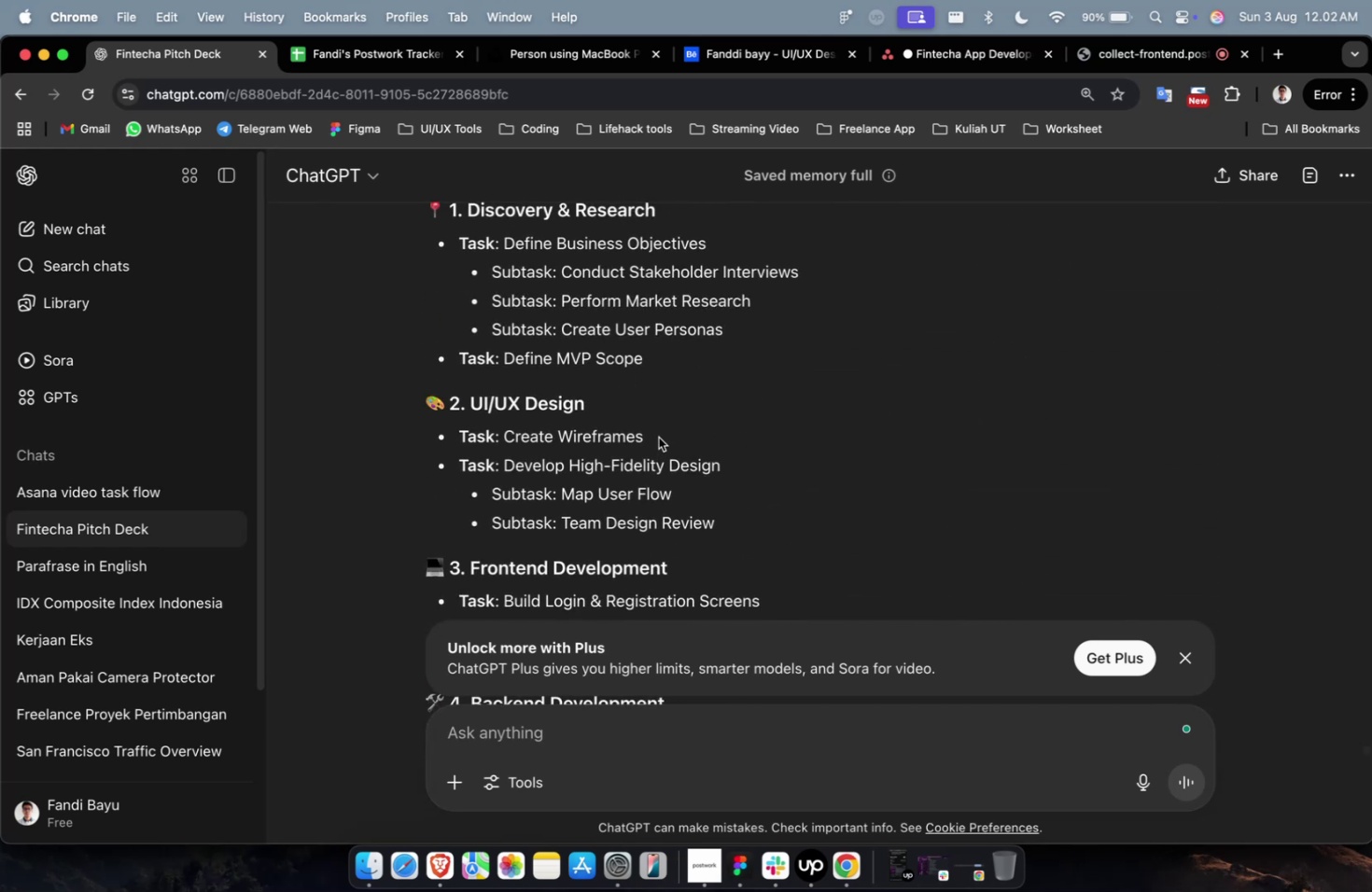 
left_click_drag(start_coordinate=[658, 435], to_coordinate=[502, 434])
 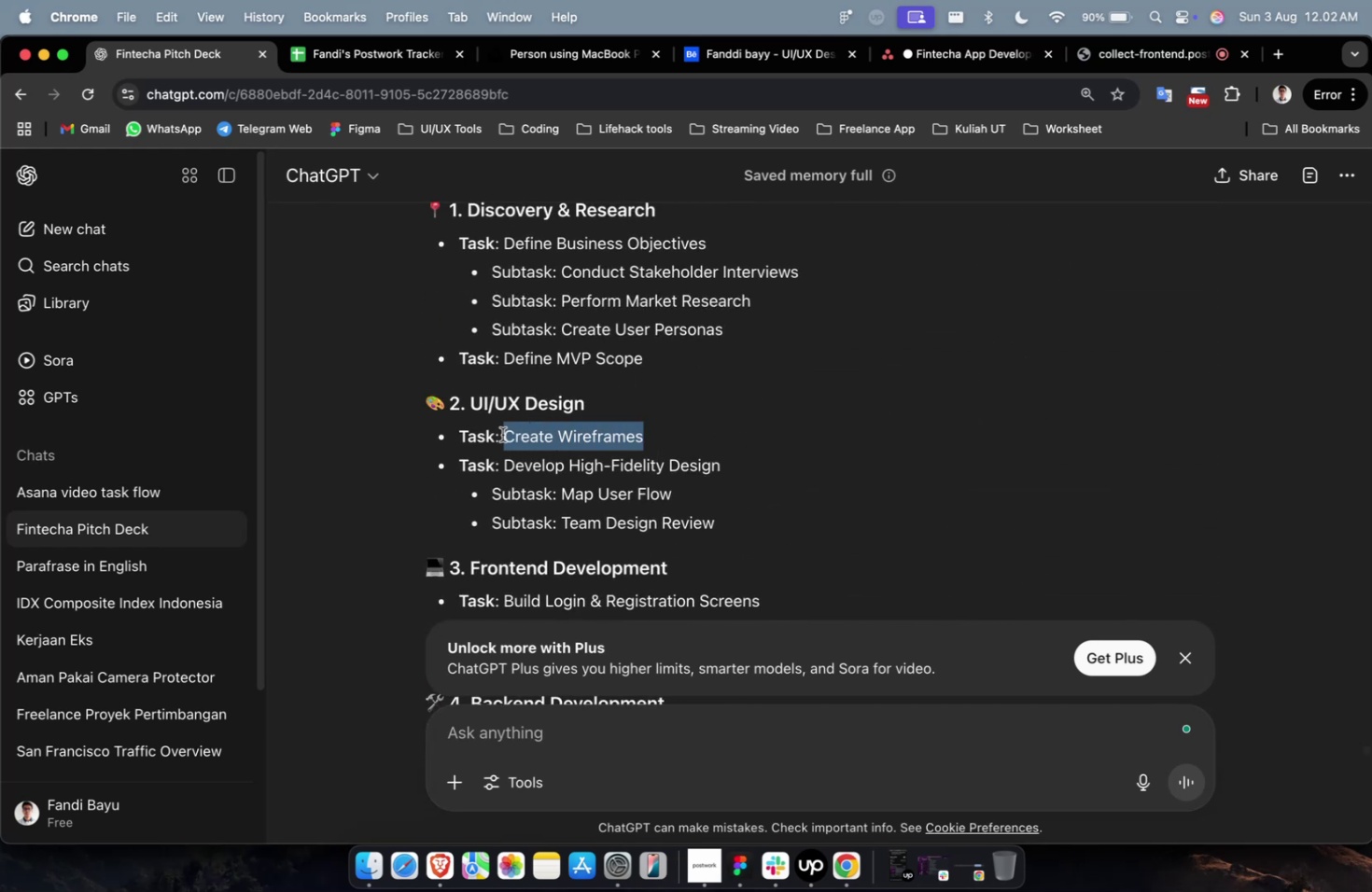 
key(Meta+C)
 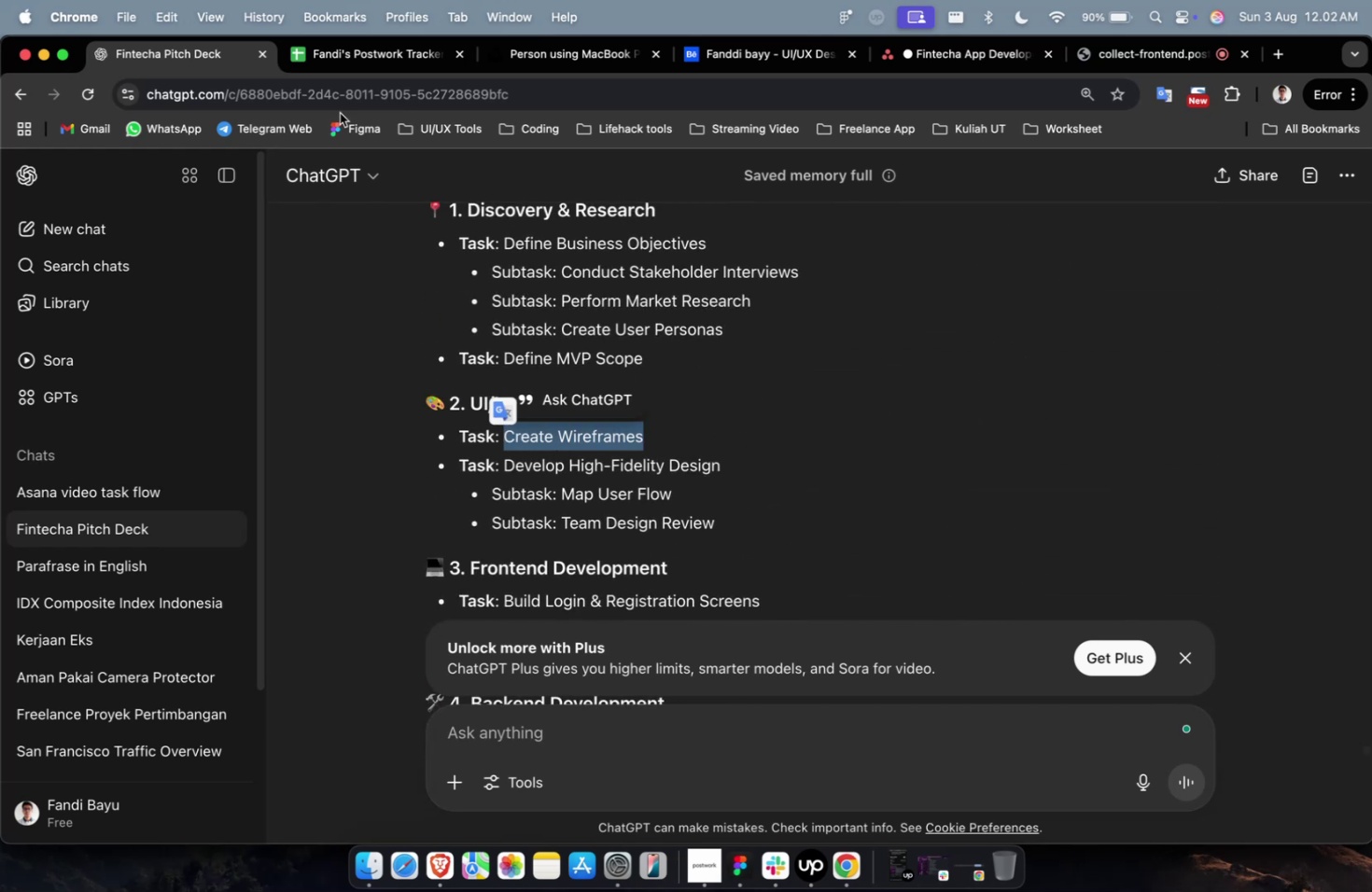 
key(Meta+C)
 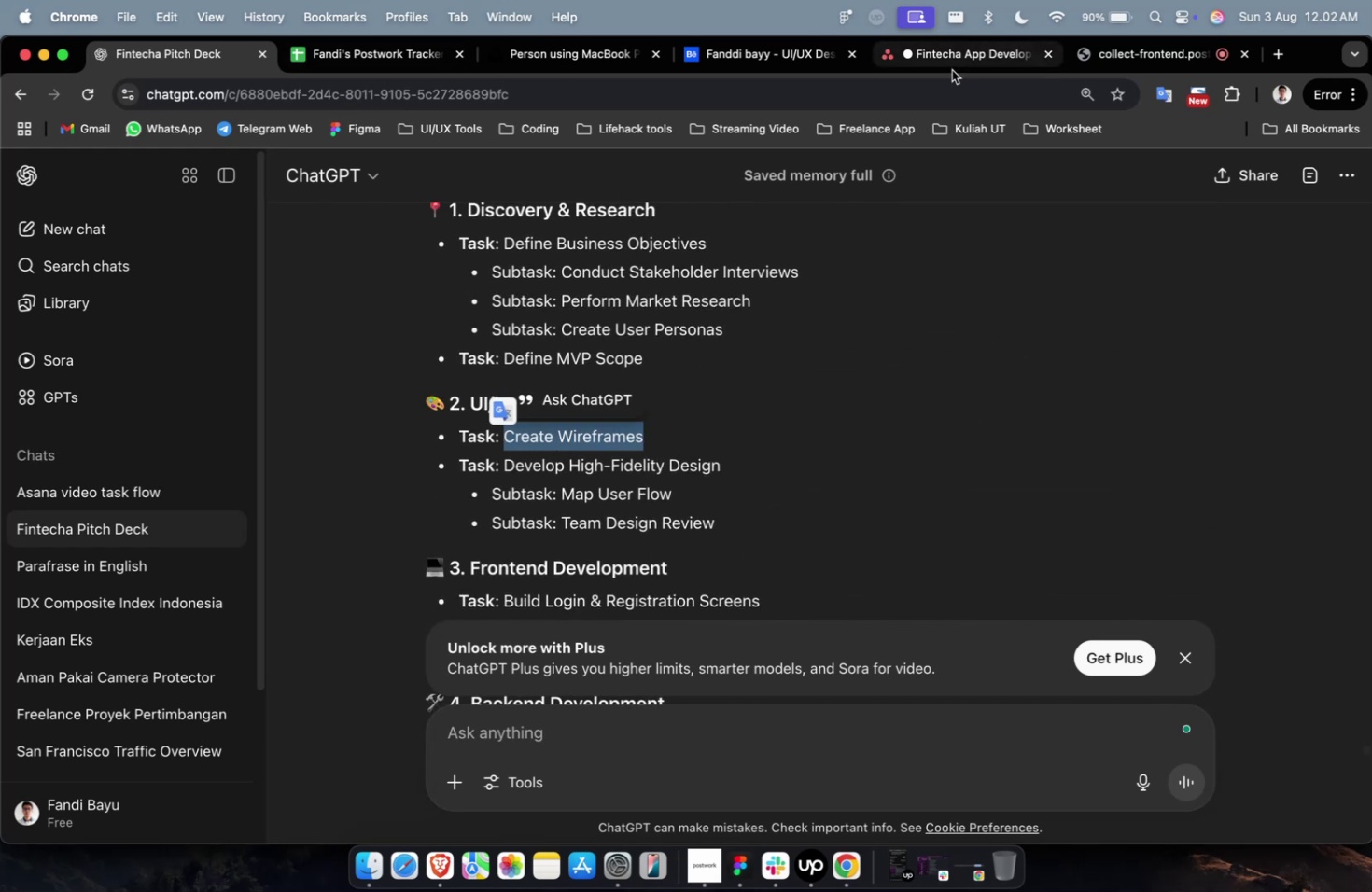 
left_click_drag(start_coordinate=[950, 65], to_coordinate=[375, 67])
 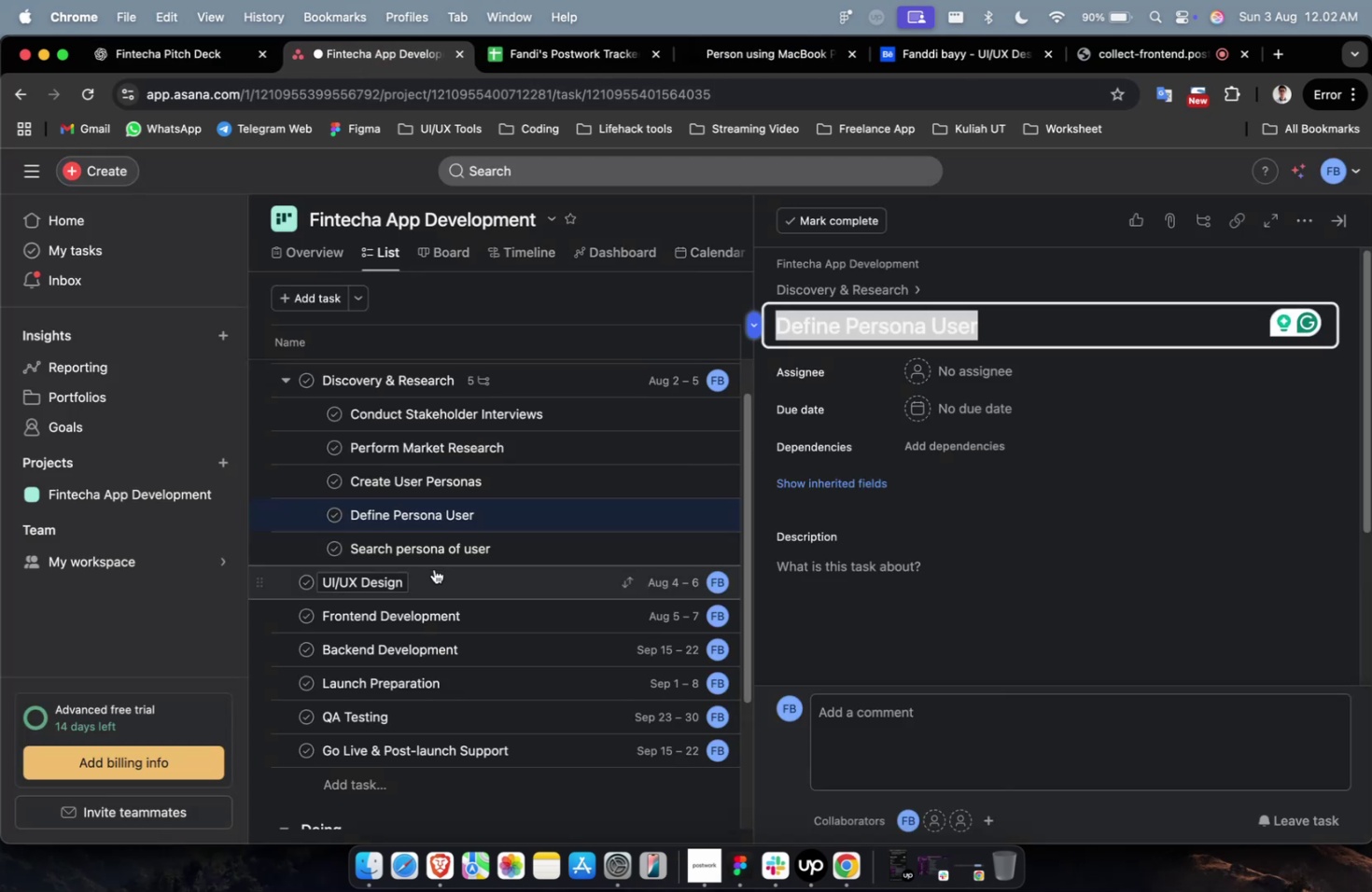 
left_click([439, 578])
 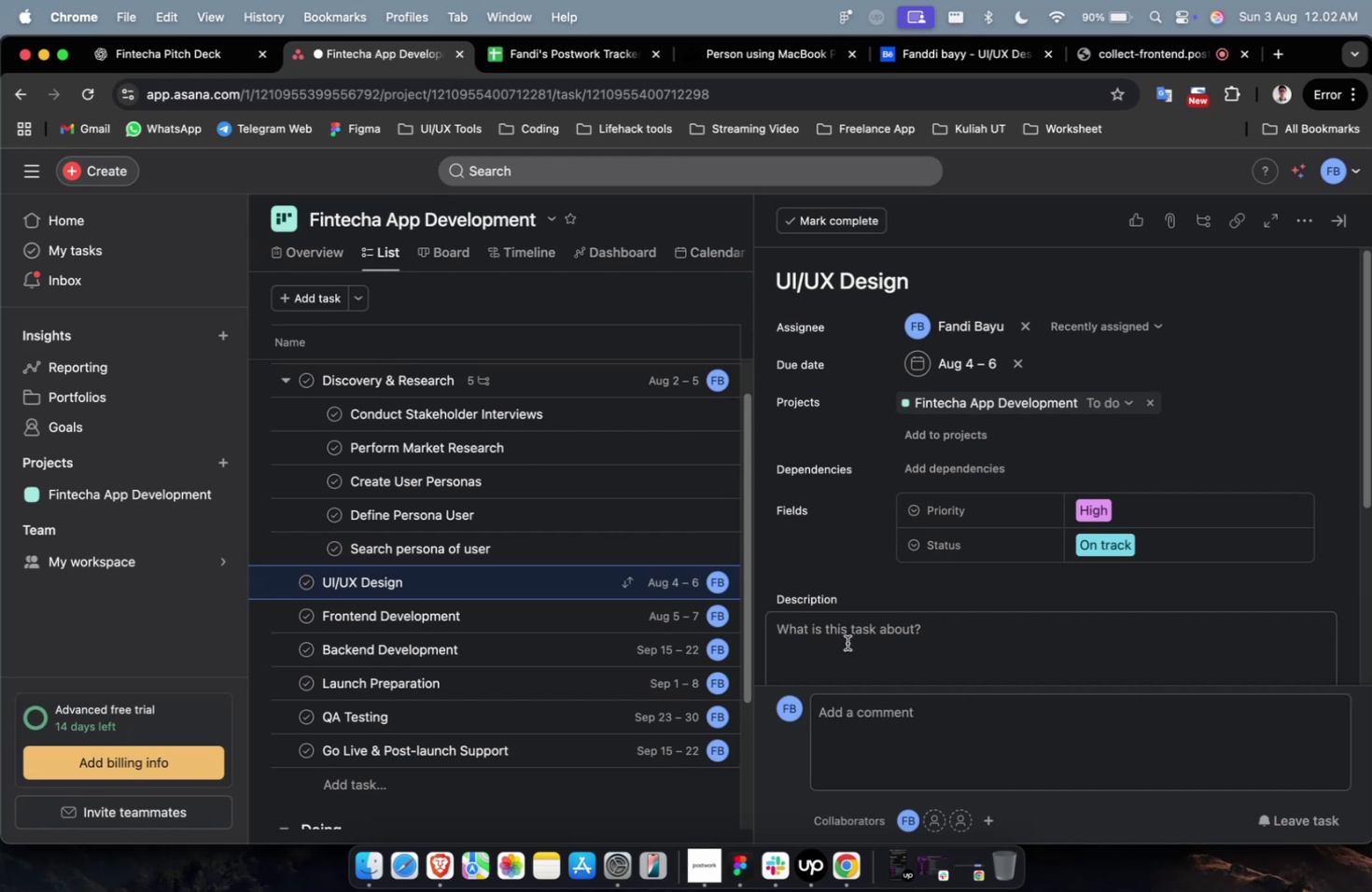 
scroll: coordinate [864, 523], scroll_direction: down, amount: 5.0
 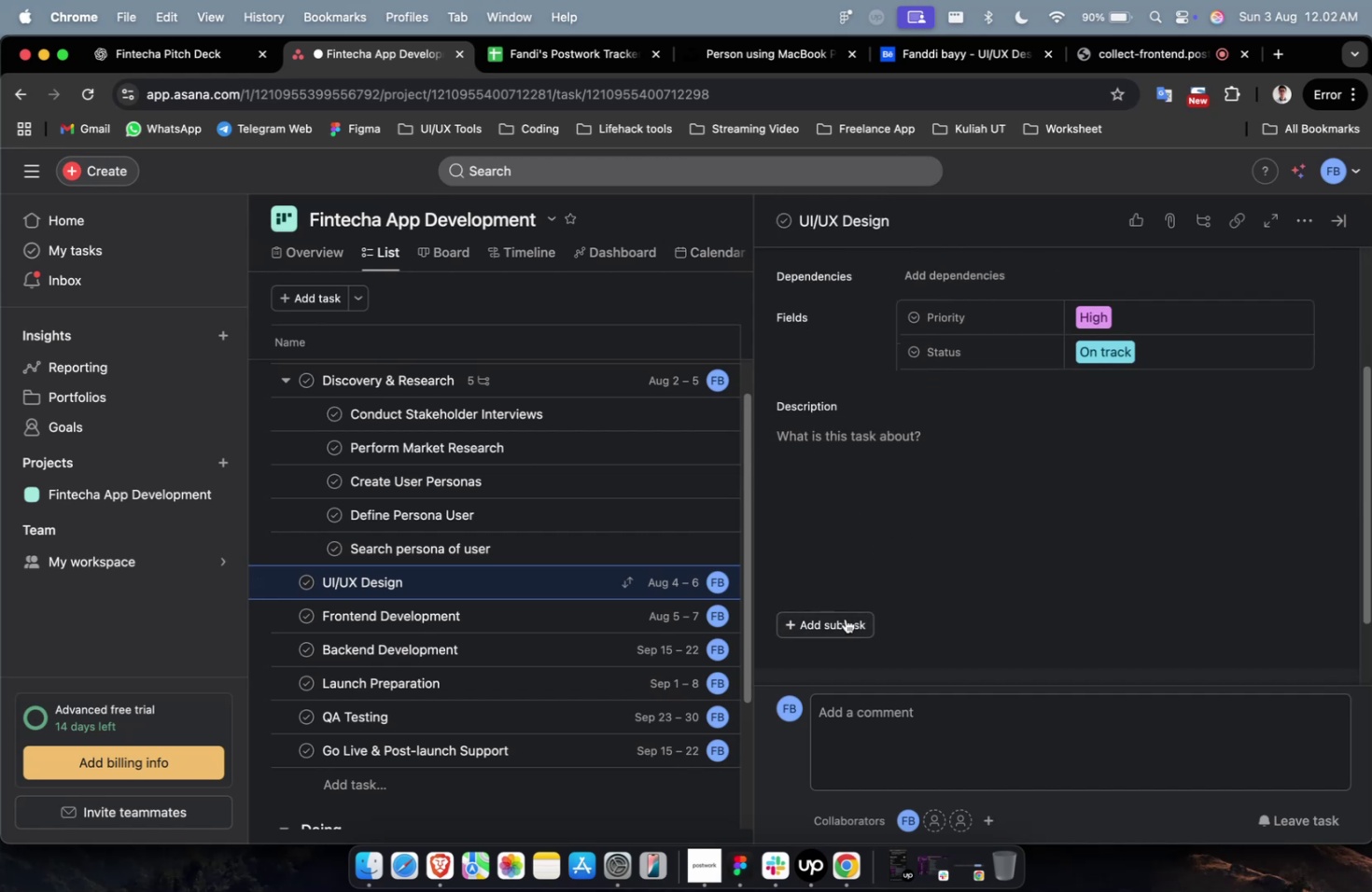 
left_click([843, 621])
 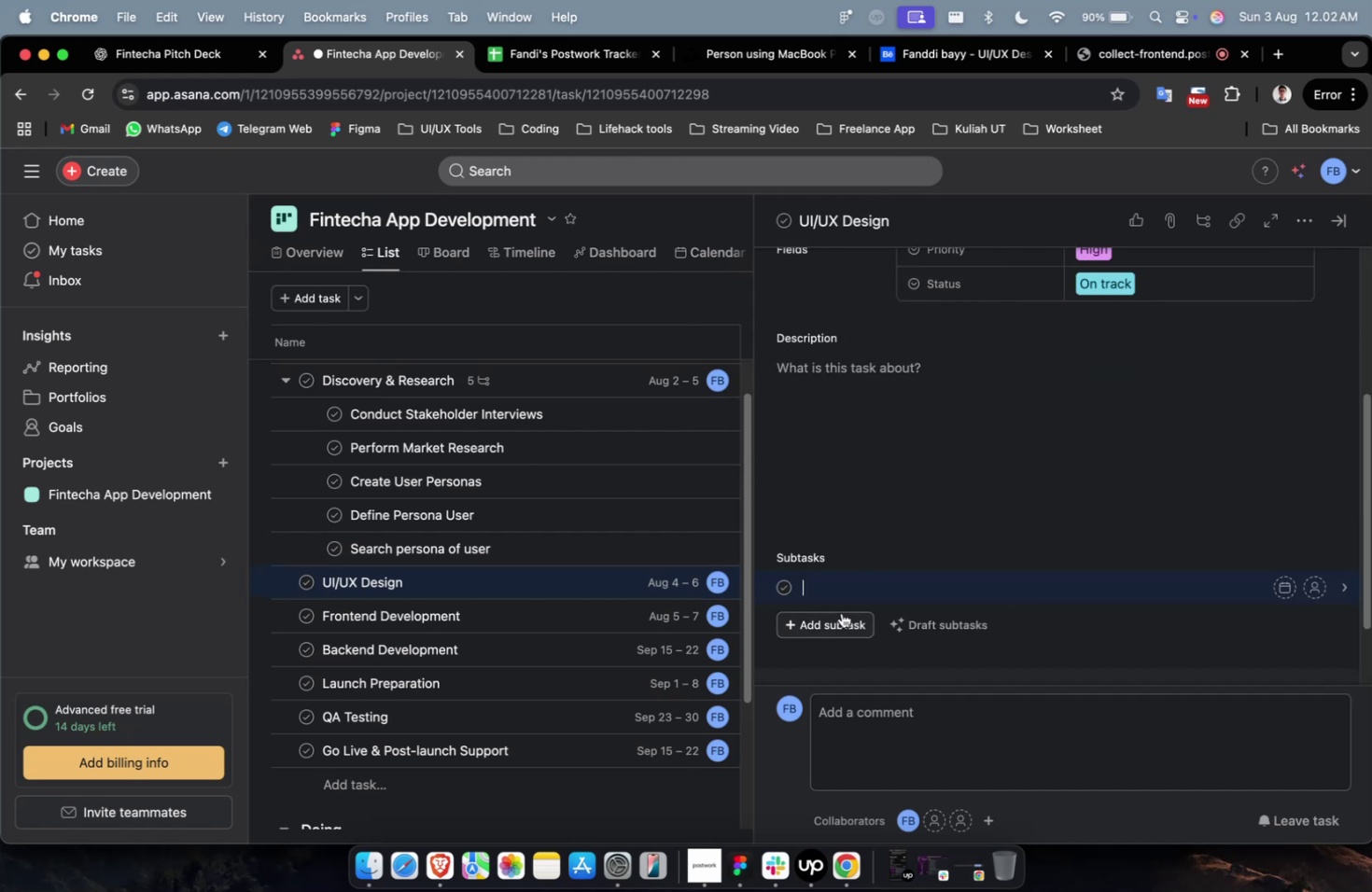 
key(Meta+V)
 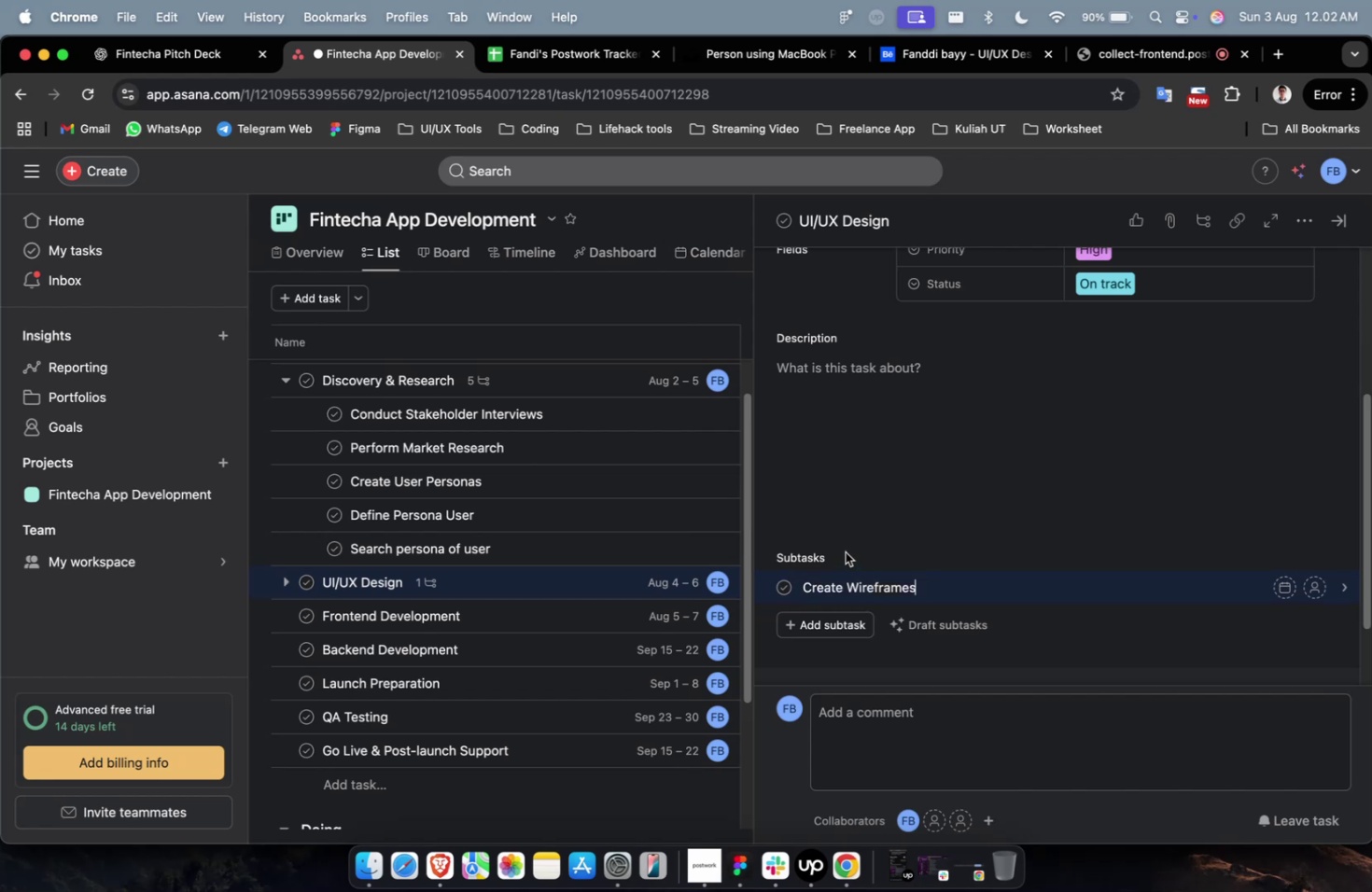 
wait(17.08)
 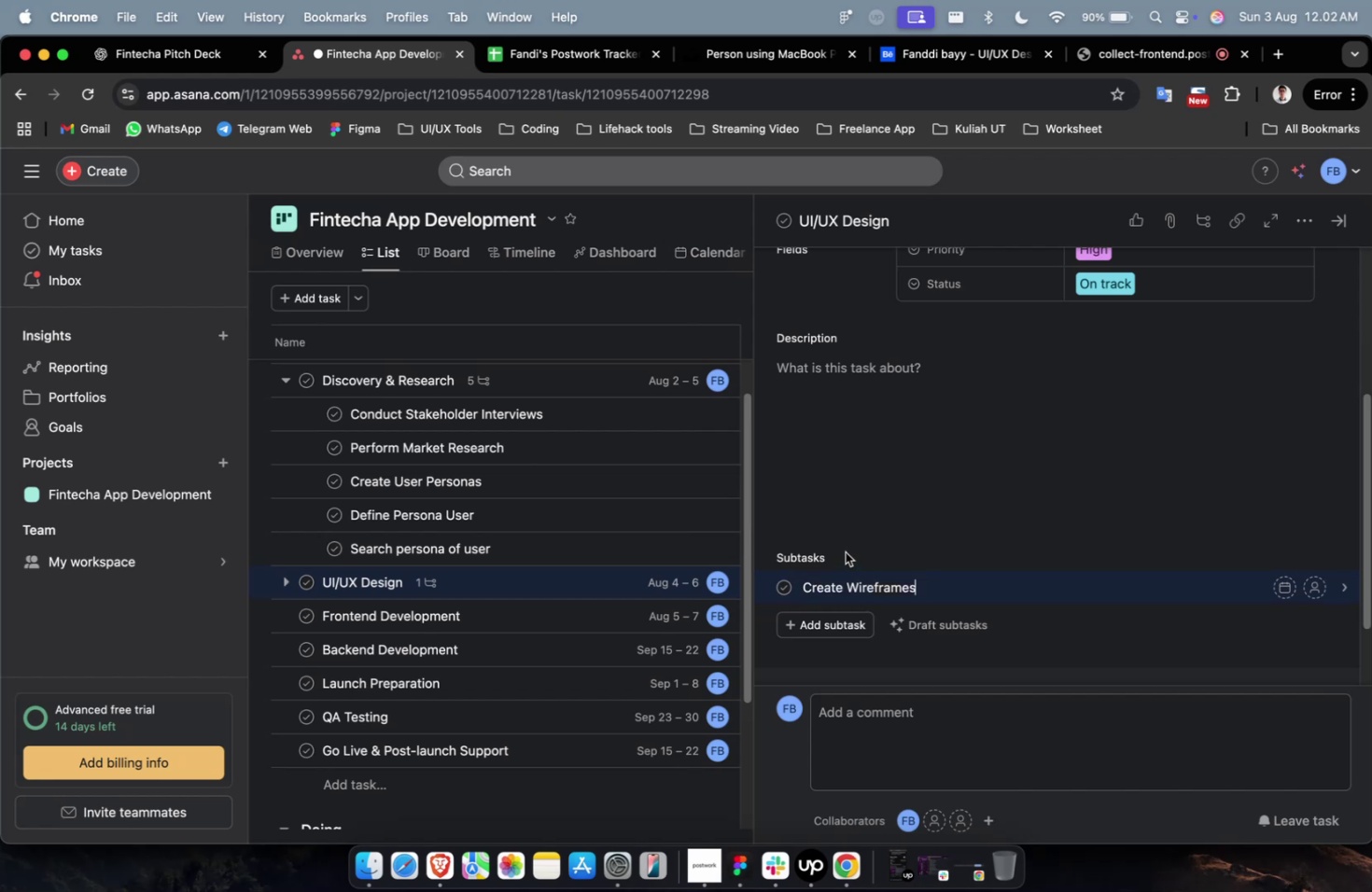 
left_click([841, 629])
 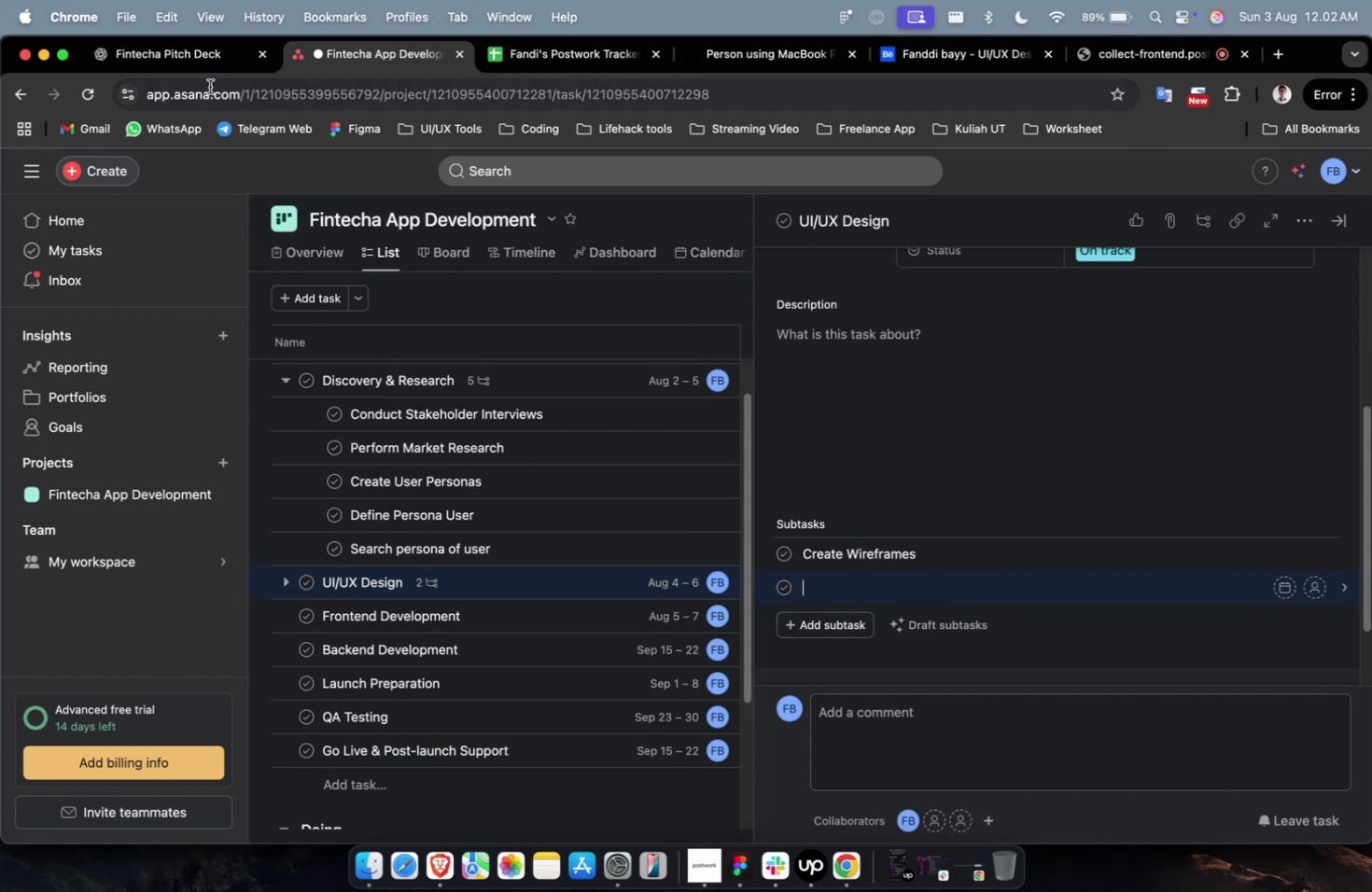 
left_click([202, 80])
 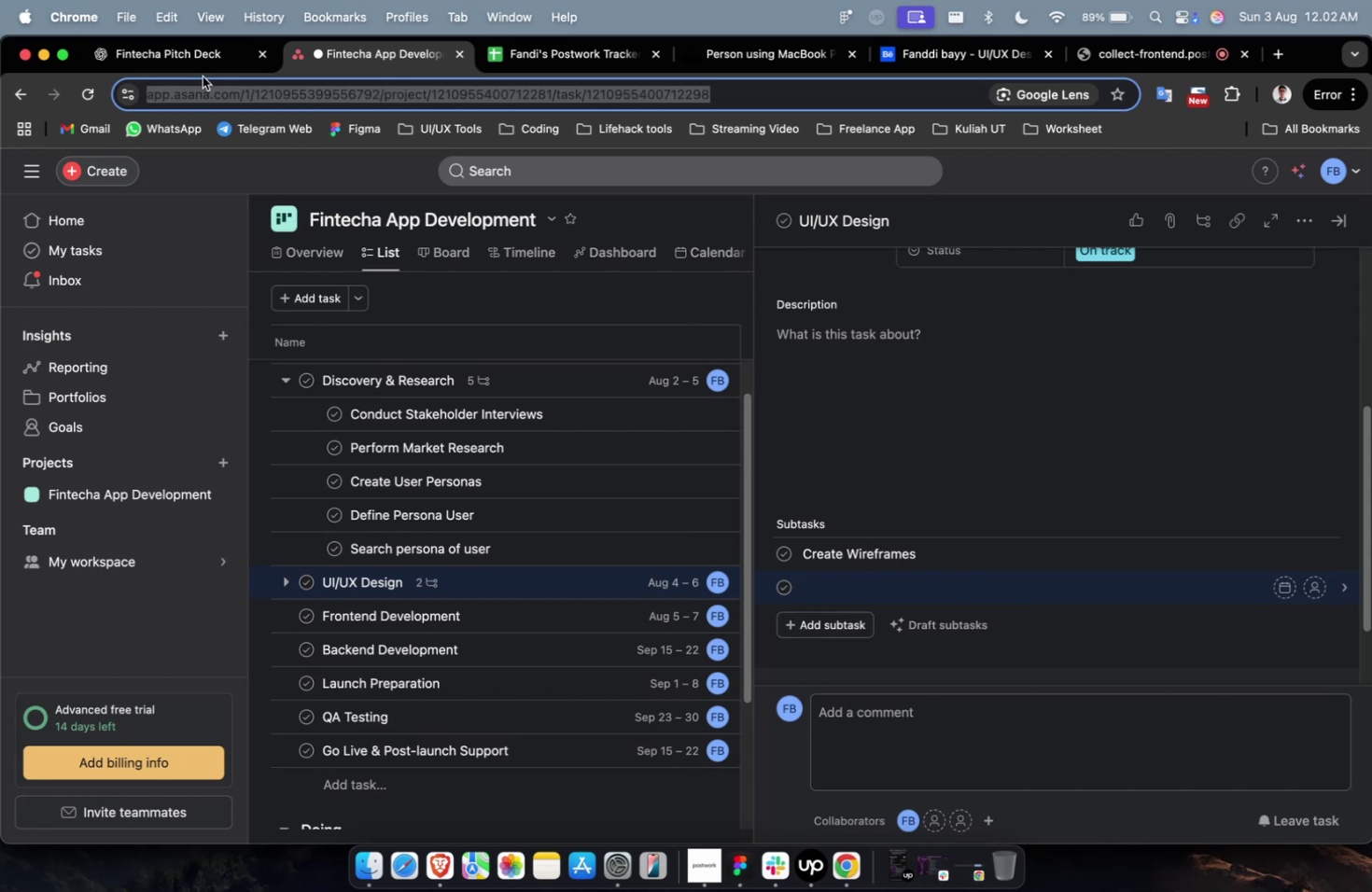 
triple_click([204, 73])
 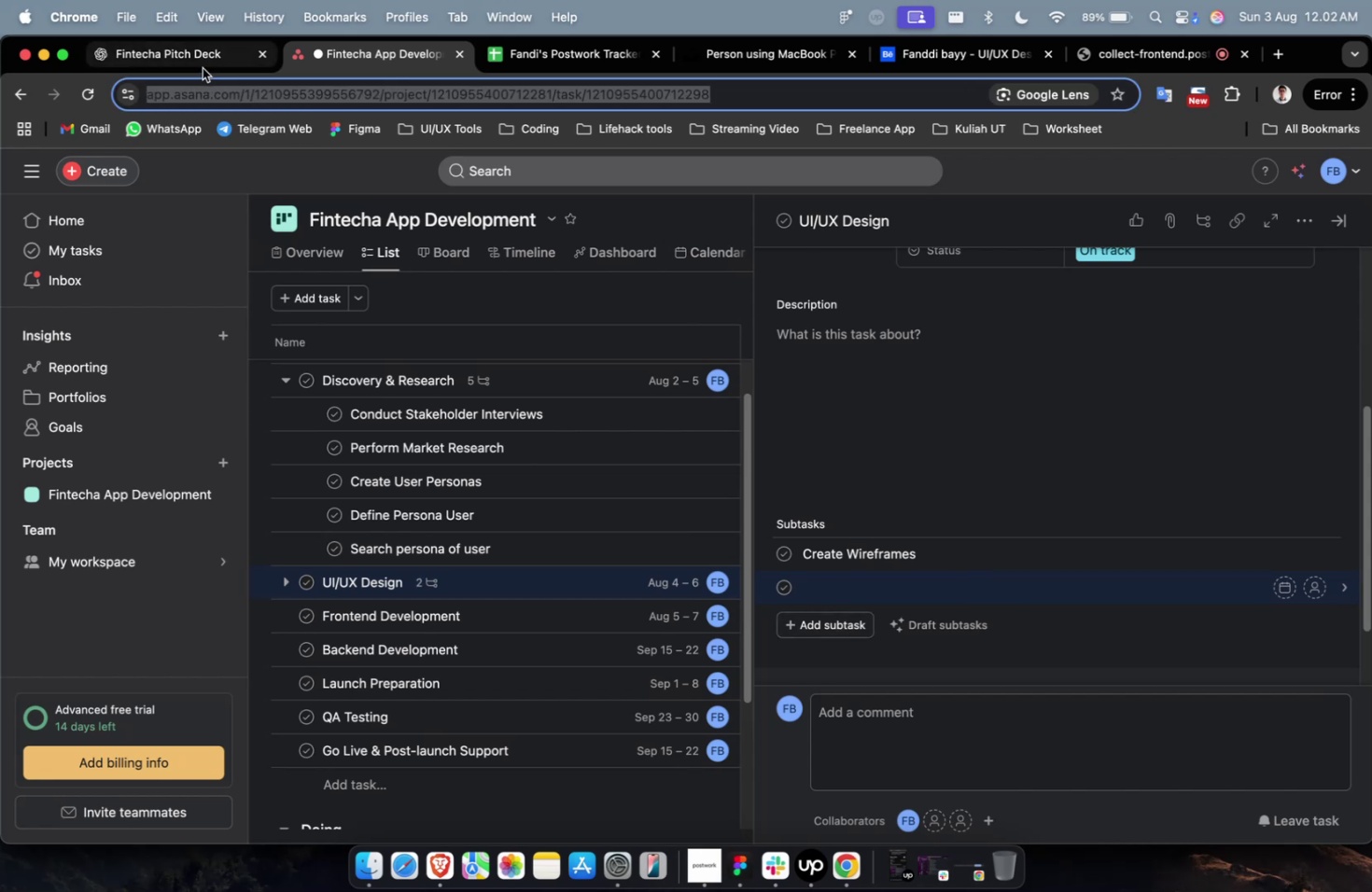 
triple_click([200, 63])
 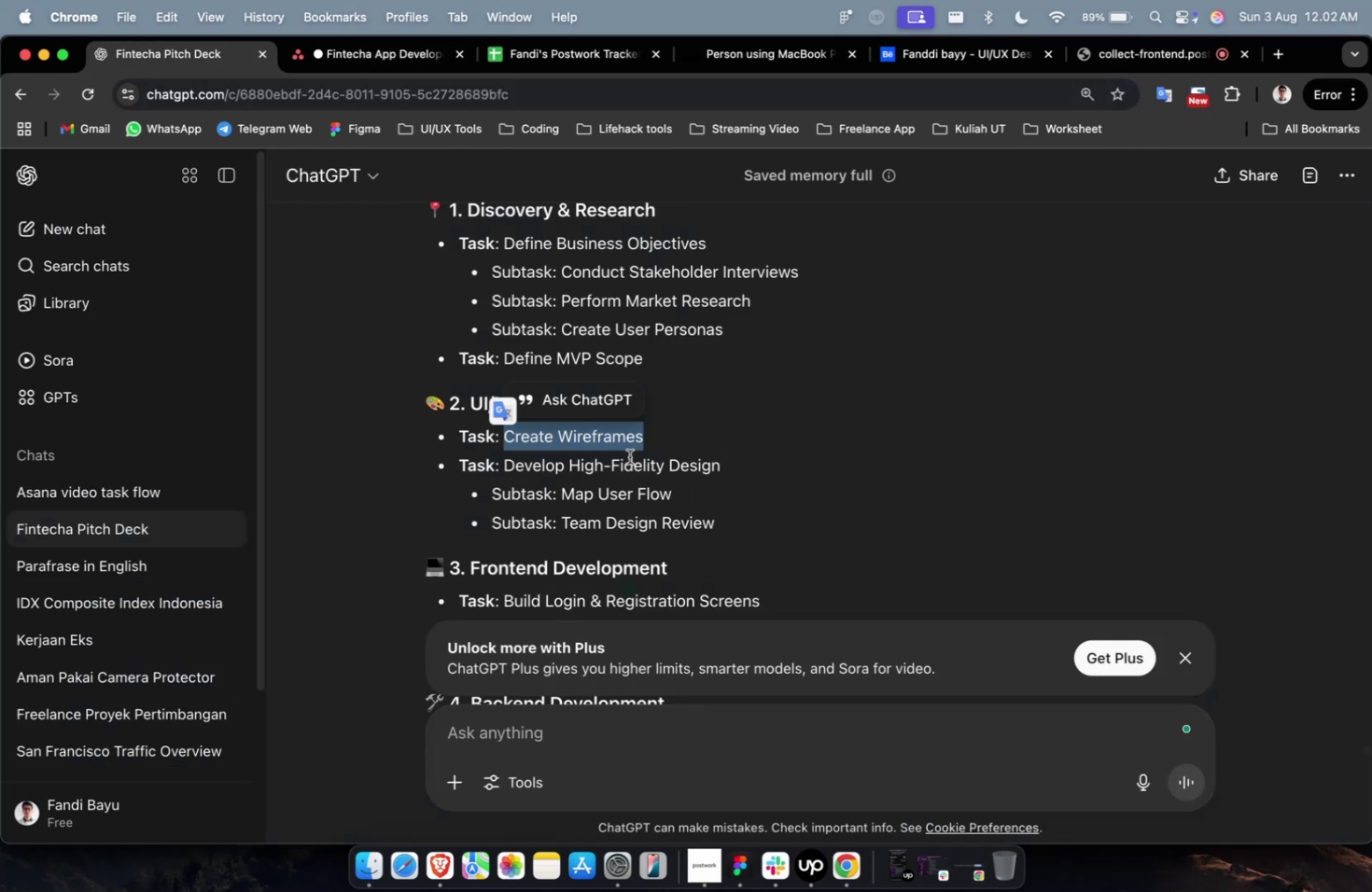 
wait(5.41)
 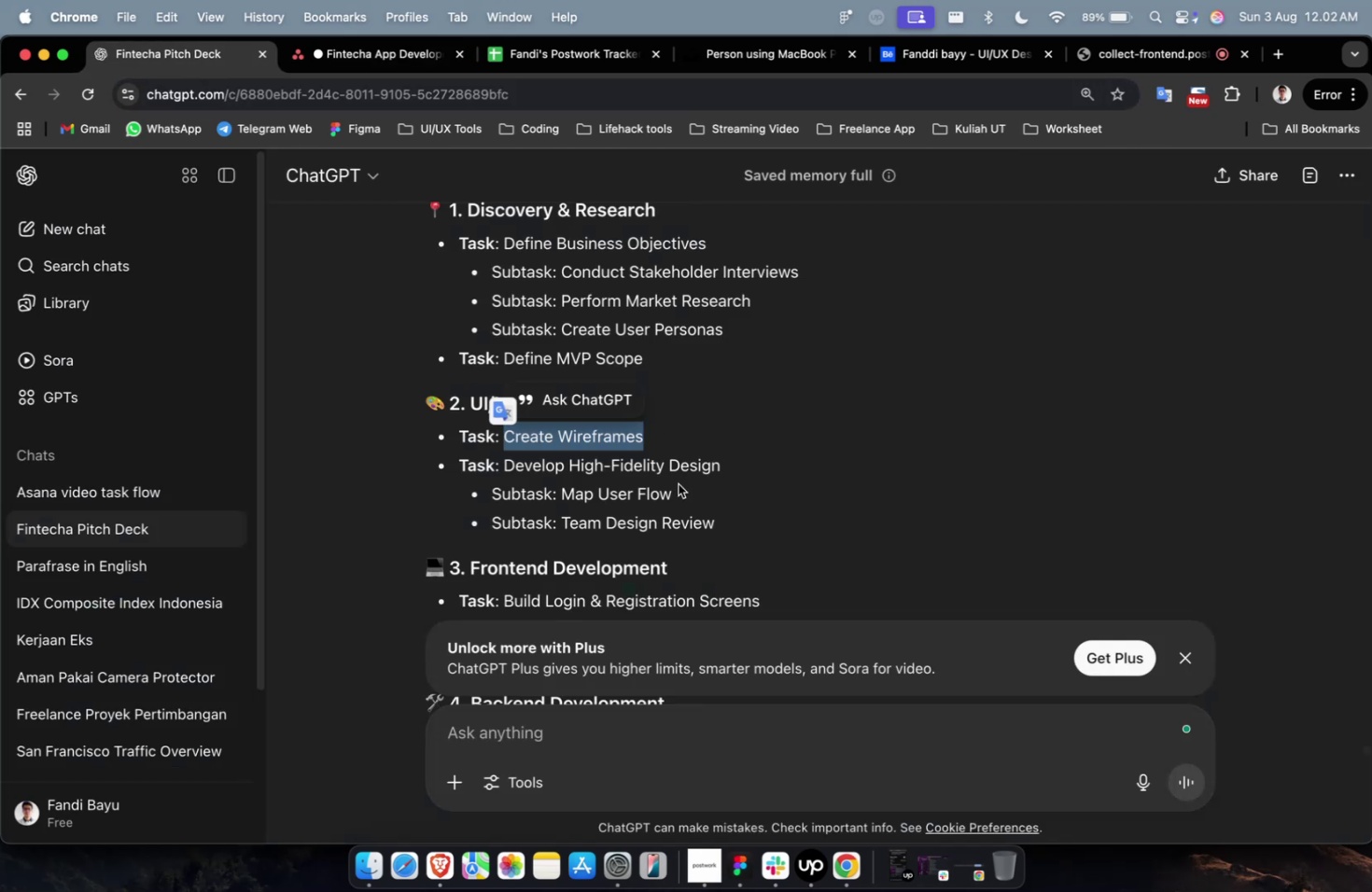 
left_click_drag(start_coordinate=[714, 466], to_coordinate=[503, 470])
 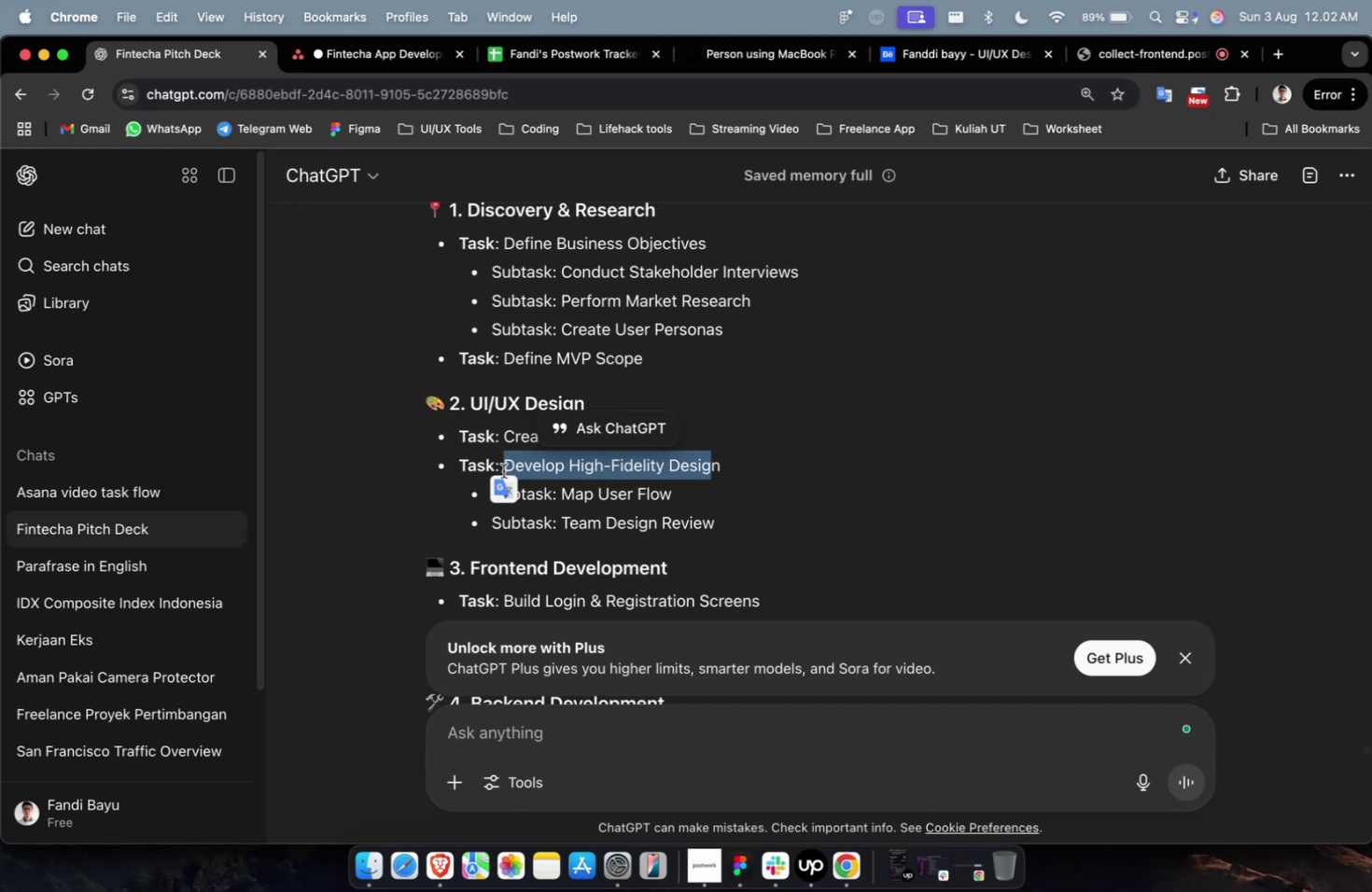 
key(Meta+C)
 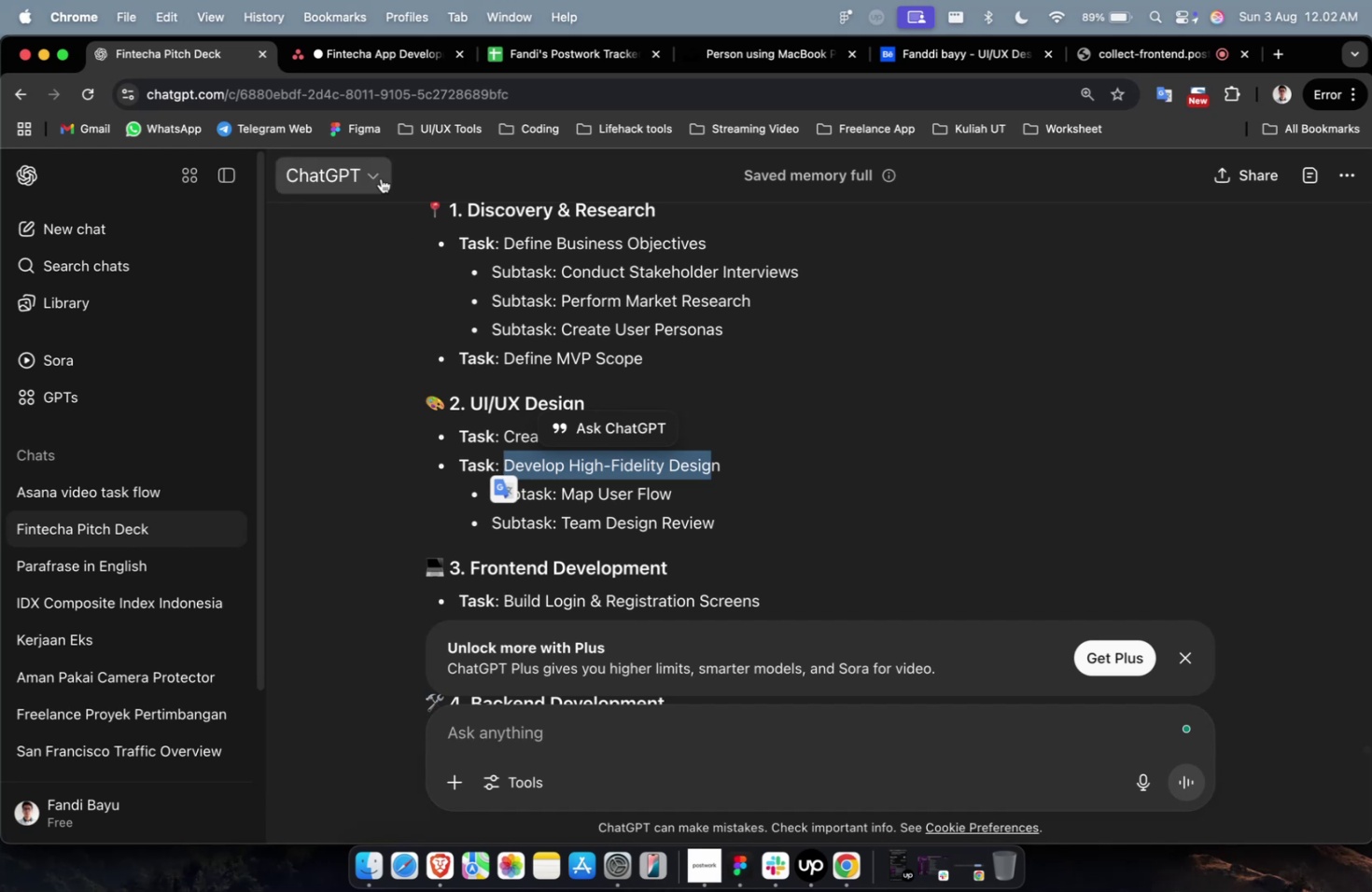 
key(Meta+C)
 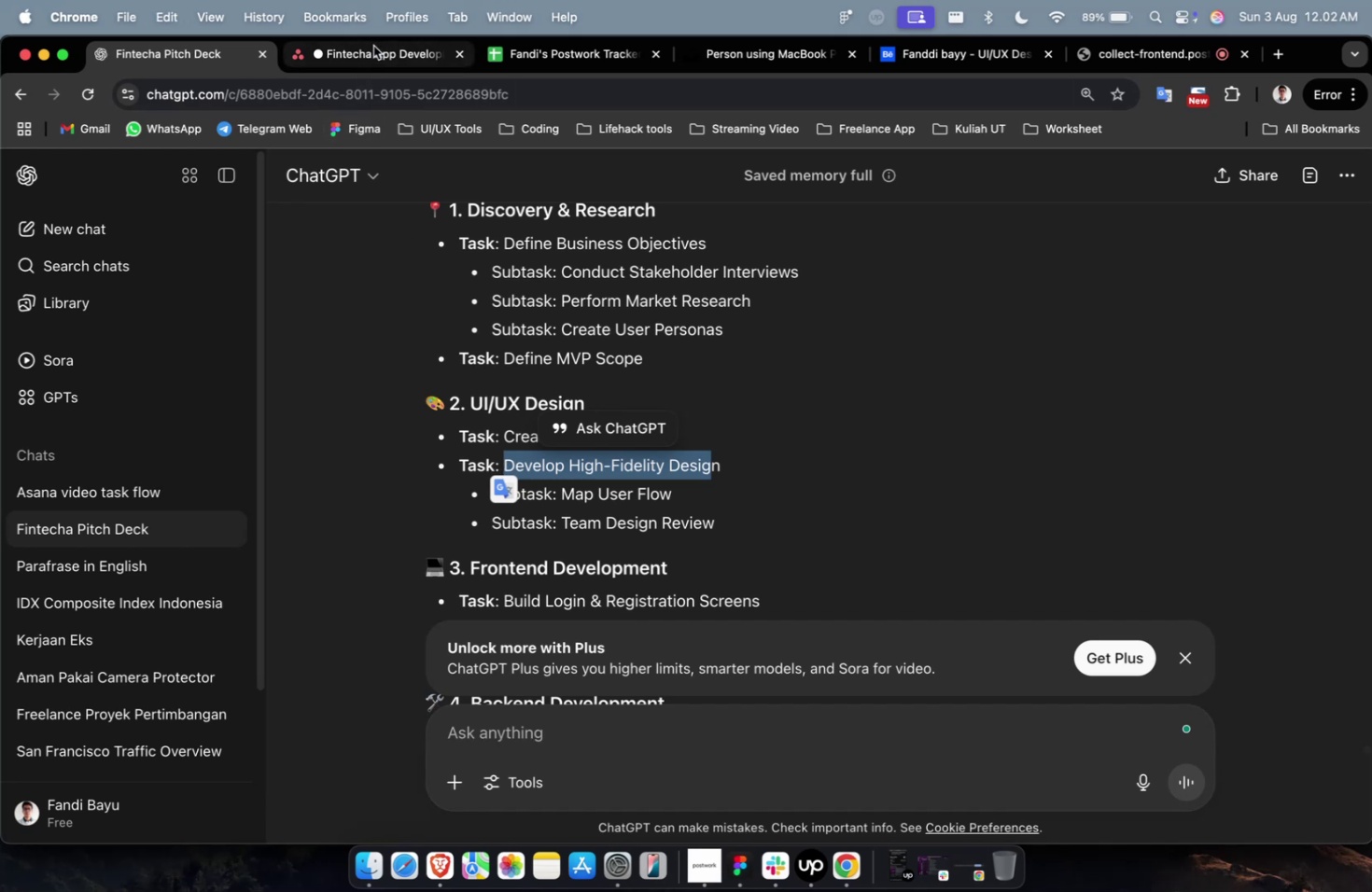 
left_click([373, 46])
 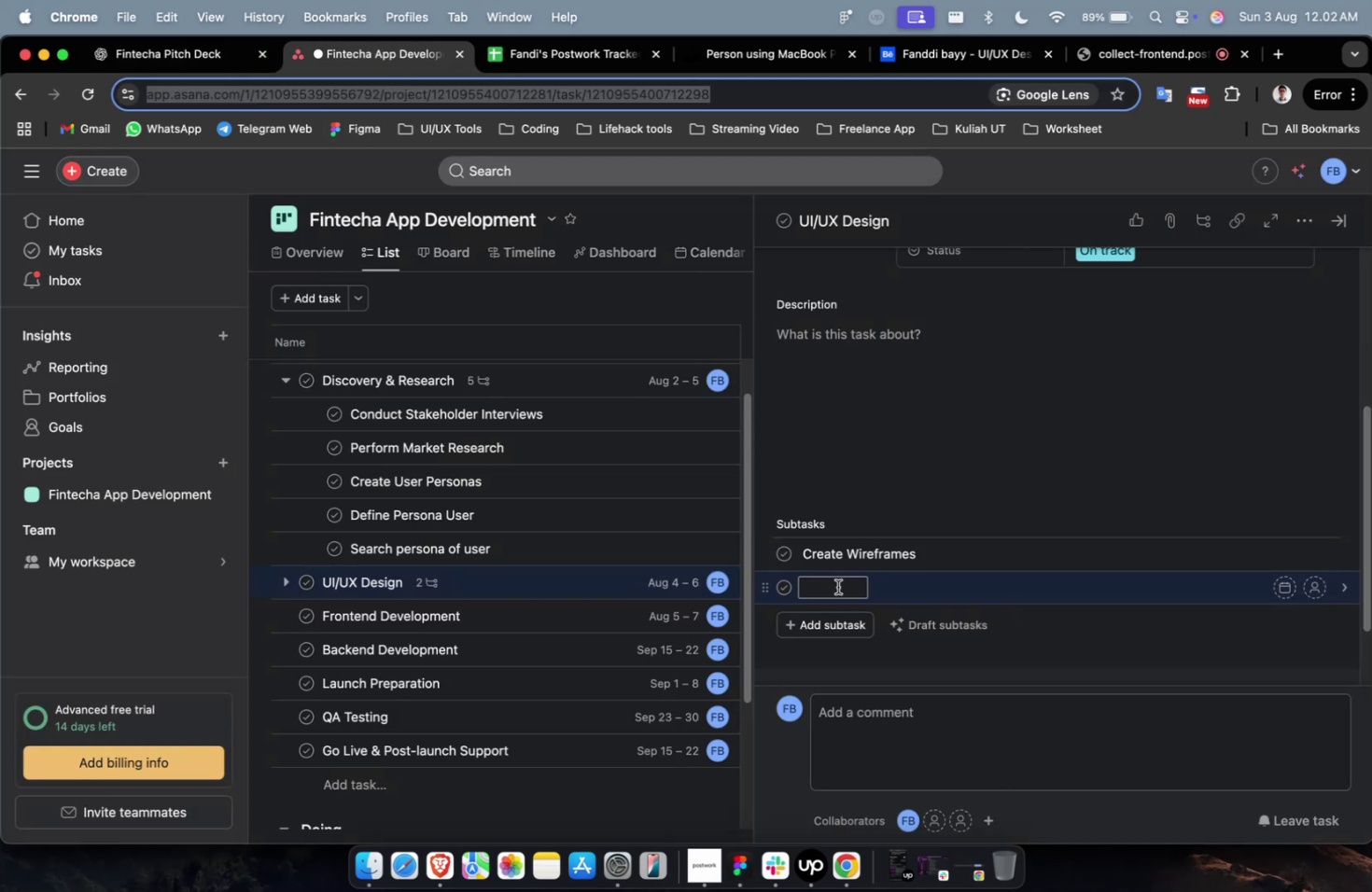 
left_click([839, 579])
 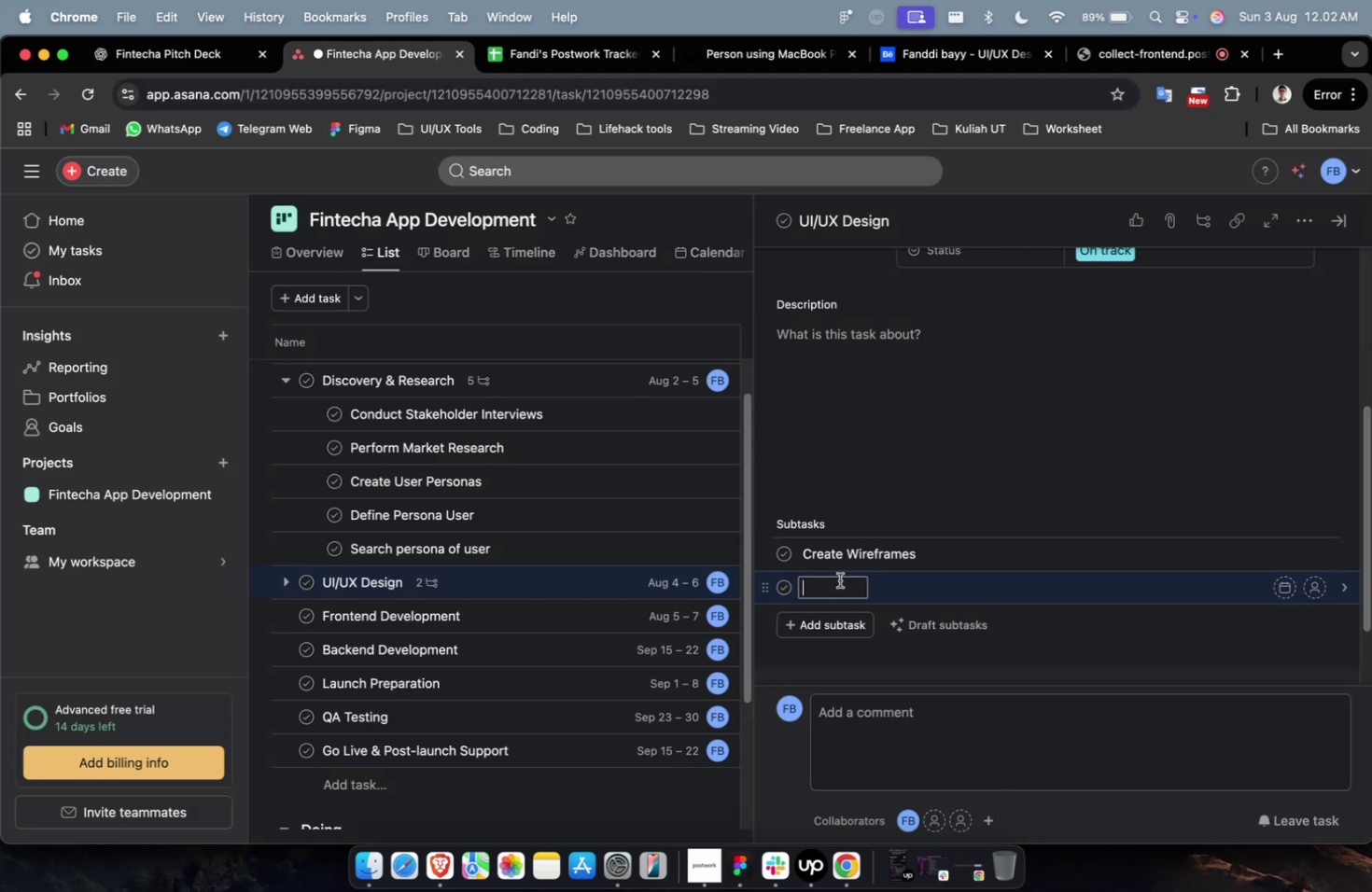 
key(Meta+V)
 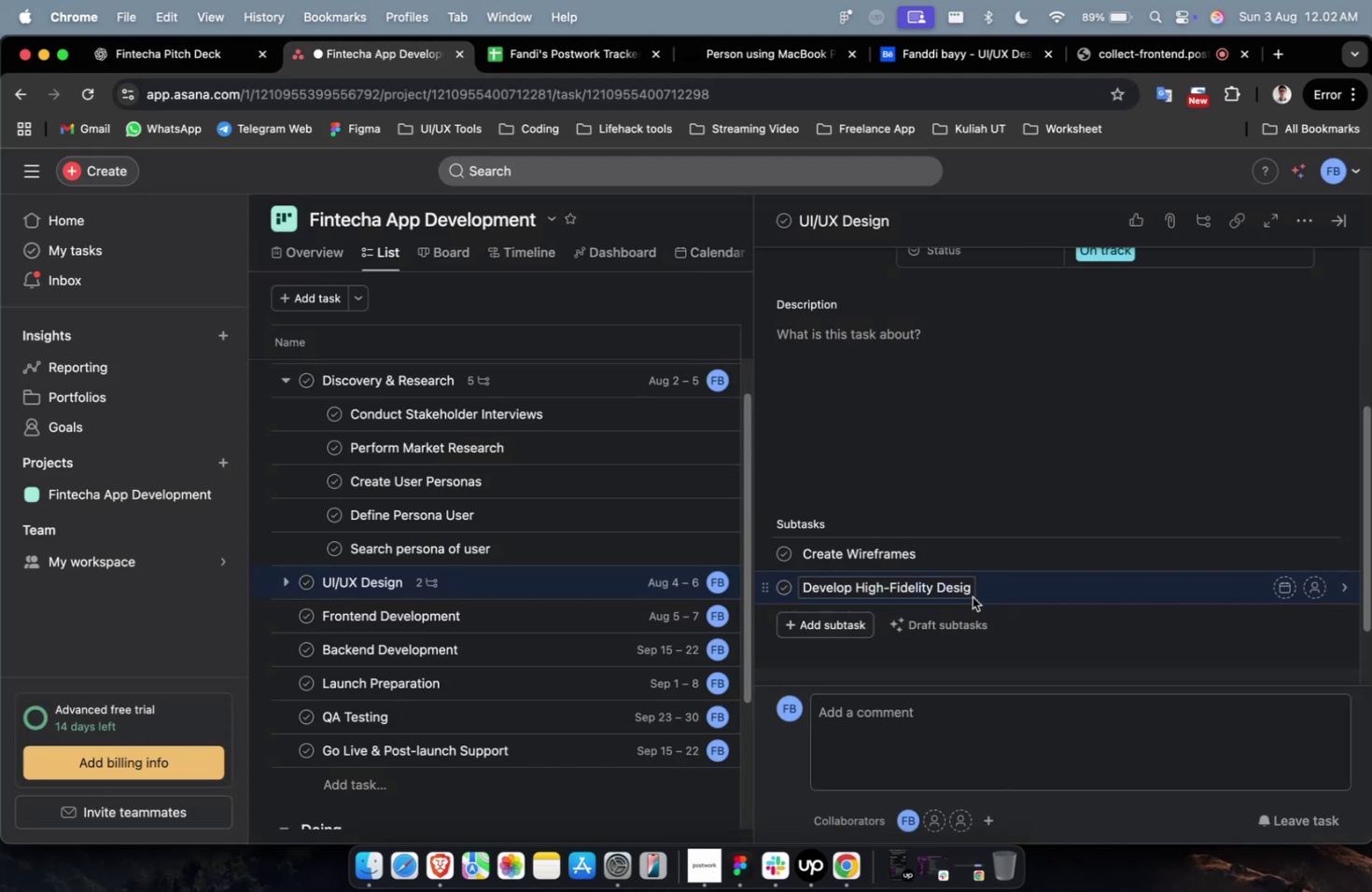 
left_click([1002, 590])
 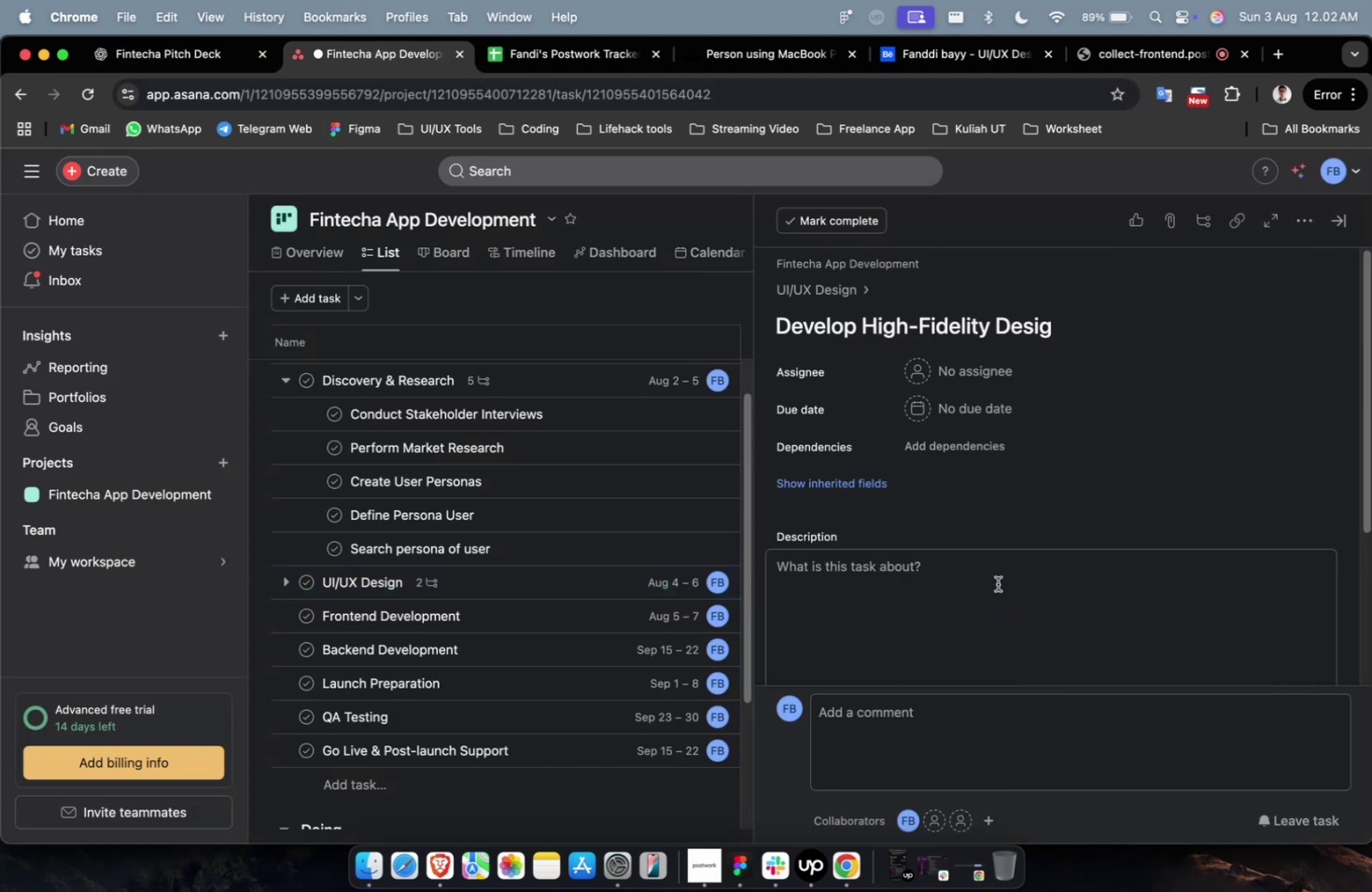 
scroll: coordinate [901, 584], scroll_direction: down, amount: 9.0
 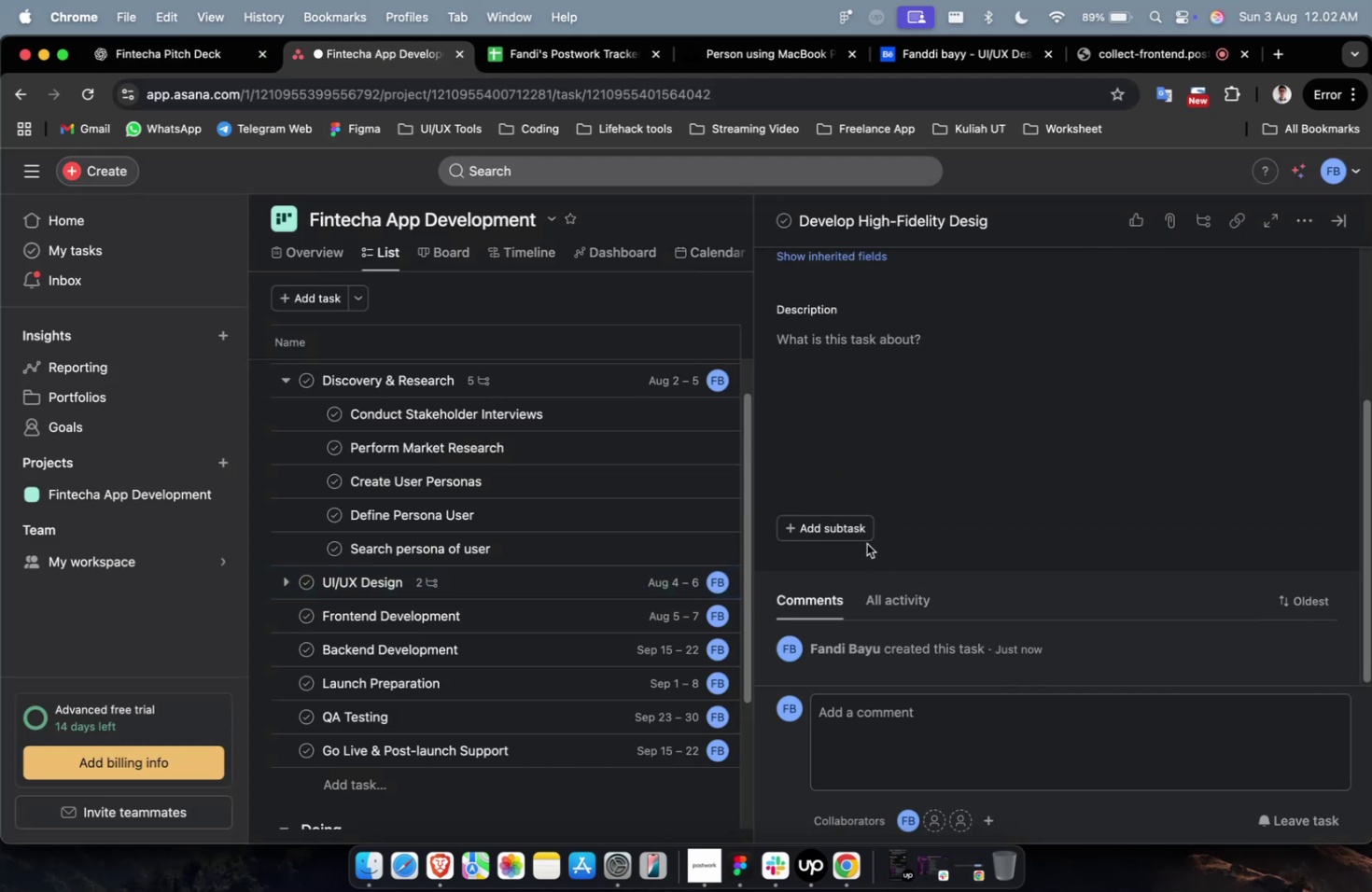 
left_click([861, 532])
 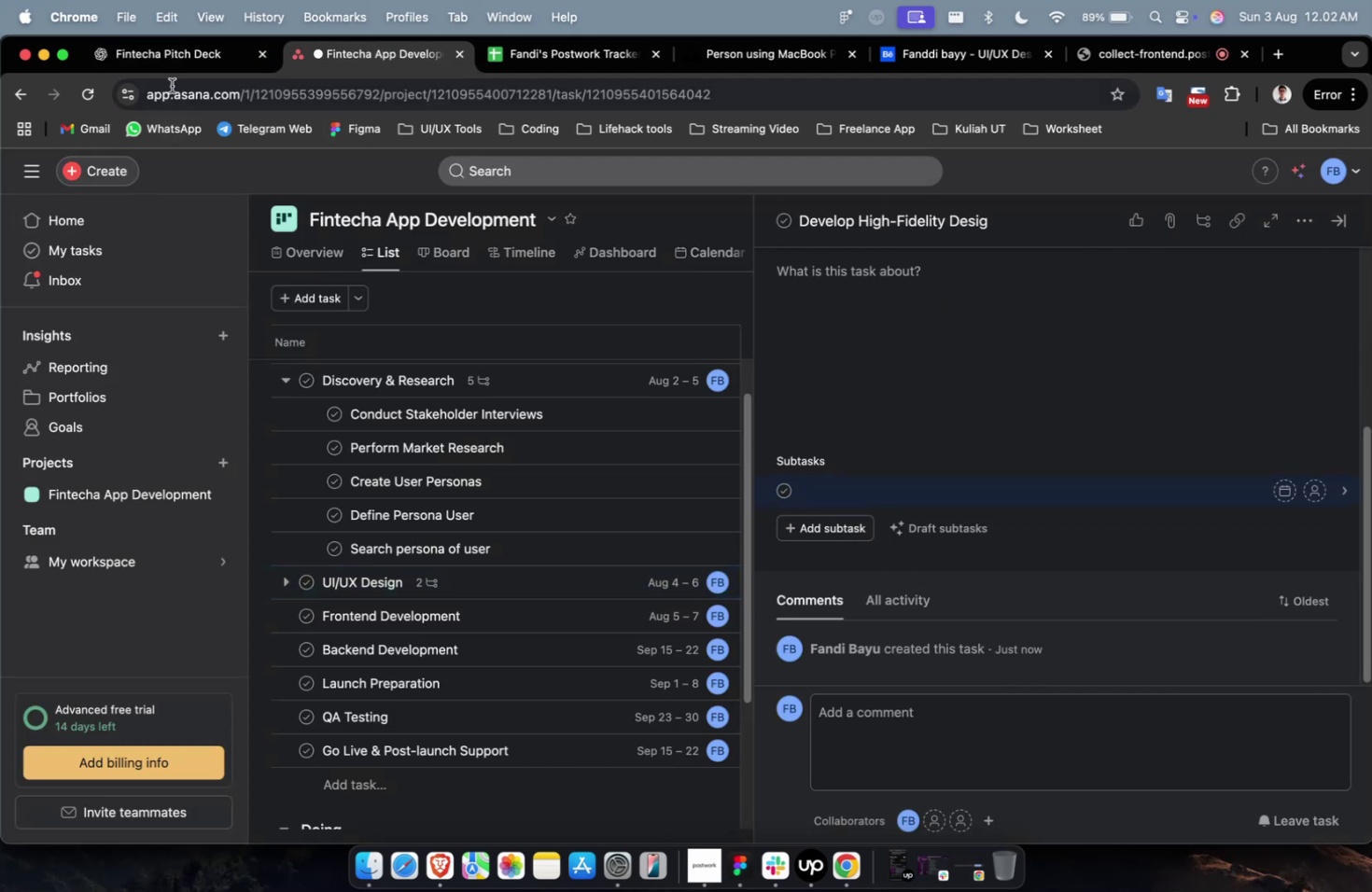 
left_click([168, 63])
 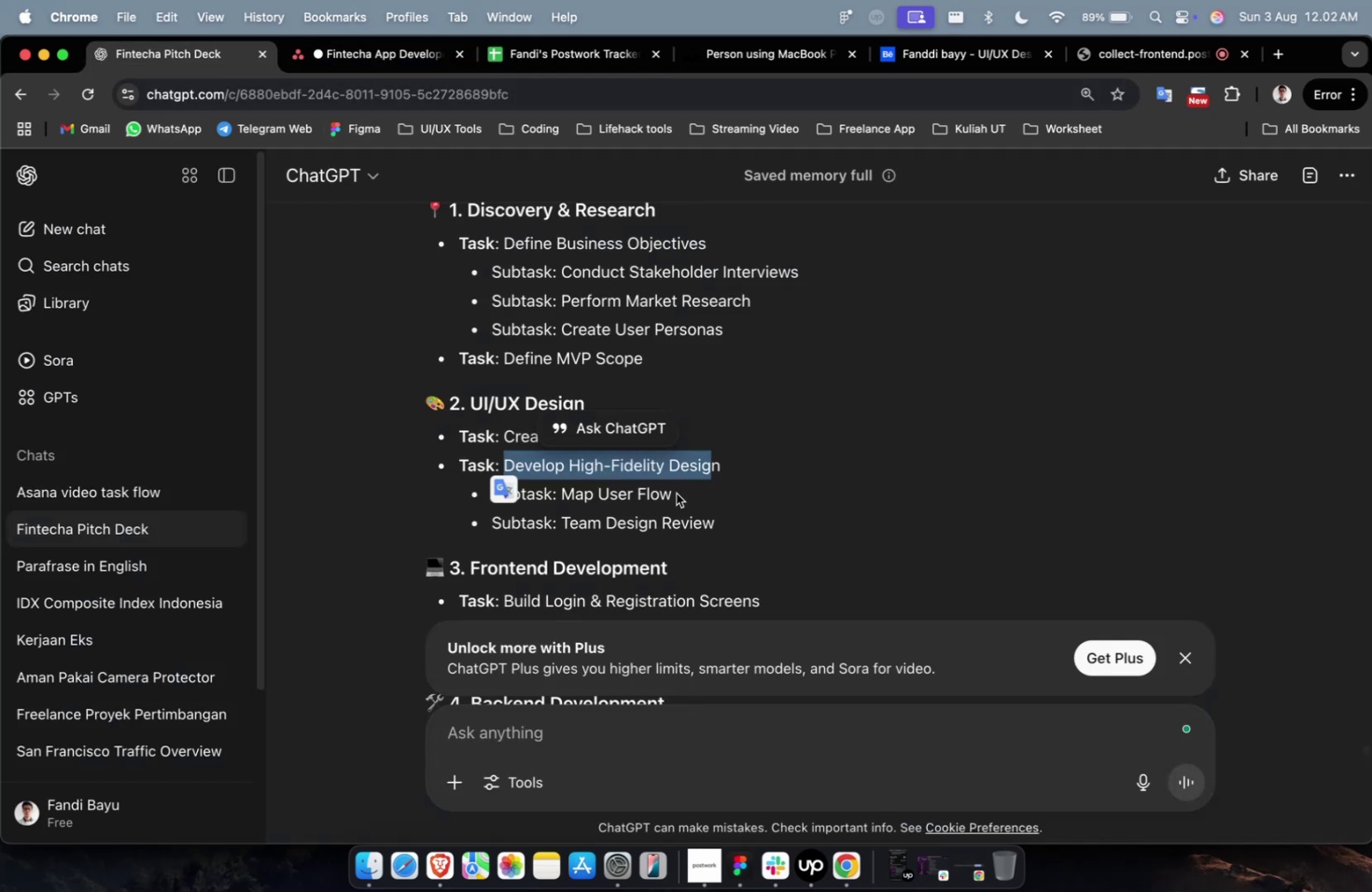 
left_click_drag(start_coordinate=[689, 495], to_coordinate=[566, 498])
 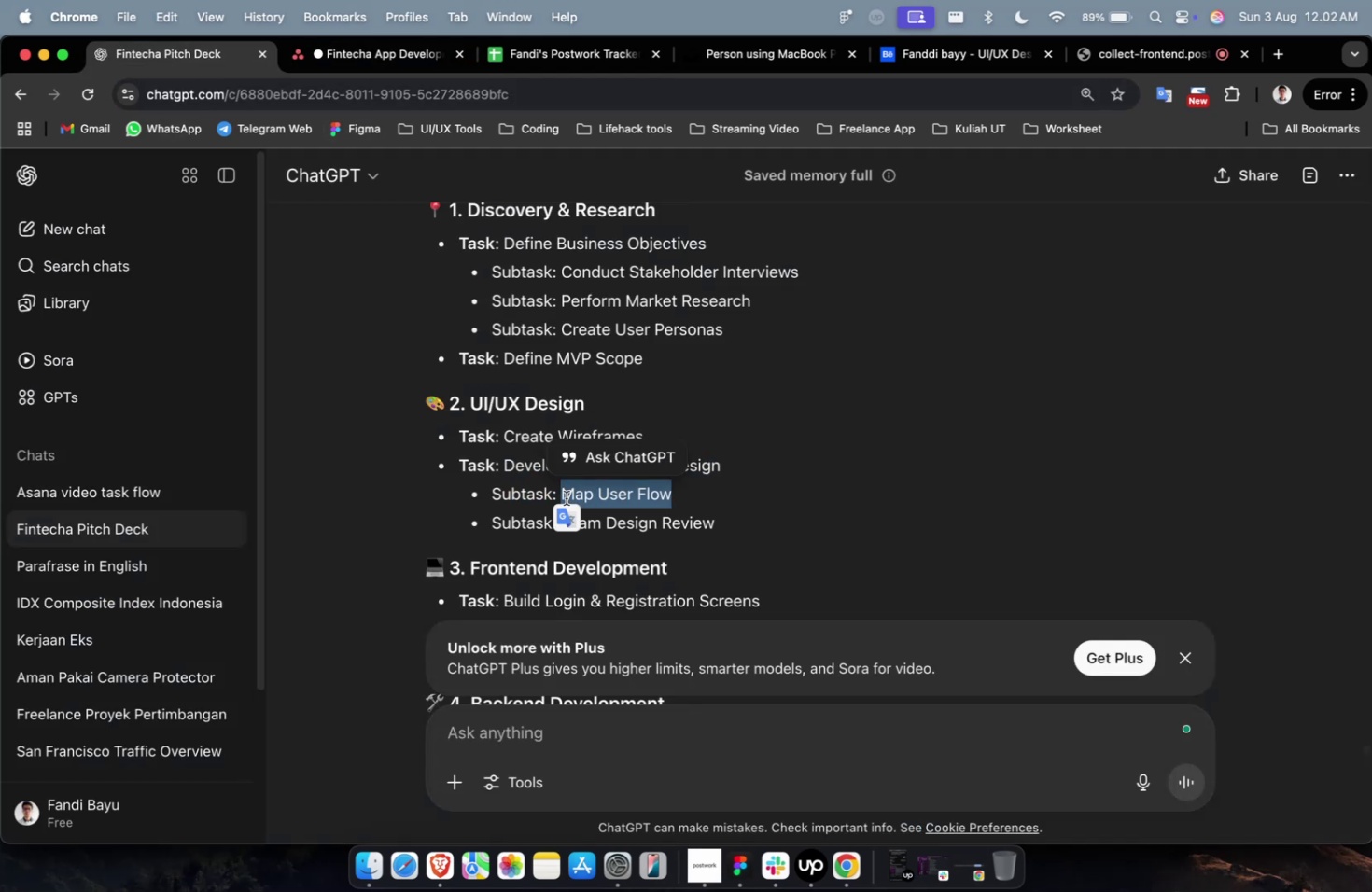 
key(Meta+C)
 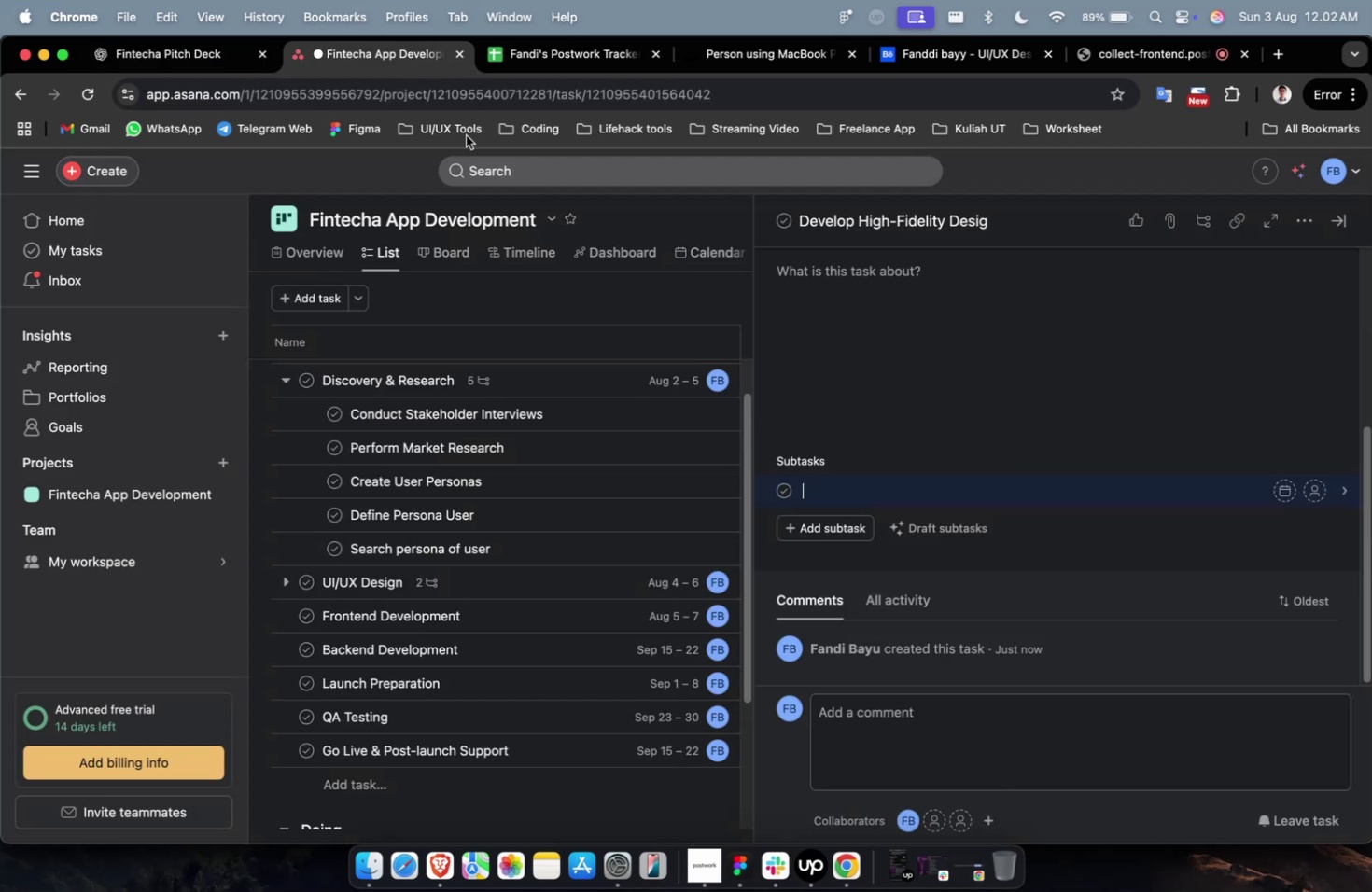 
key(Meta+V)
 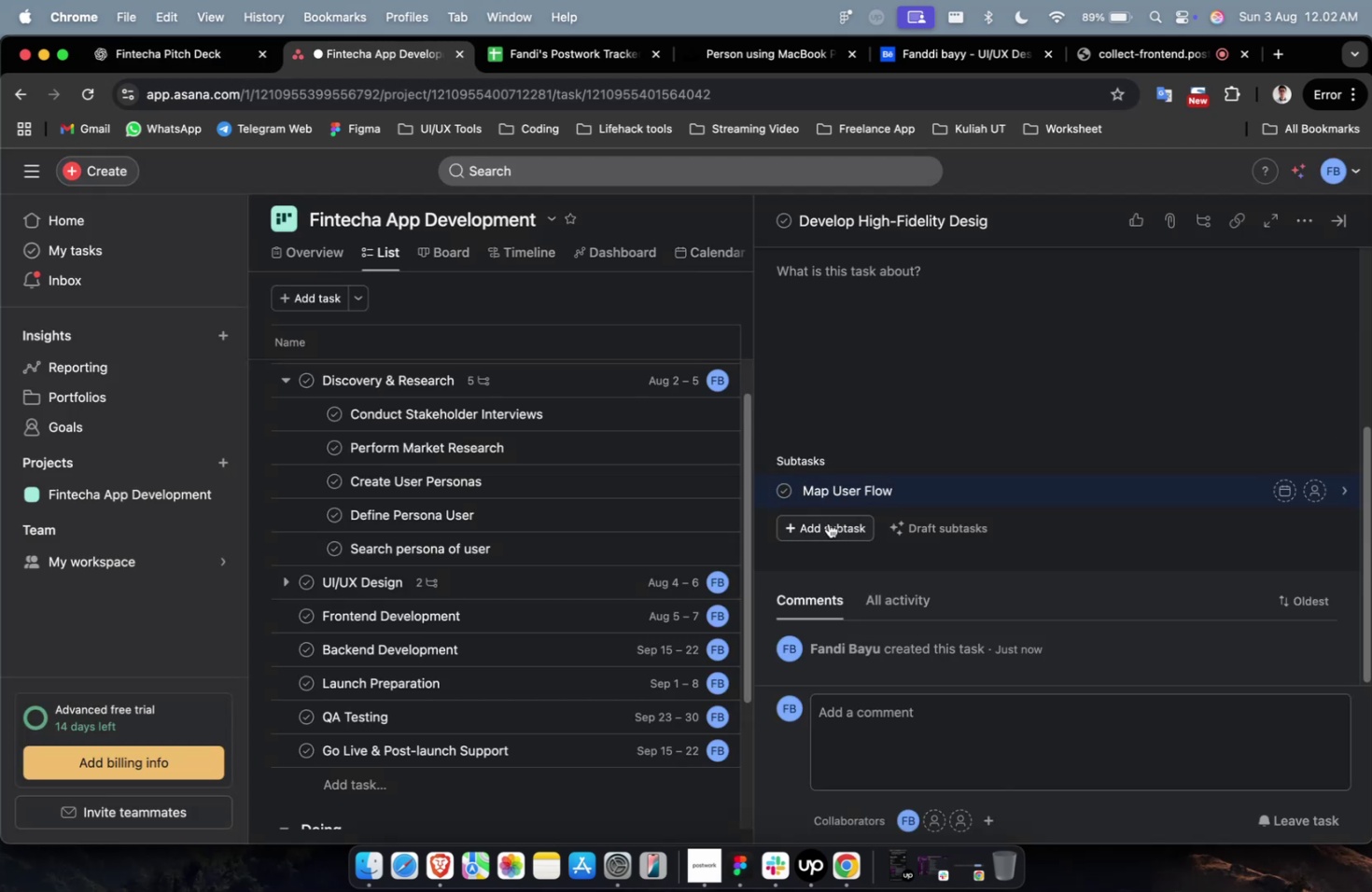 
left_click([828, 523])
 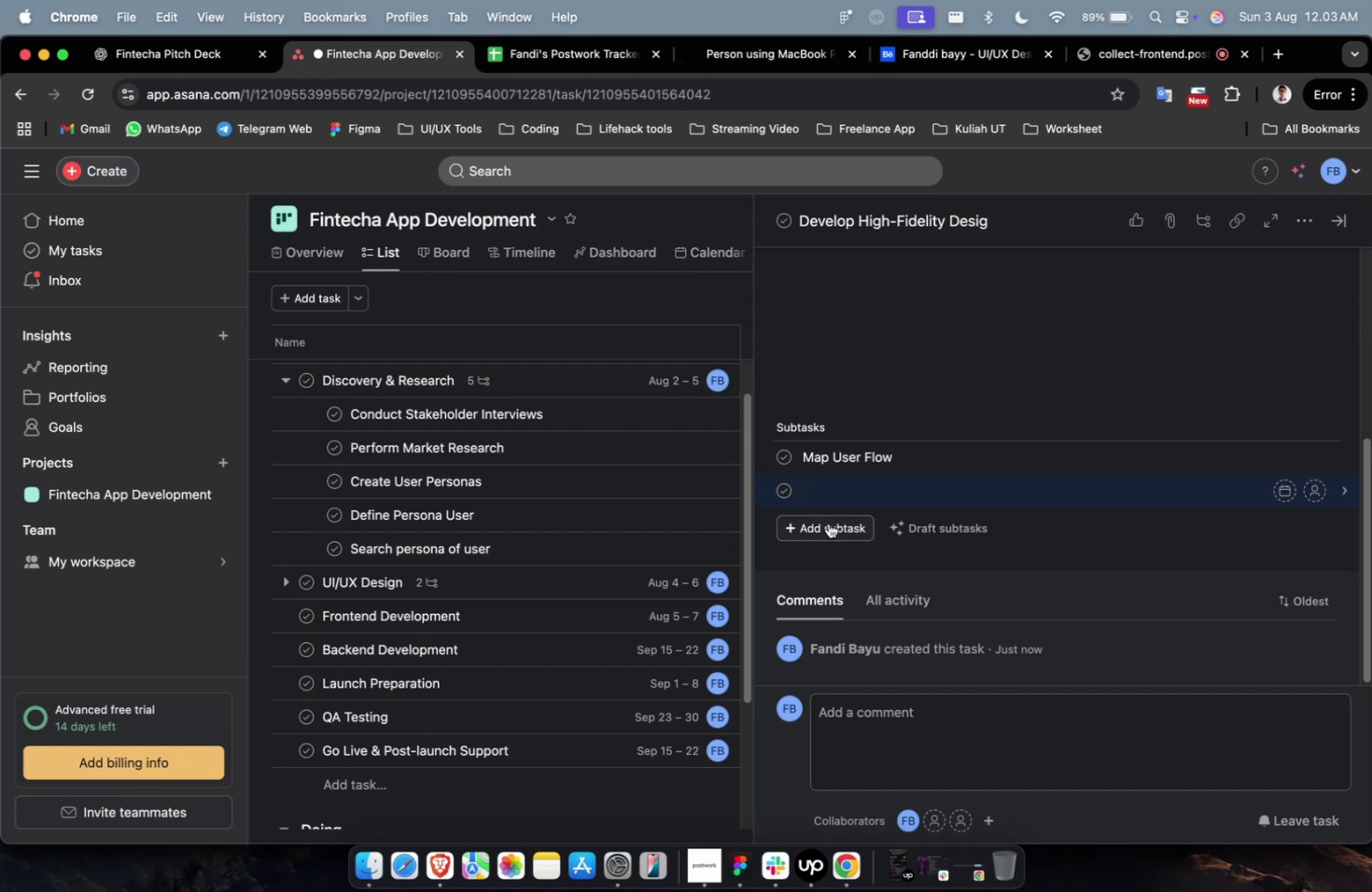 
wait(13.8)
 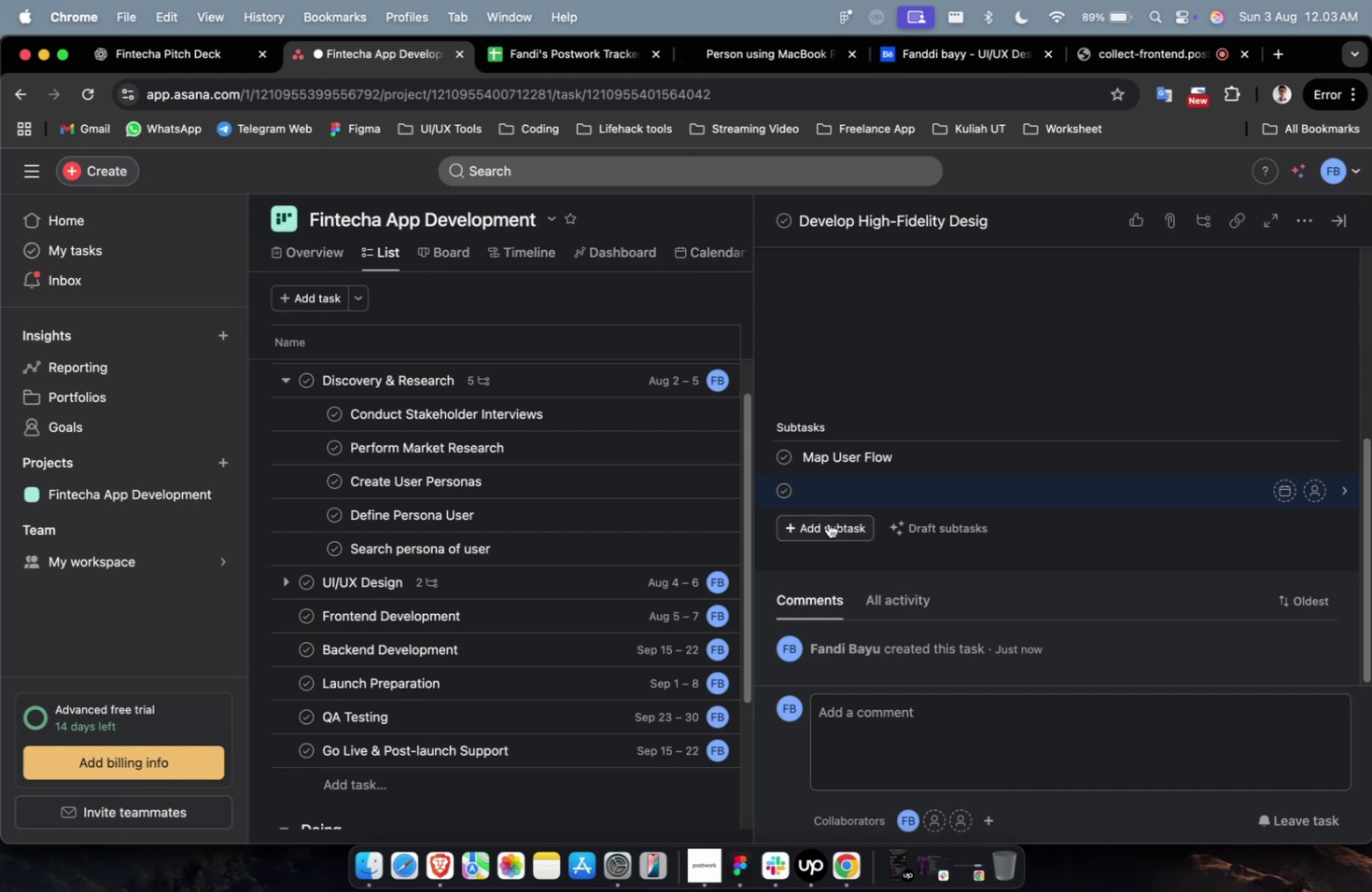 
left_click([166, 64])
 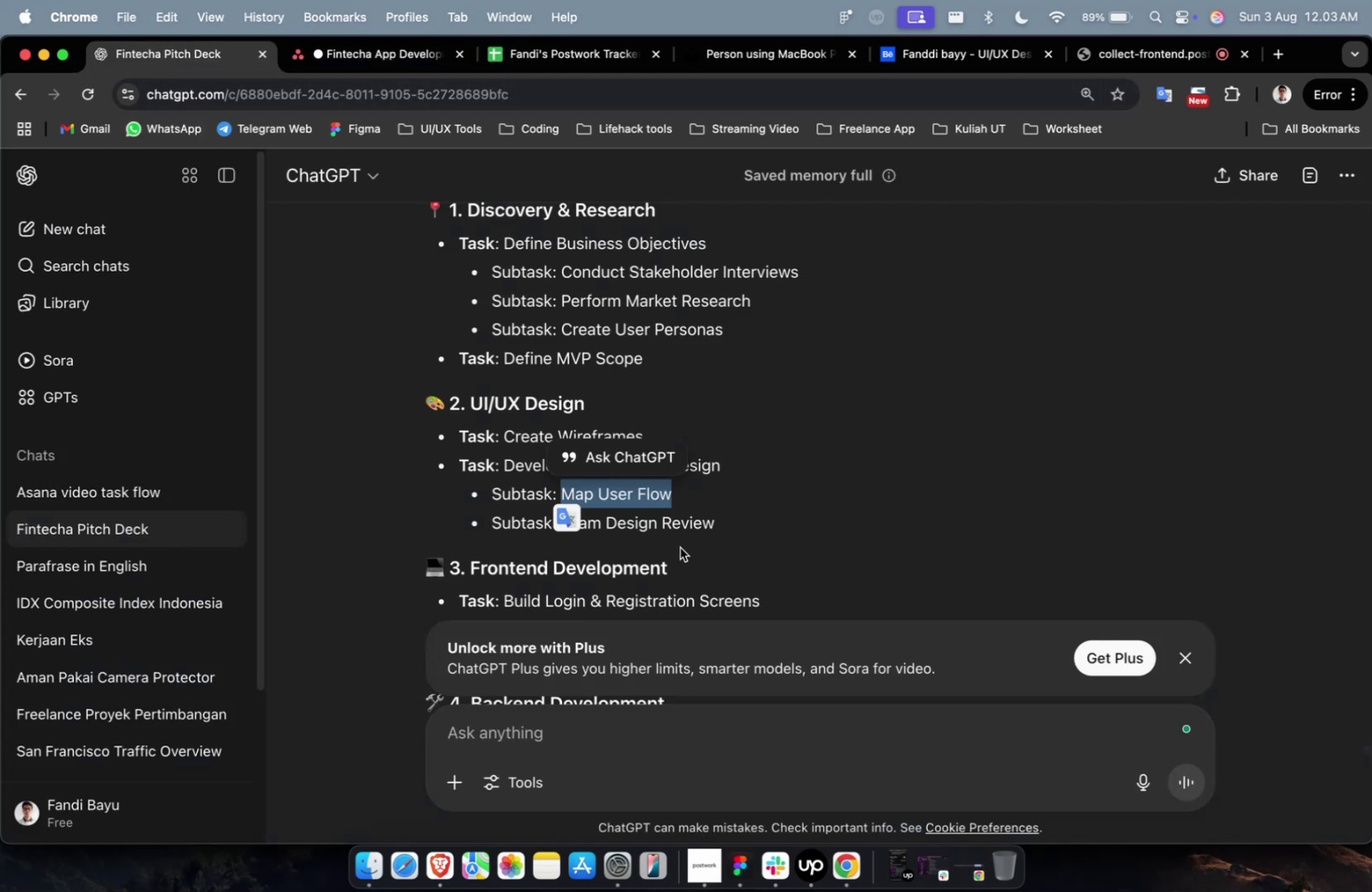 
left_click_drag(start_coordinate=[735, 520], to_coordinate=[565, 523])
 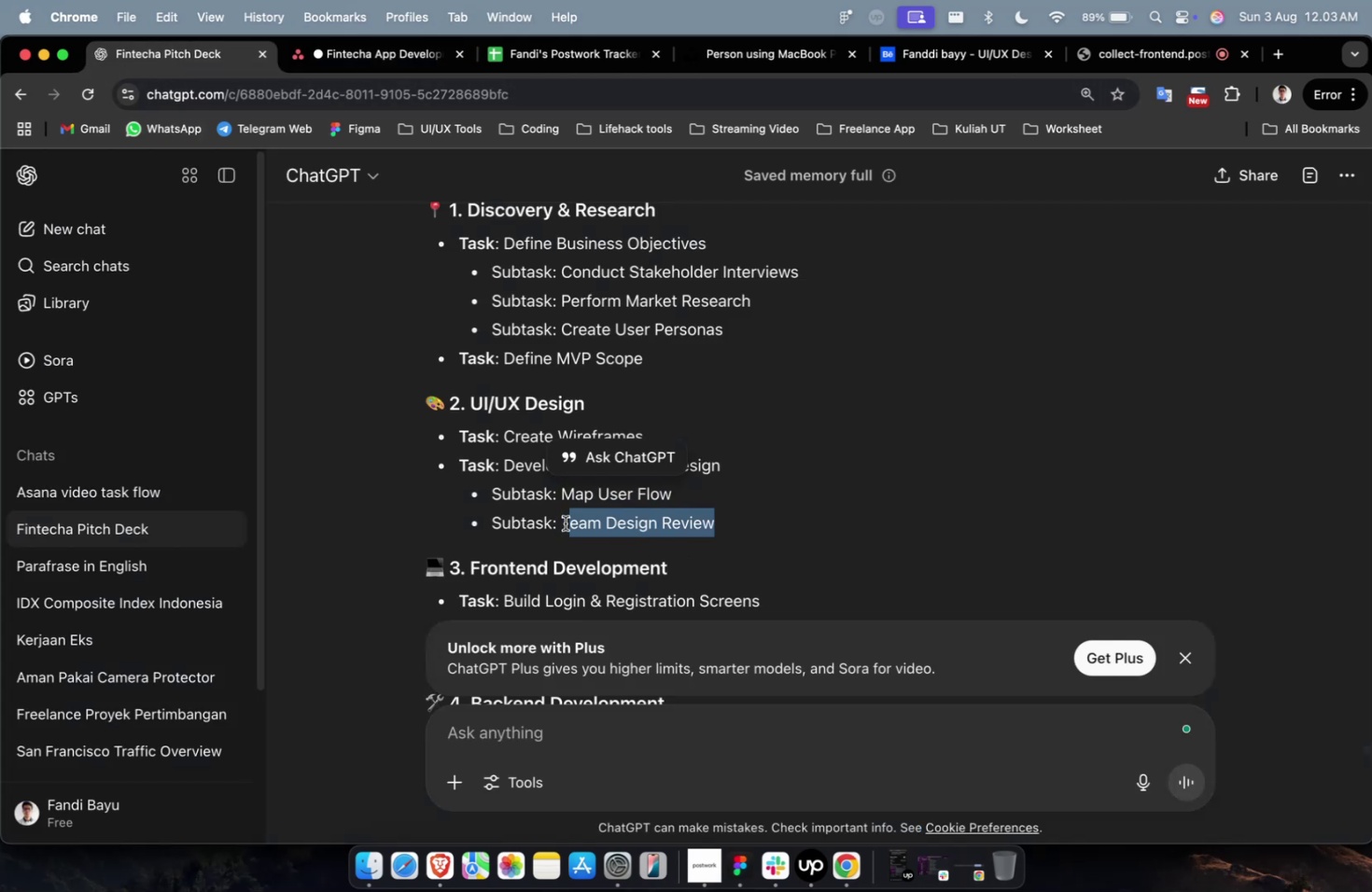 
key(Meta+CommandLeft)
 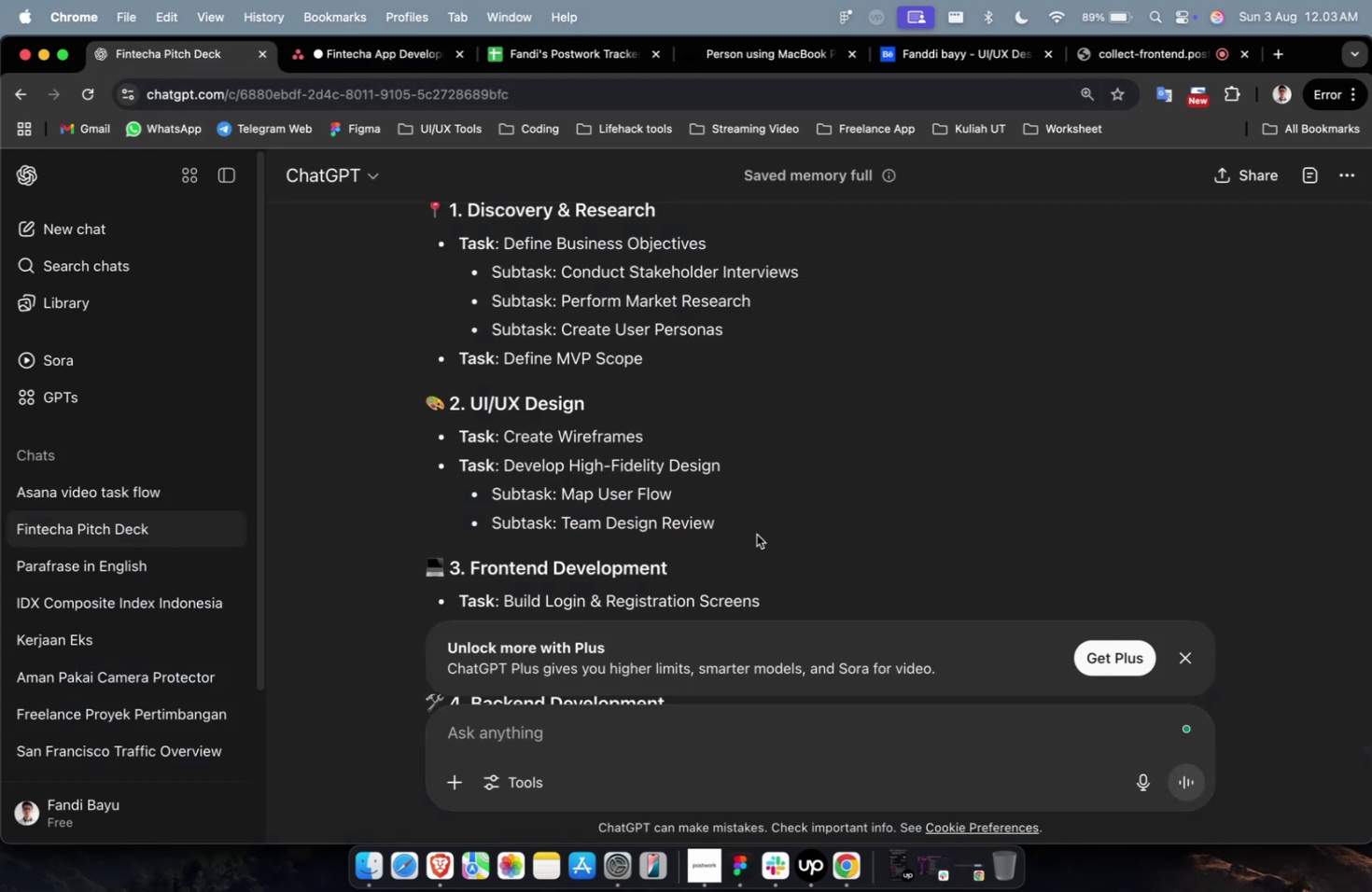 
left_click_drag(start_coordinate=[746, 527], to_coordinate=[558, 530])
 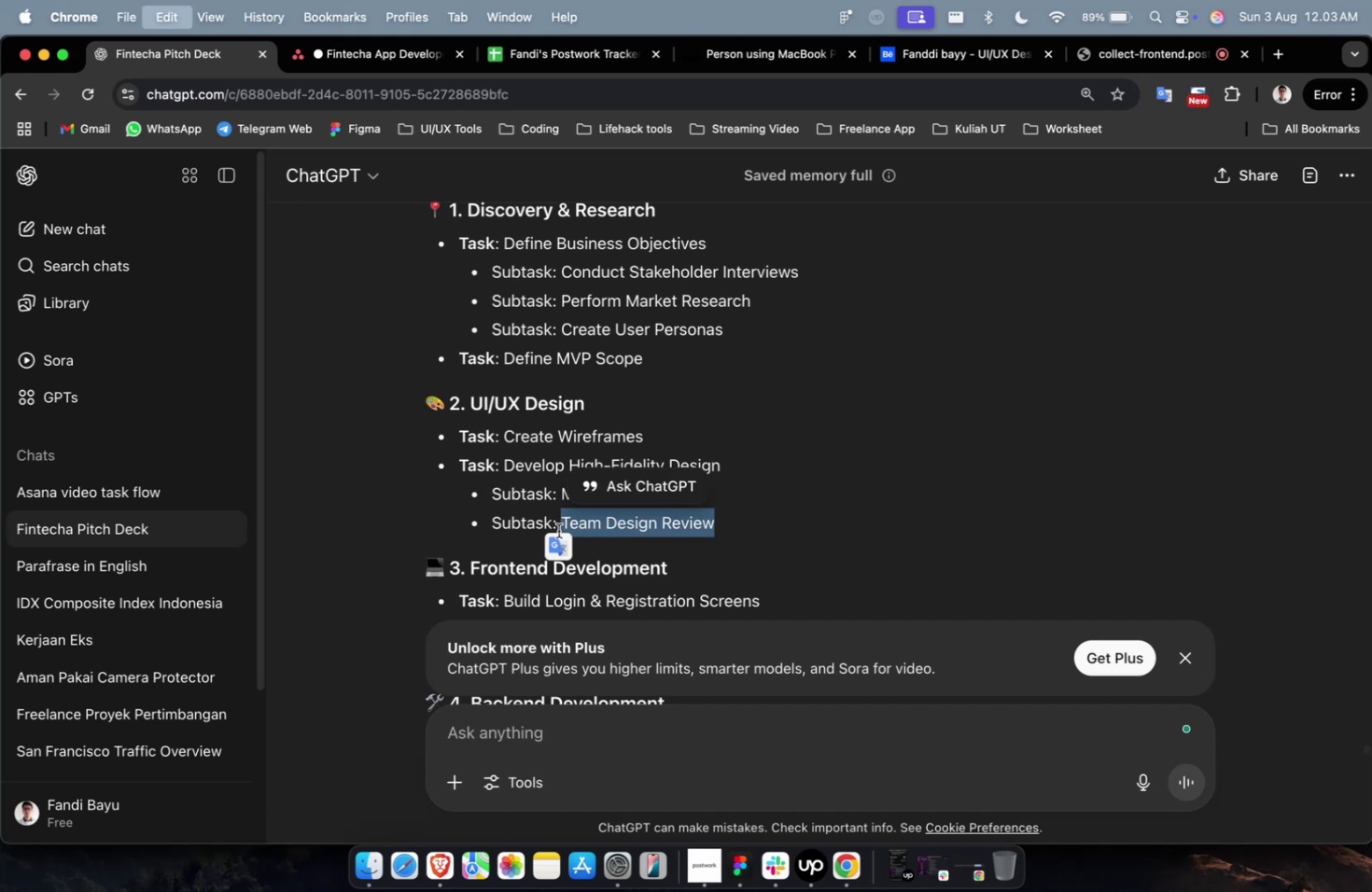 
key(Meta+C)
 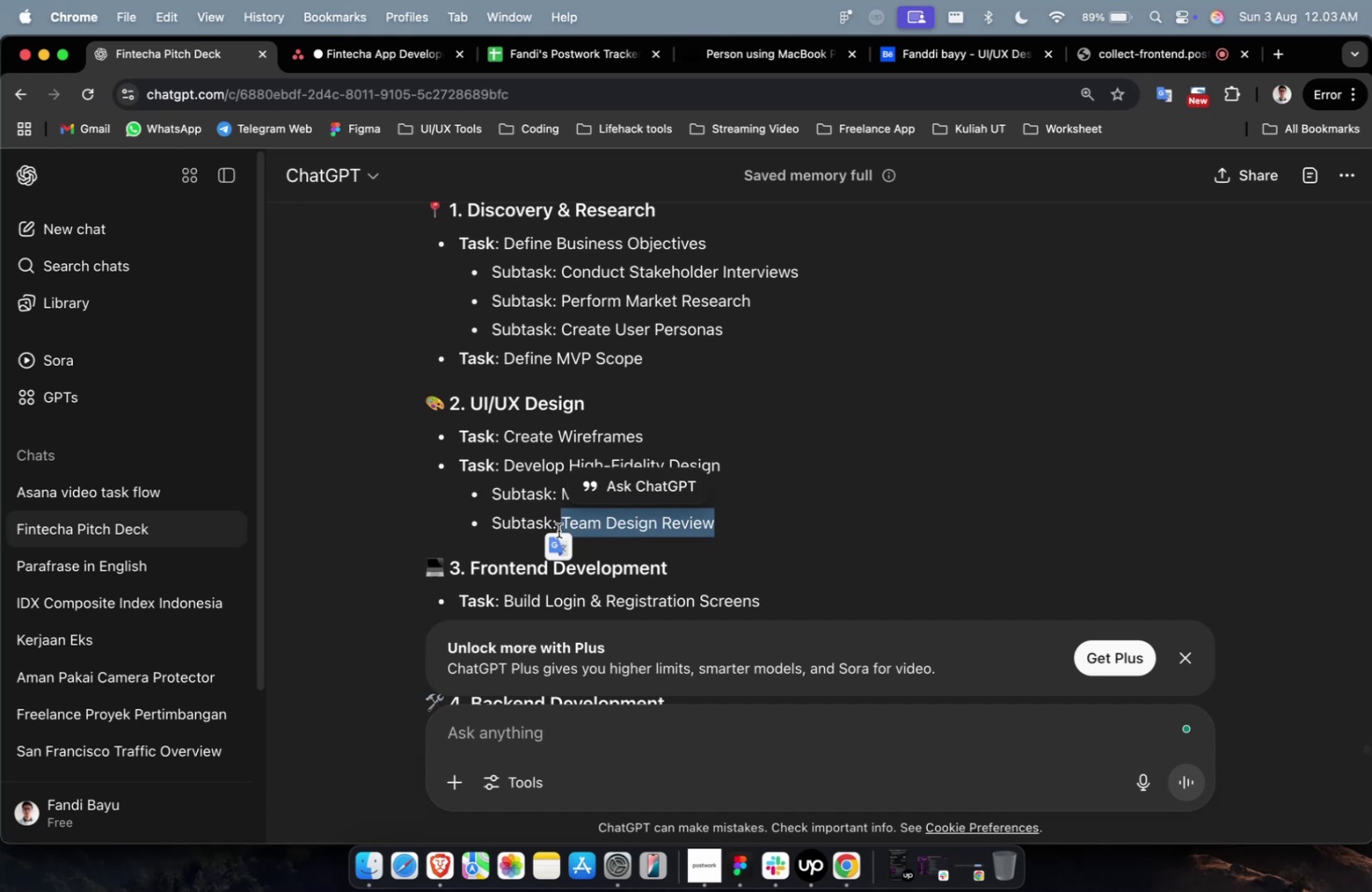 
key(Meta+C)
 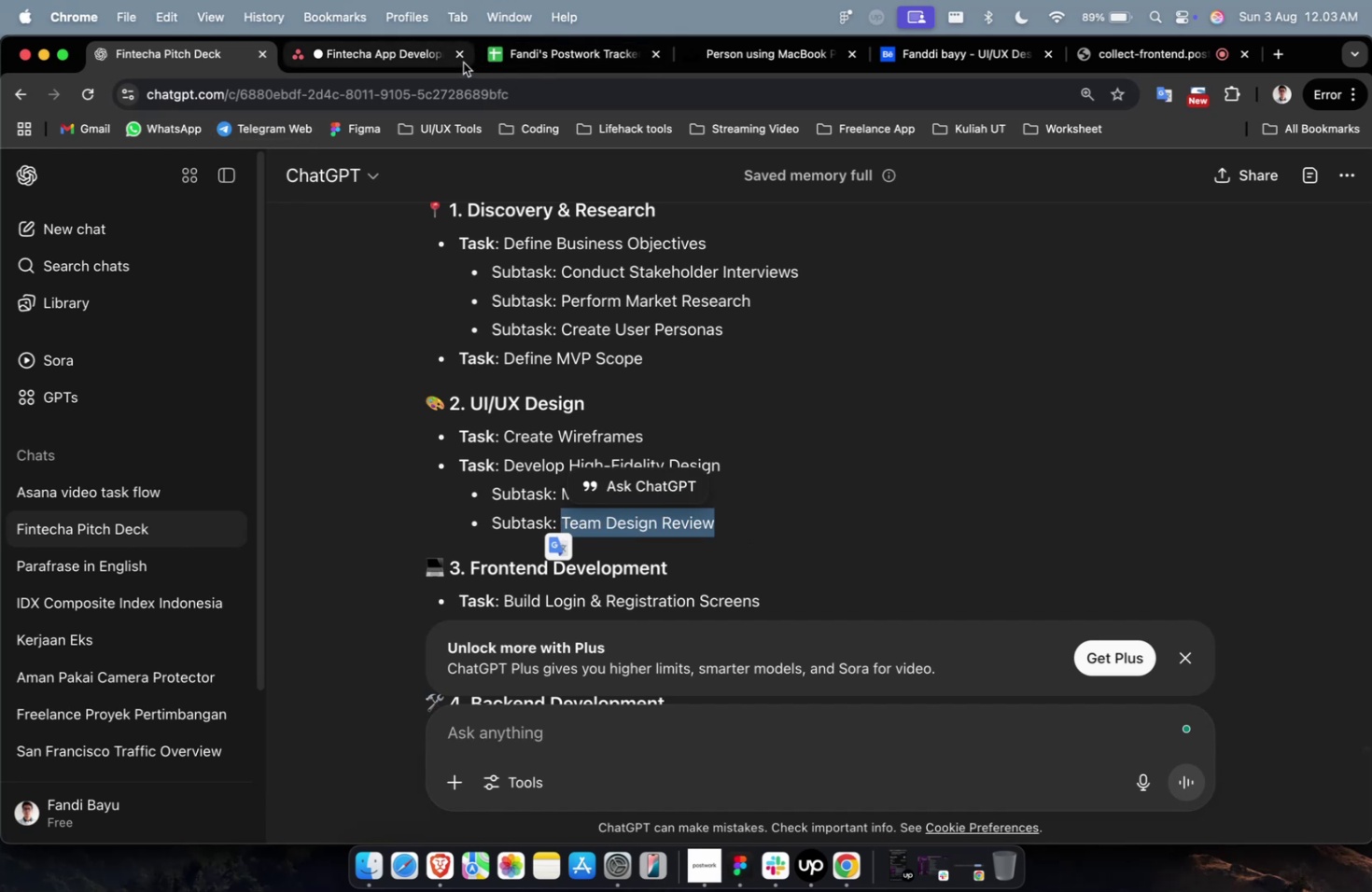 
key(Meta+V)
 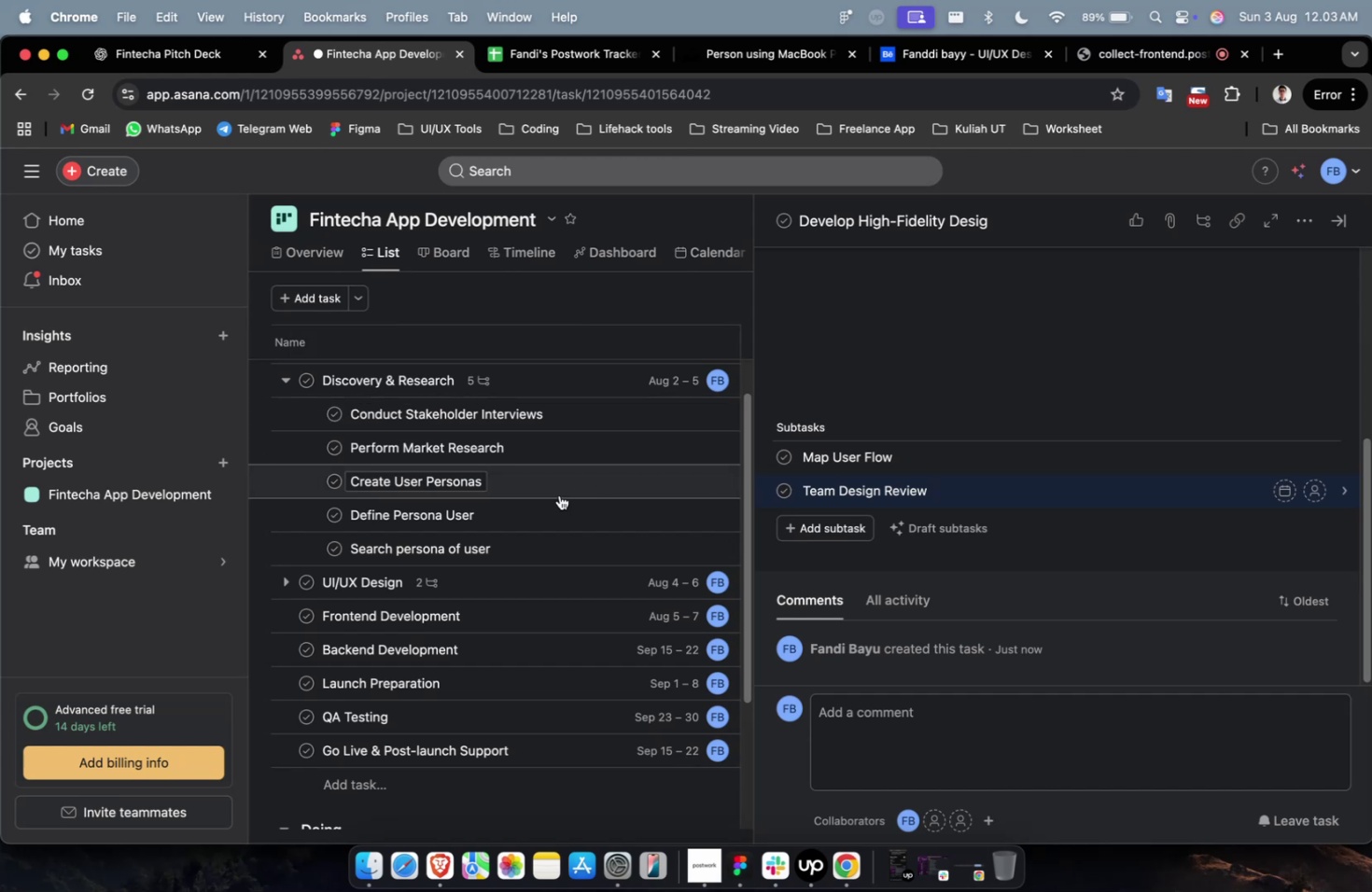 
left_click([558, 492])
 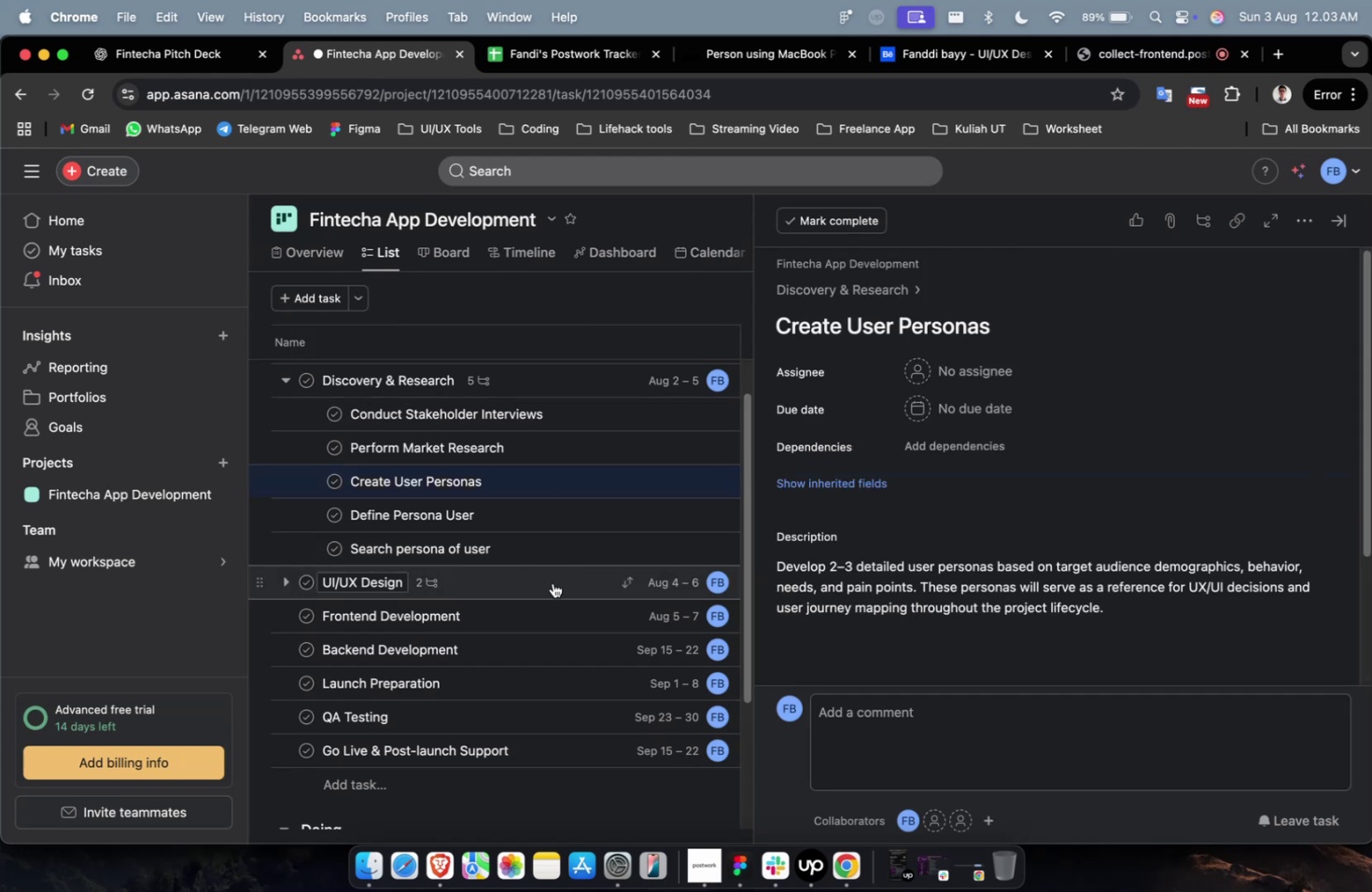 
left_click([550, 606])
 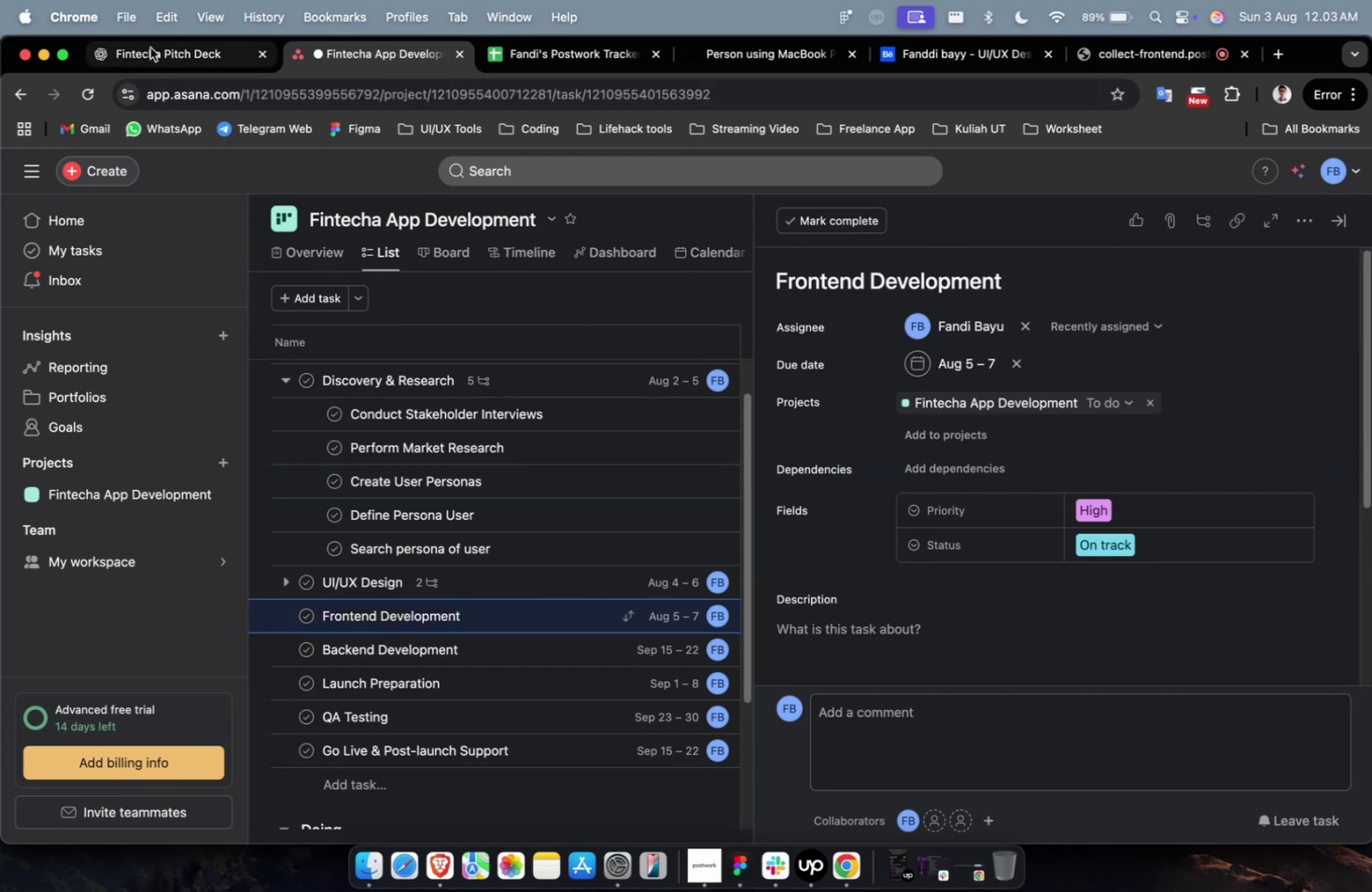 
left_click([152, 52])
 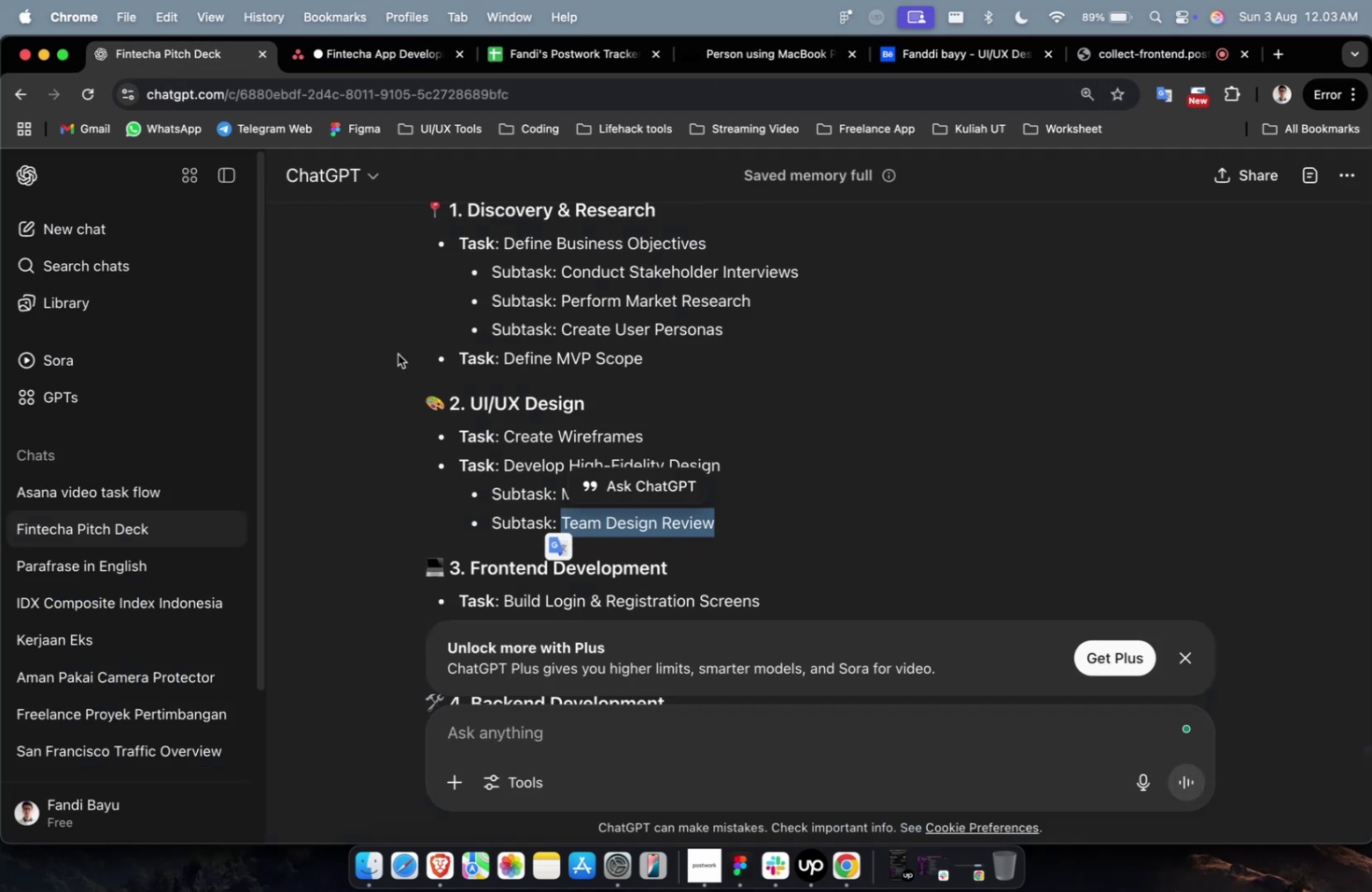 
scroll: coordinate [457, 365], scroll_direction: down, amount: 4.0
 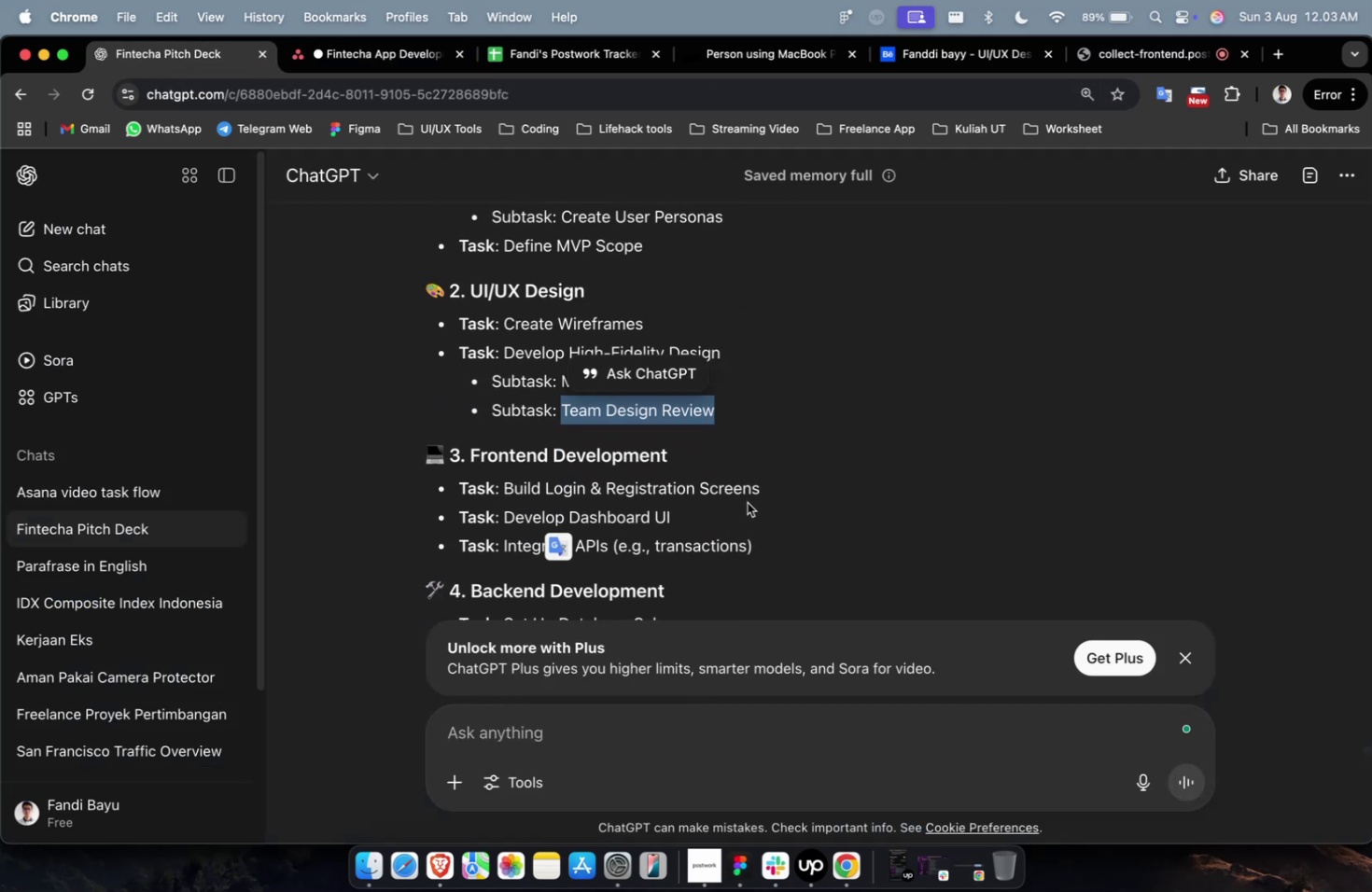 
left_click_drag(start_coordinate=[780, 495], to_coordinate=[498, 499])
 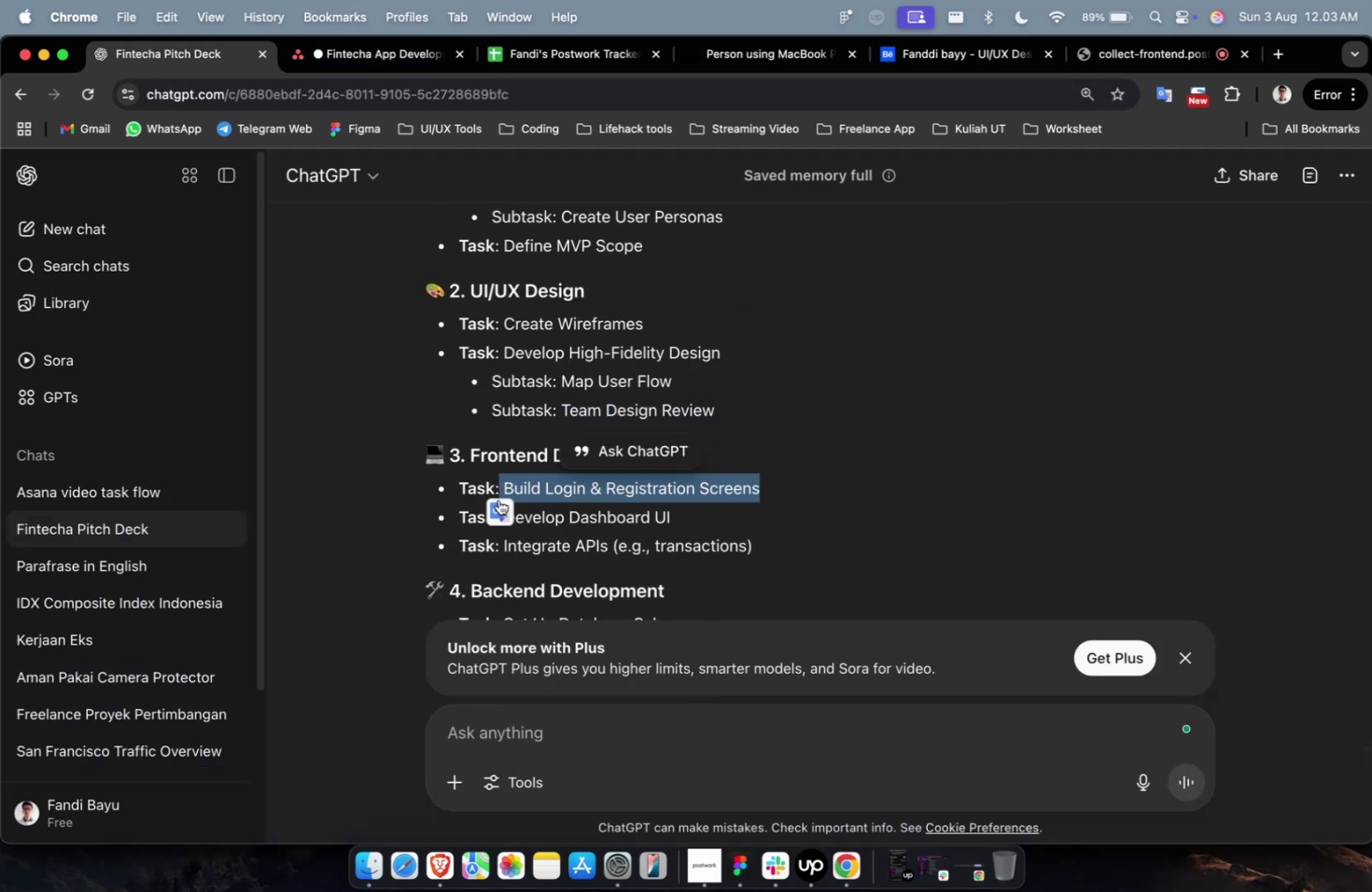 
key(Meta+C)
 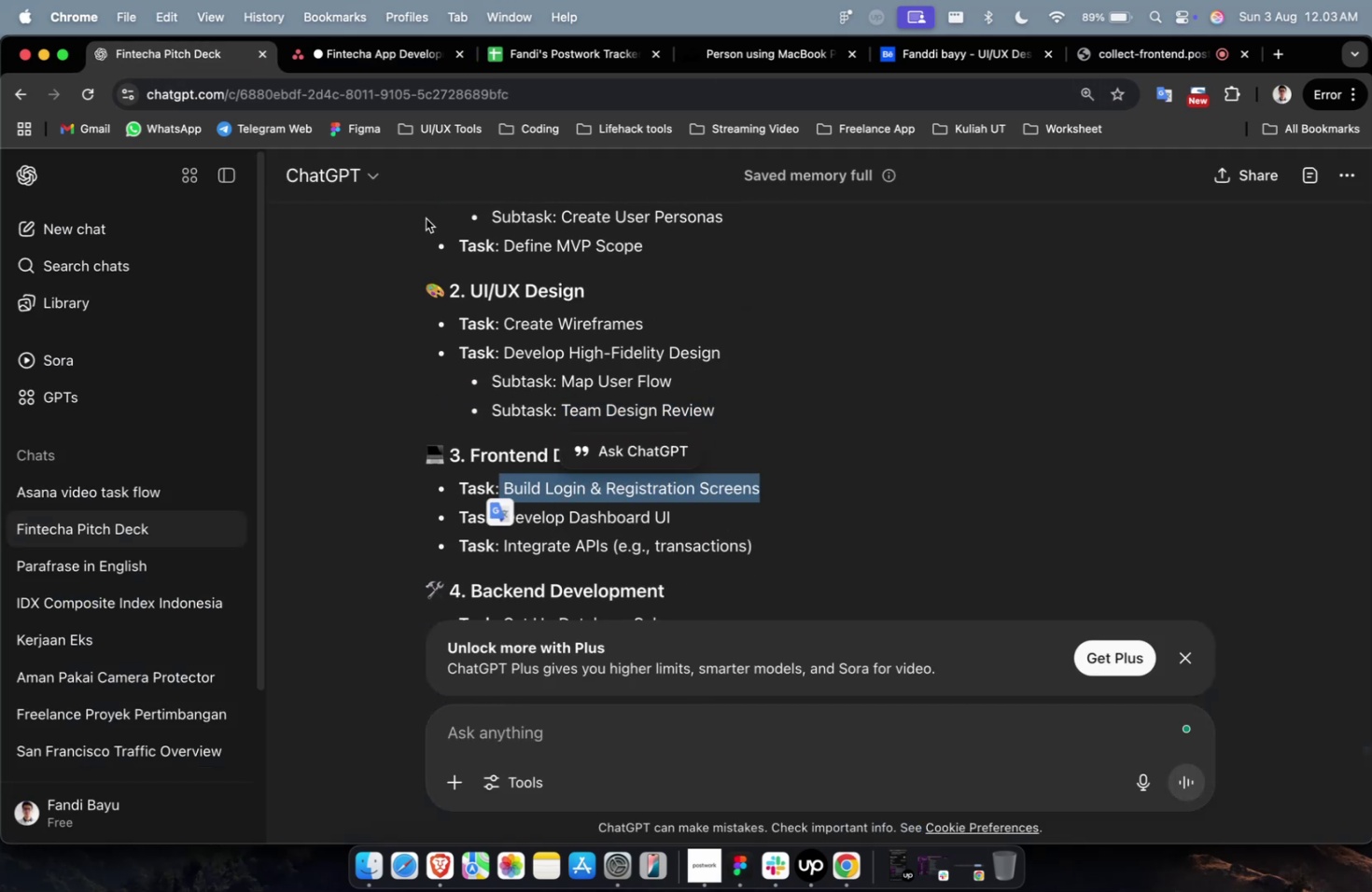 
key(Meta+C)
 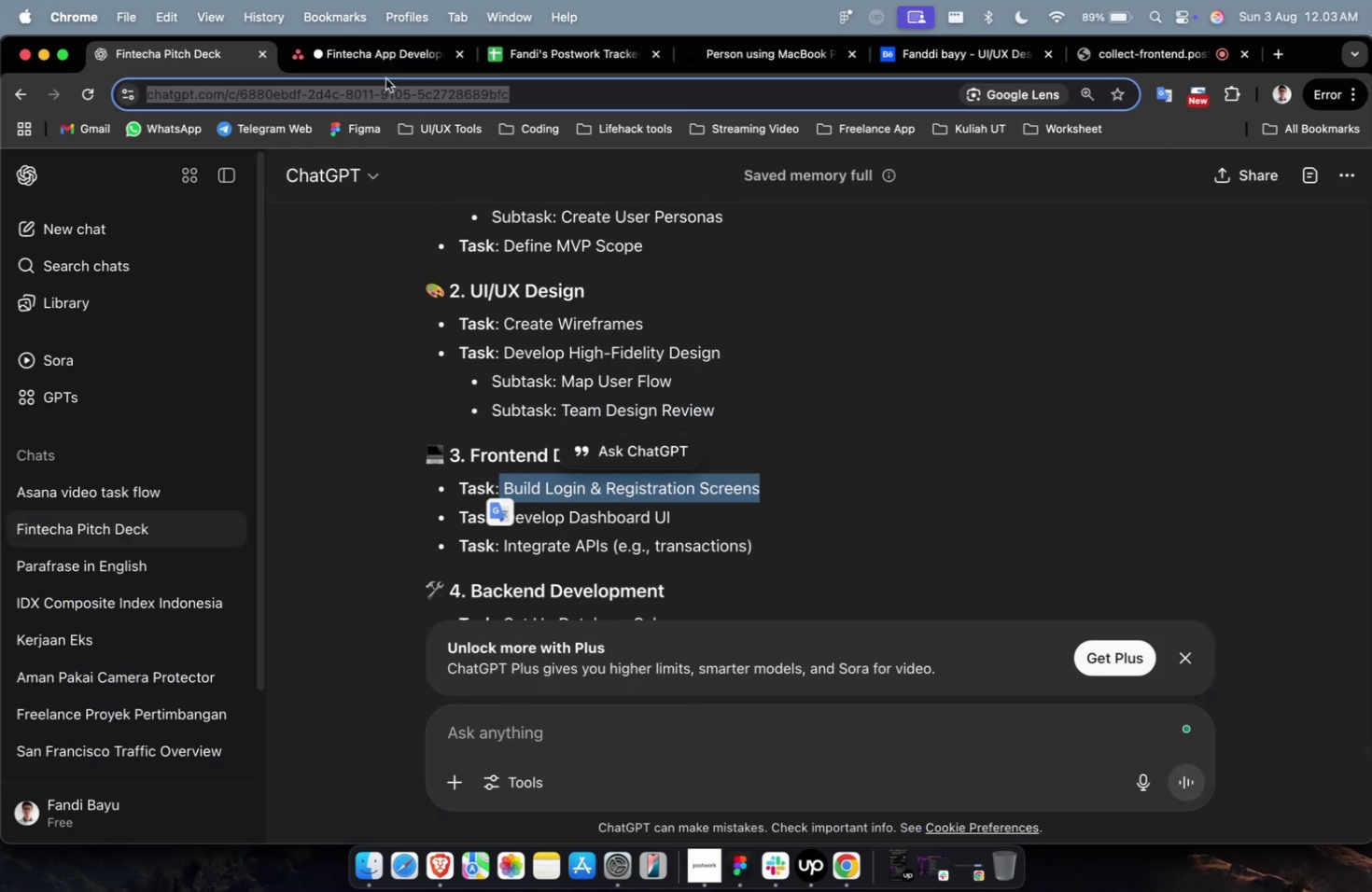 
double_click([389, 71])
 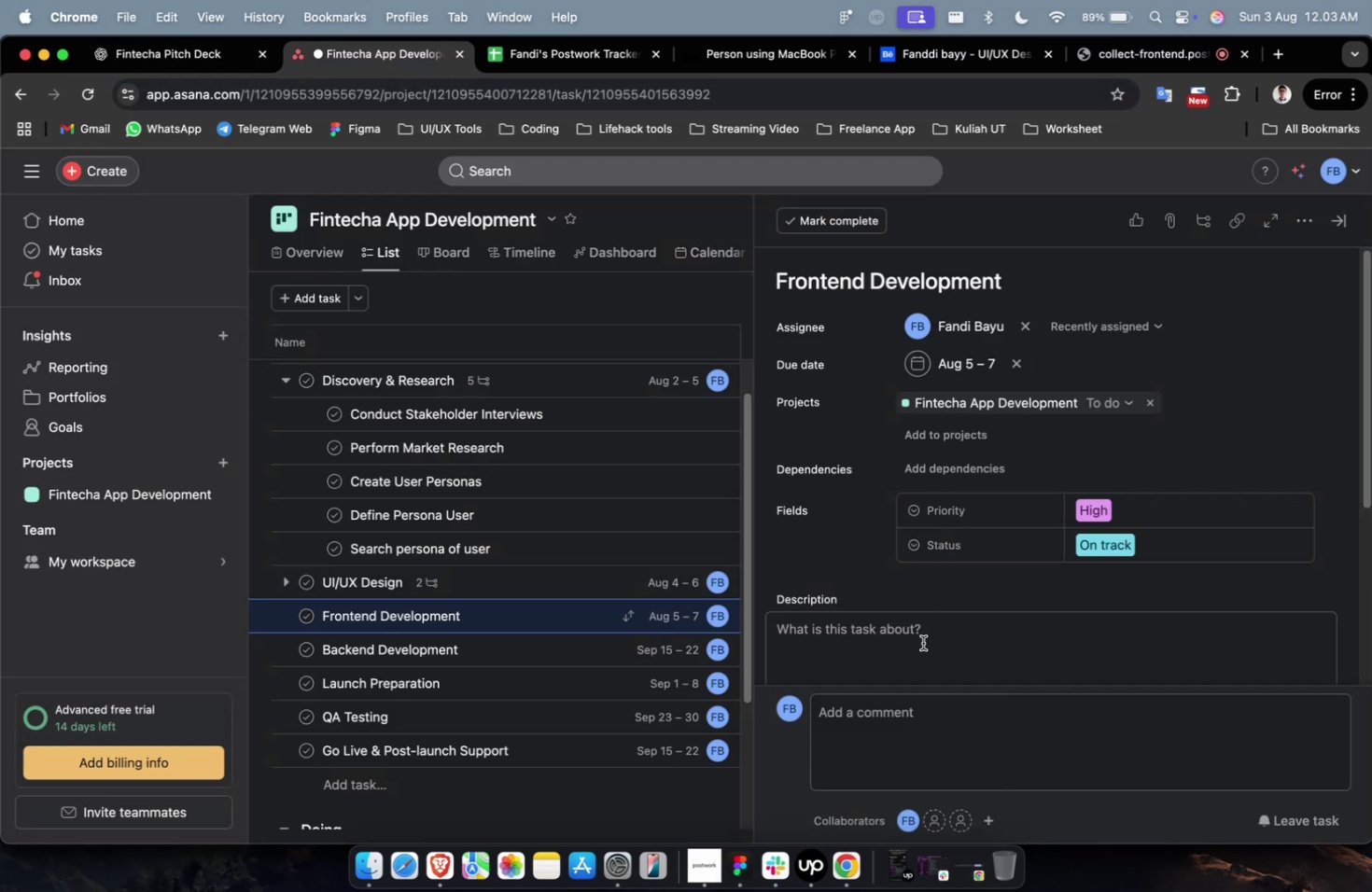 
scroll: coordinate [909, 634], scroll_direction: down, amount: 8.0
 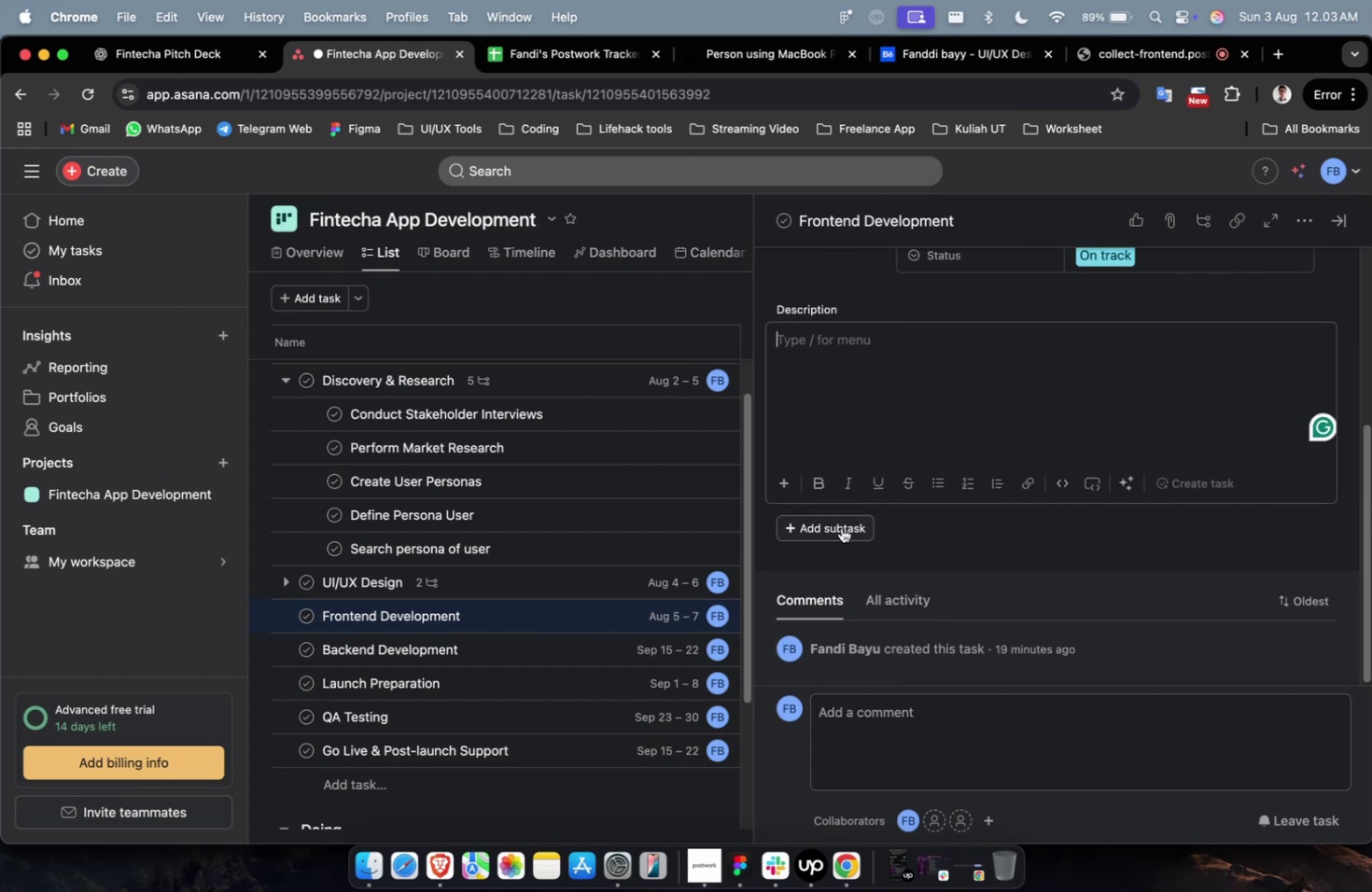 
left_click([840, 521])
 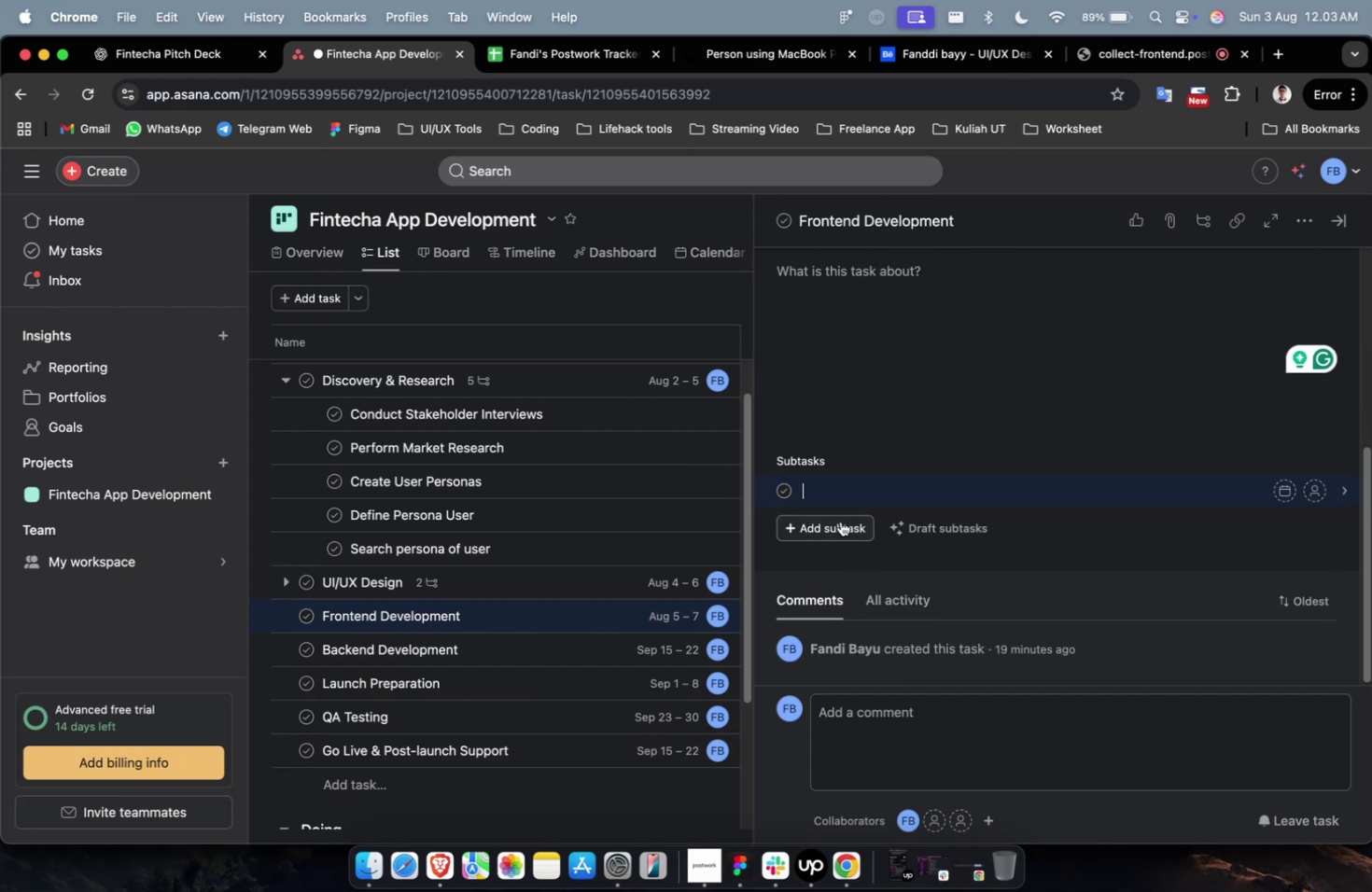 
hold_key(key=CommandLeft, duration=0.62)
 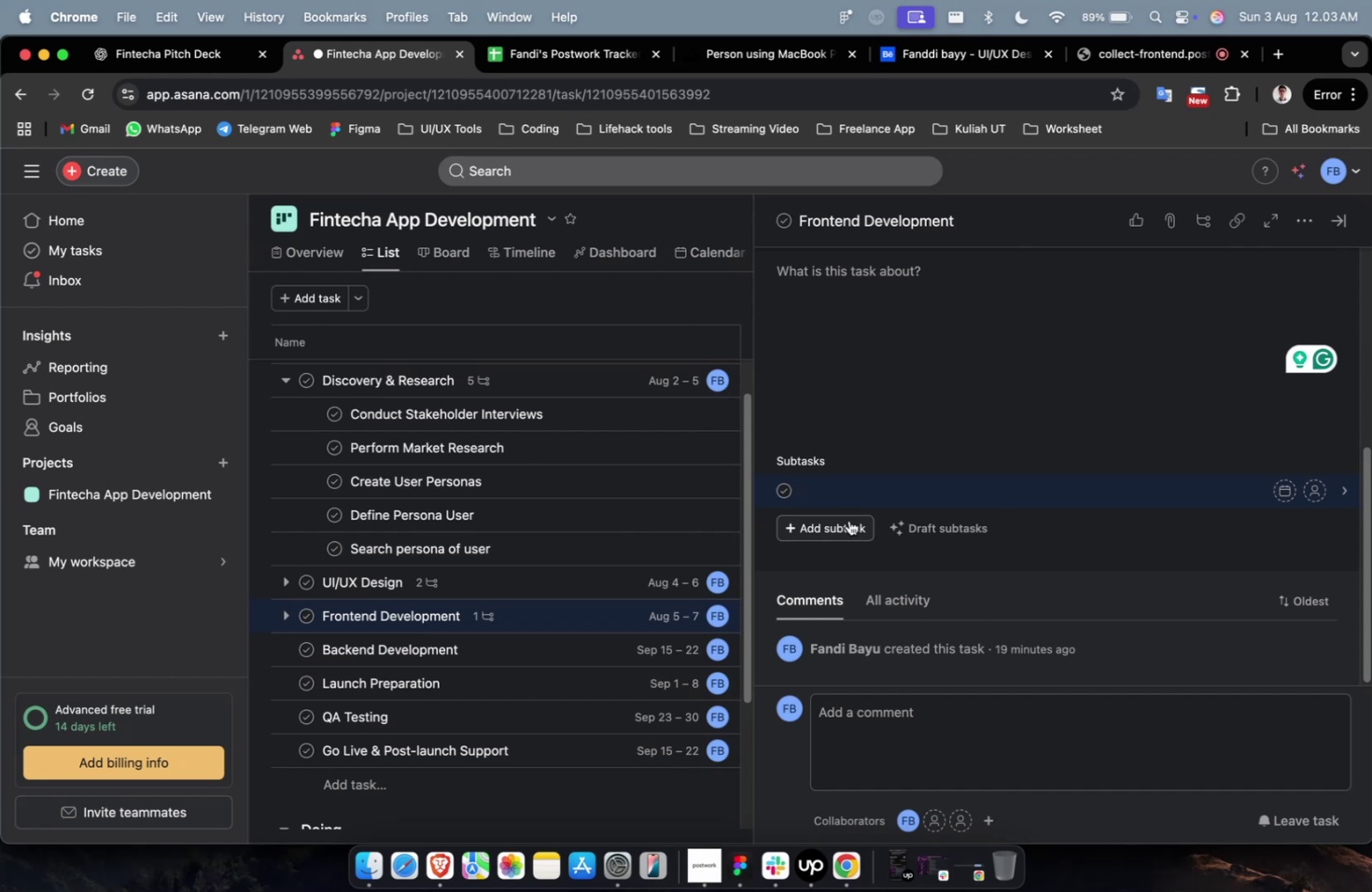 
wait(13.98)
 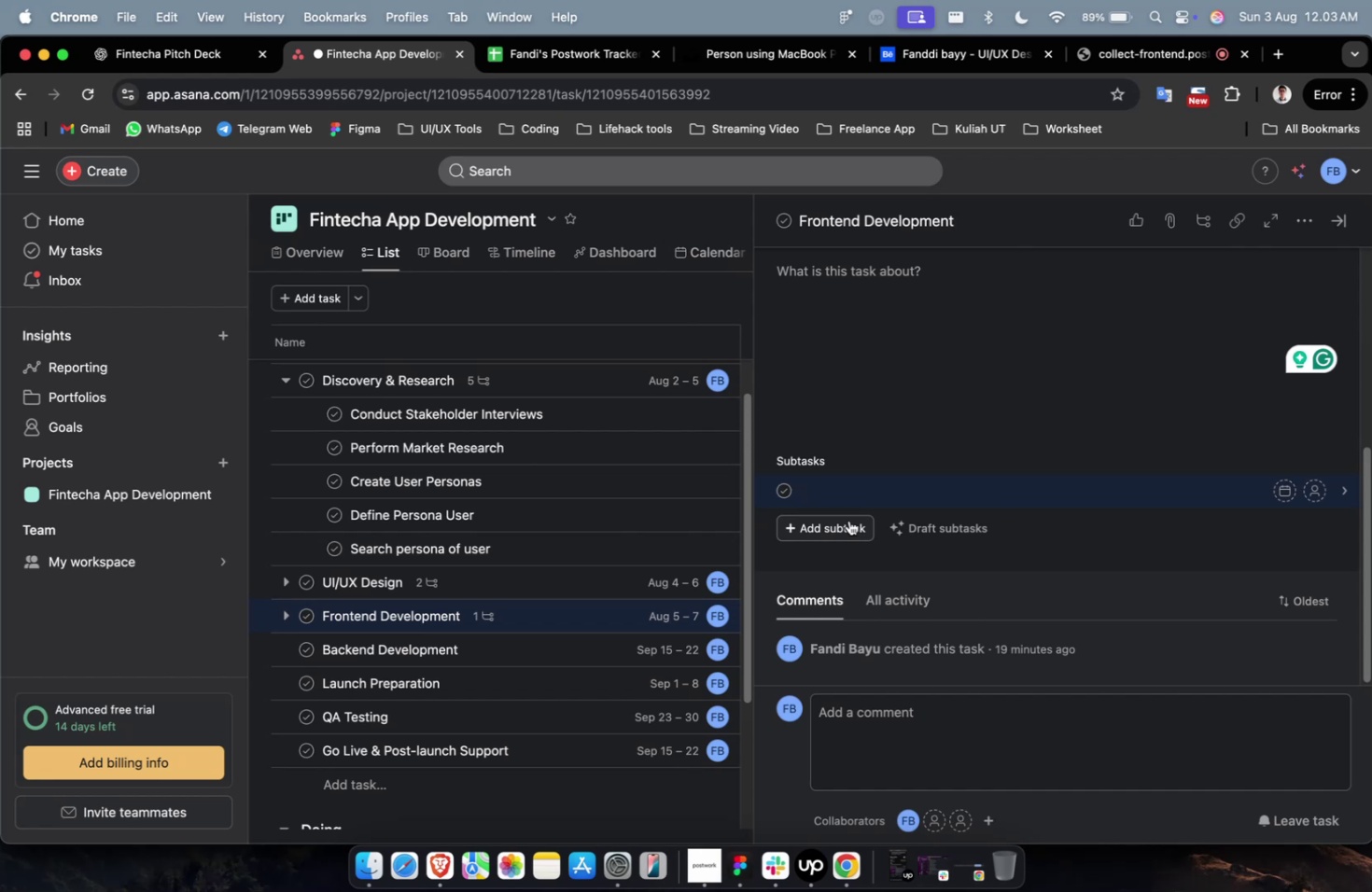 
key(Meta+CommandLeft)
 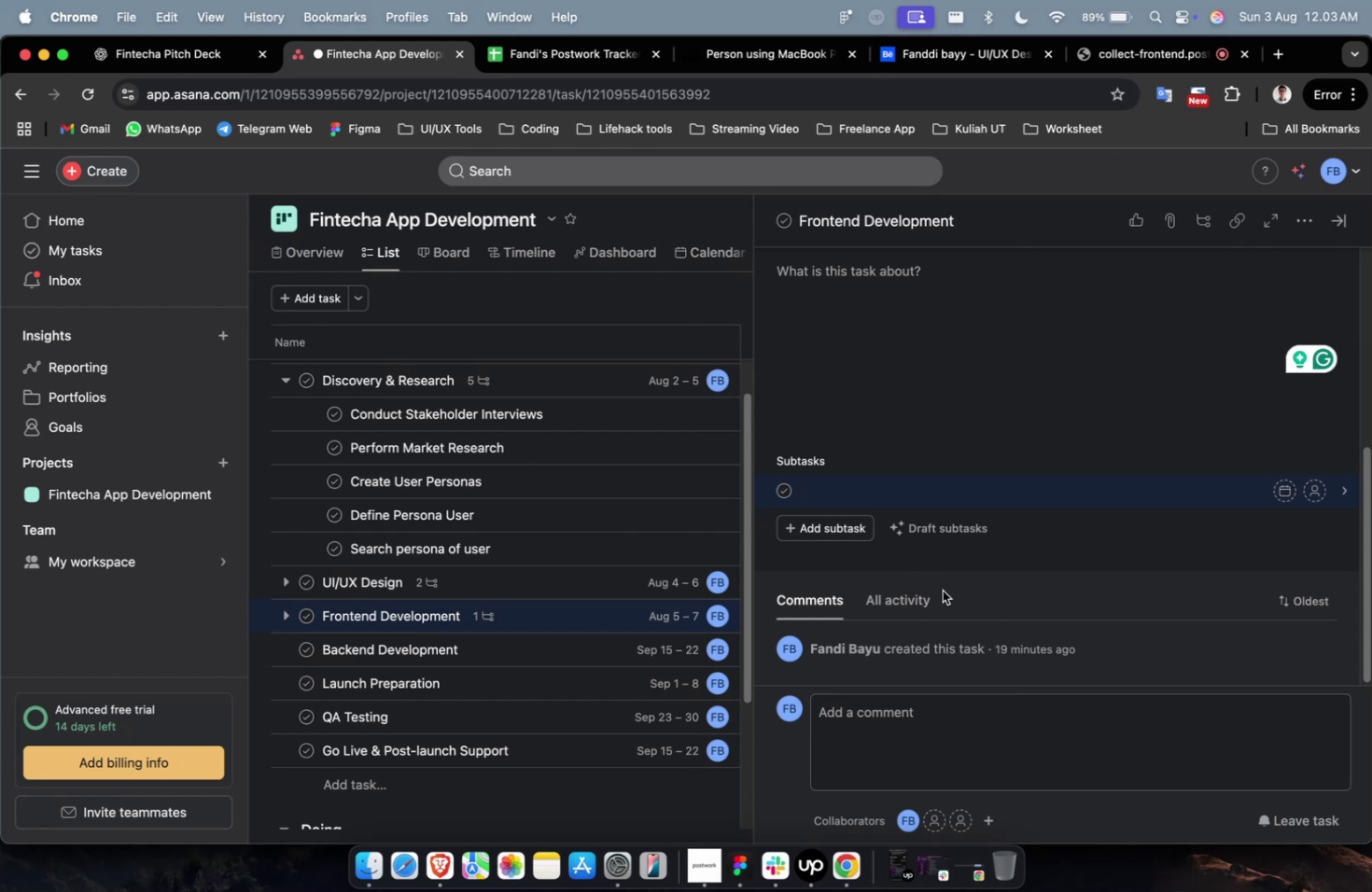 
key(Meta+V)
 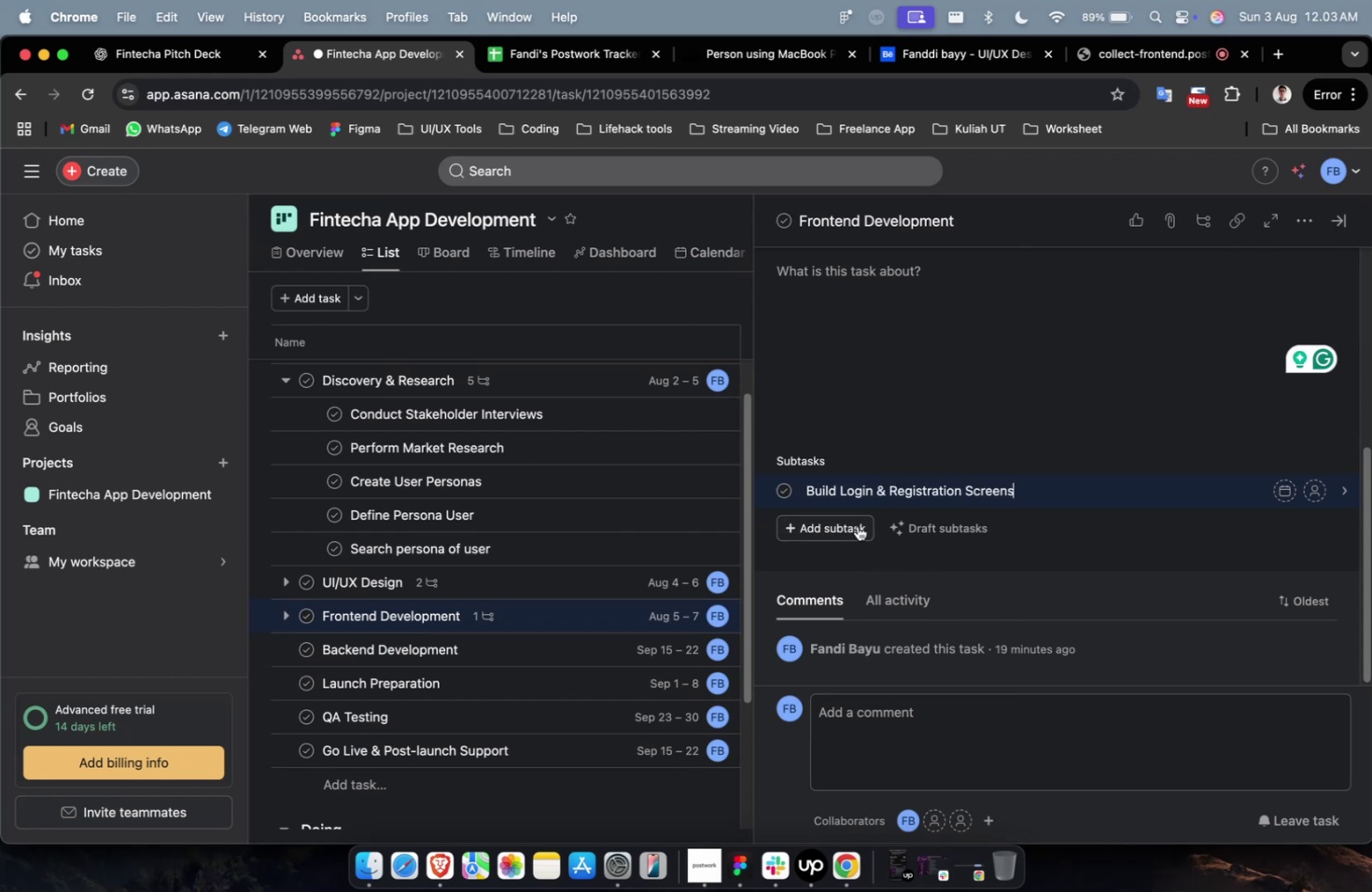 
left_click([857, 525])
 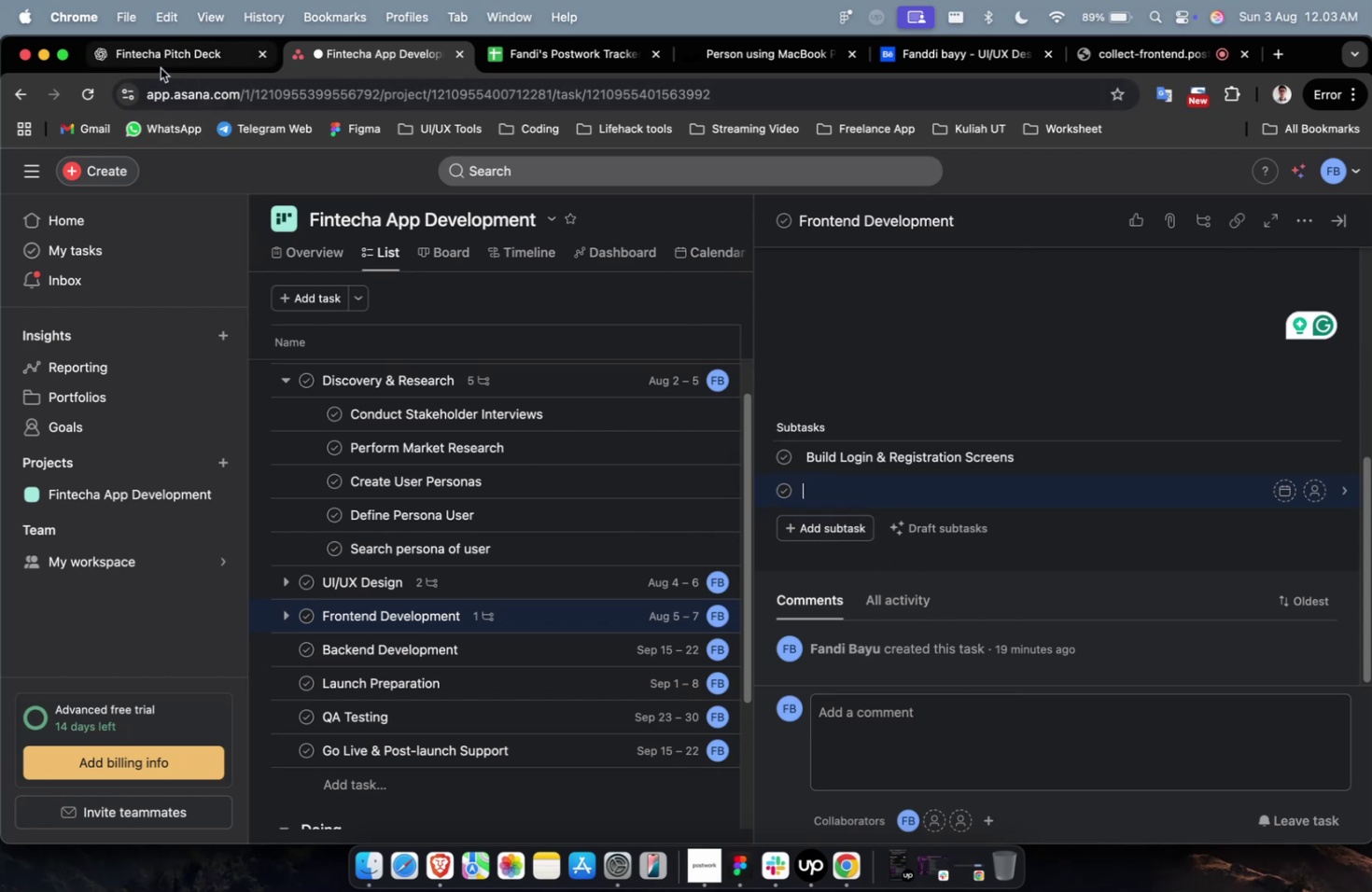 
left_click([164, 60])
 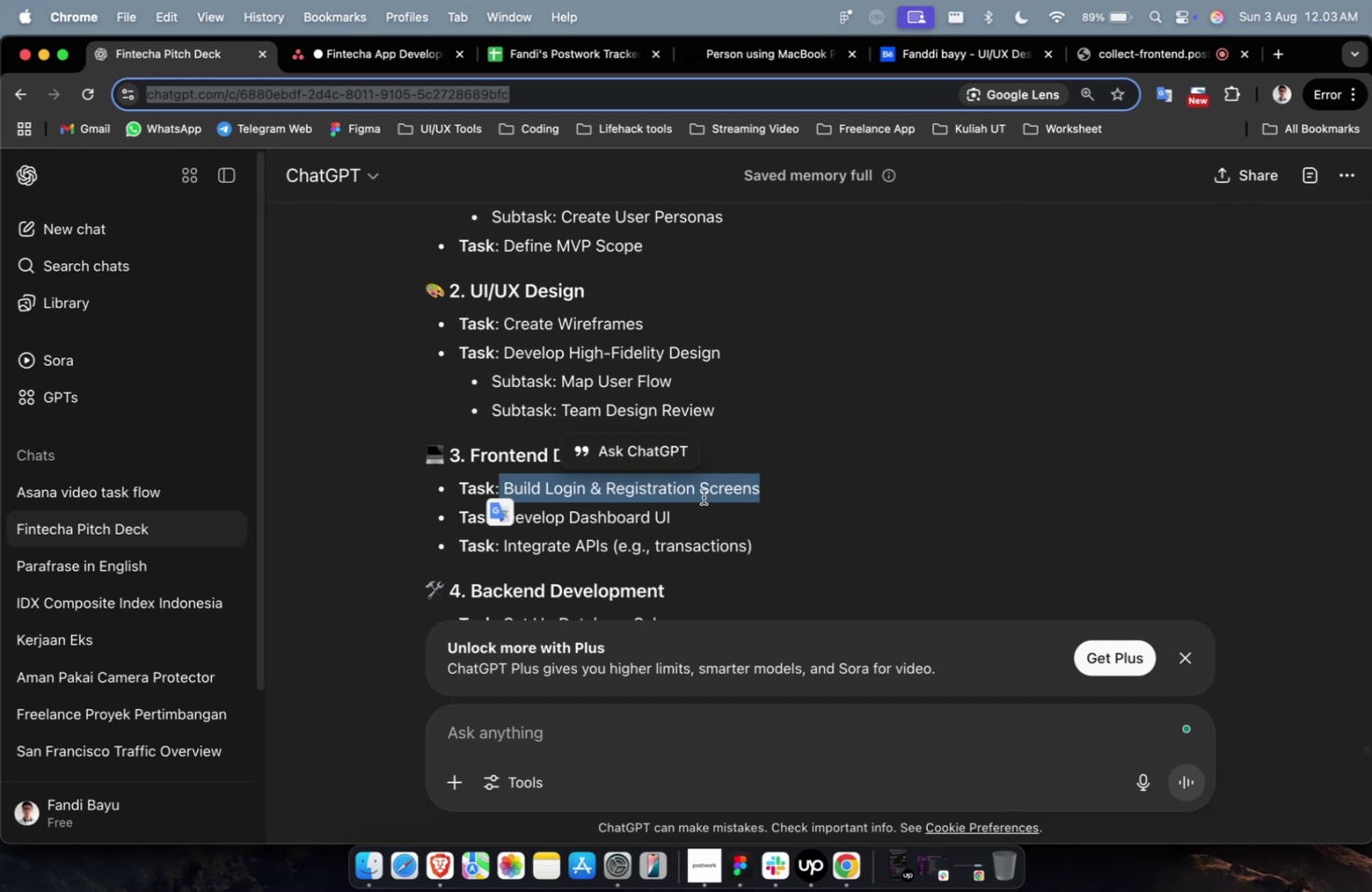 
left_click_drag(start_coordinate=[695, 521], to_coordinate=[508, 518])
 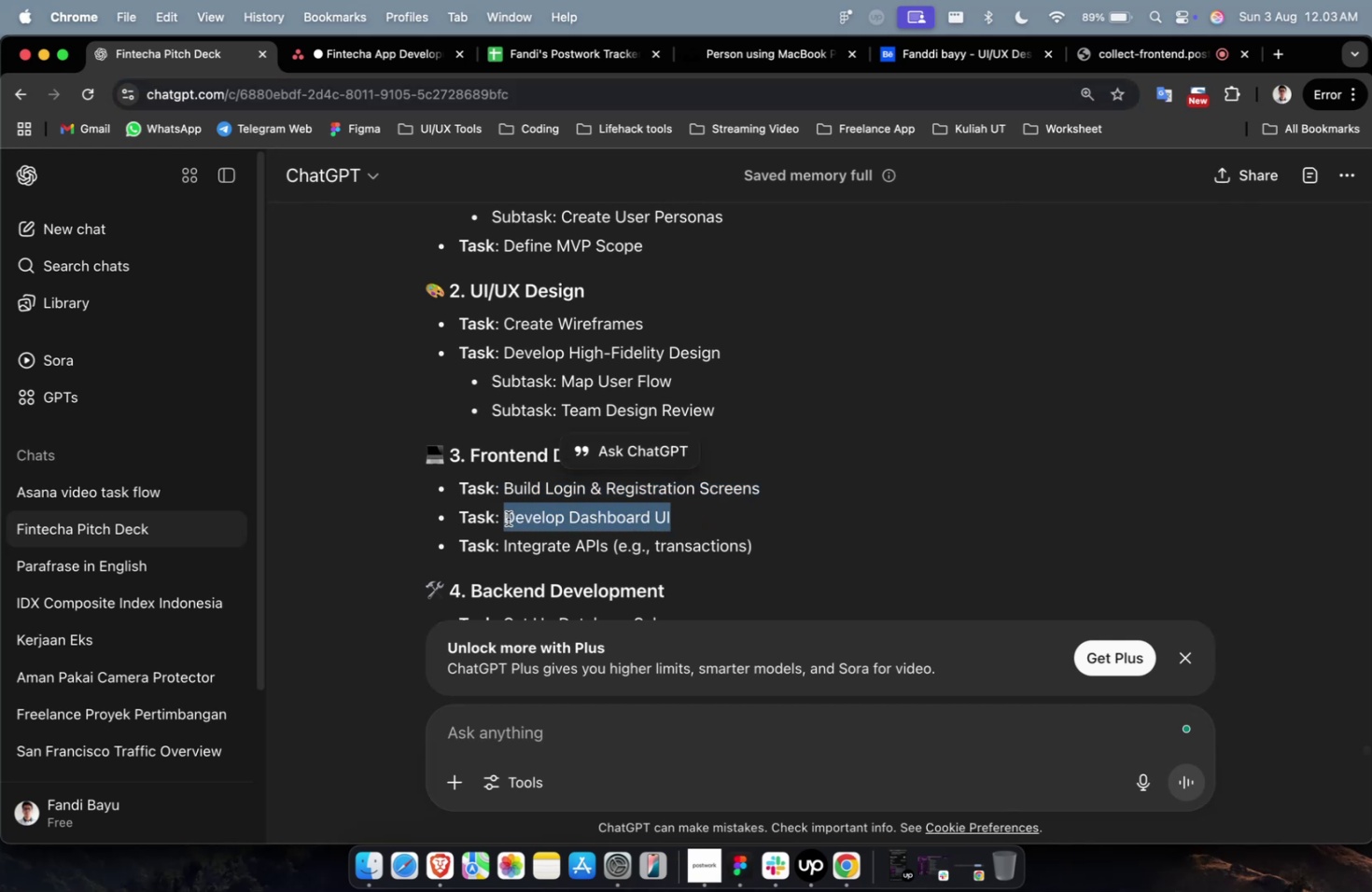 
key(Meta+C)
 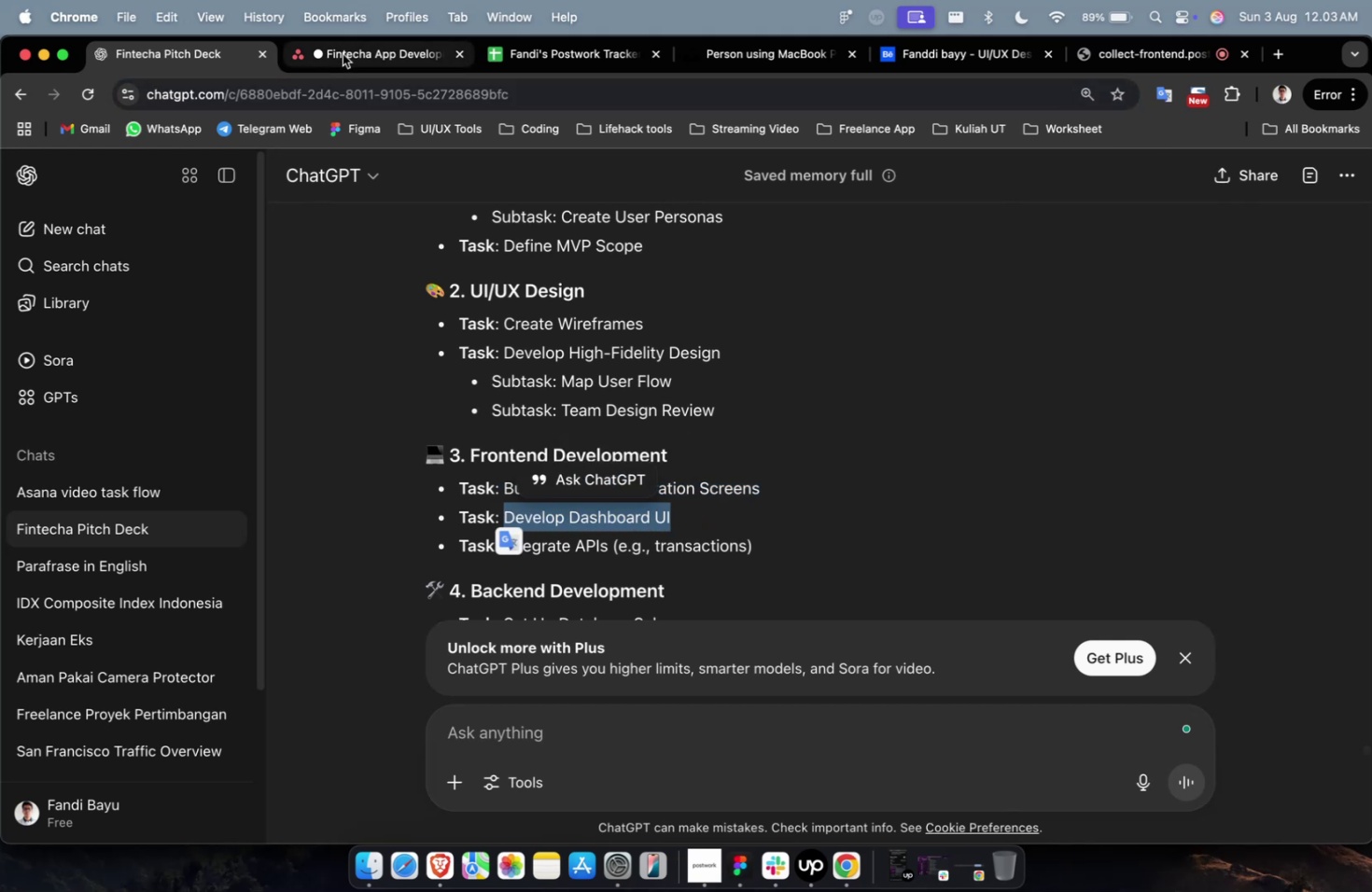 
left_click([343, 53])
 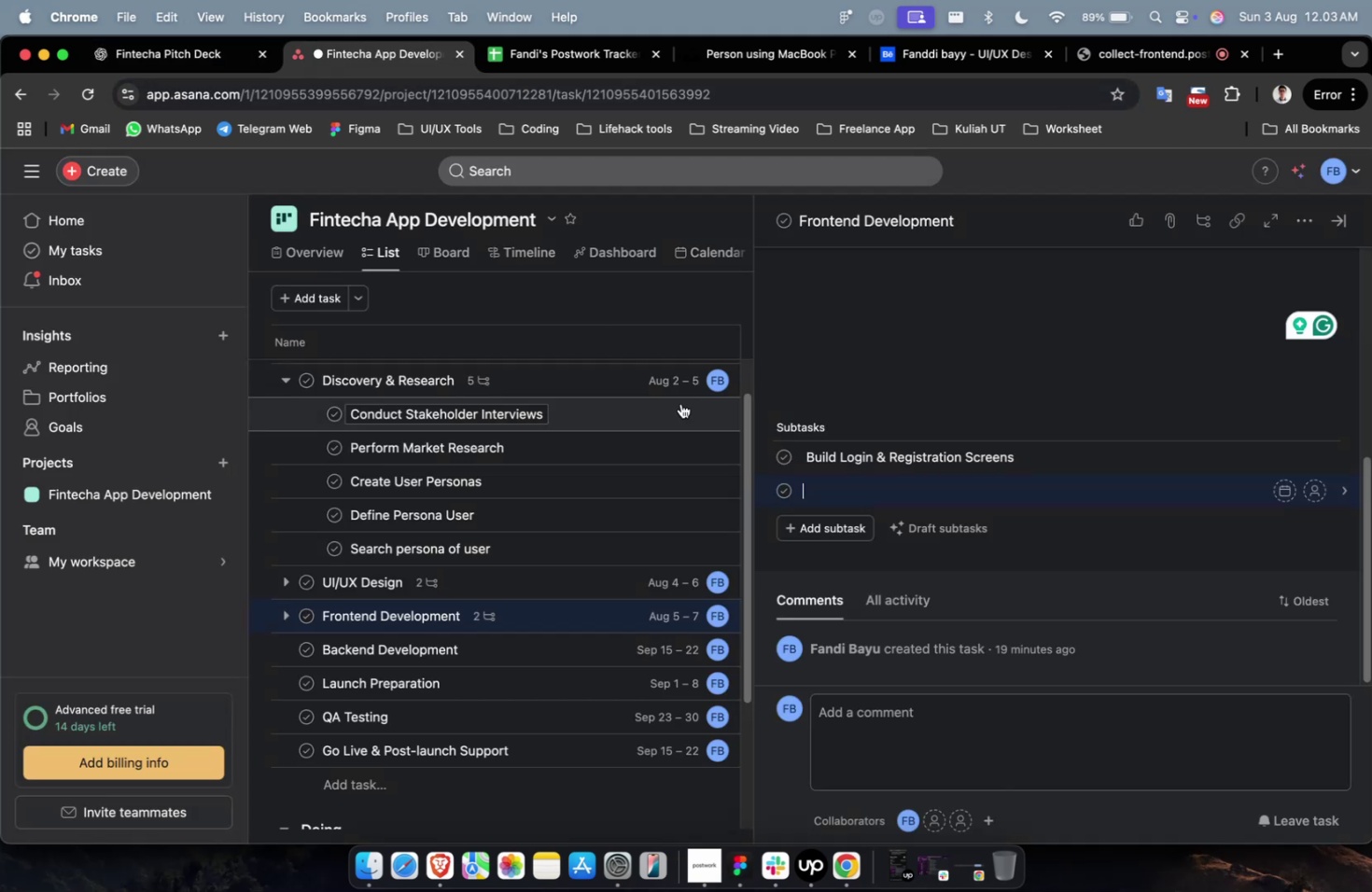 
key(Meta+CommandLeft)
 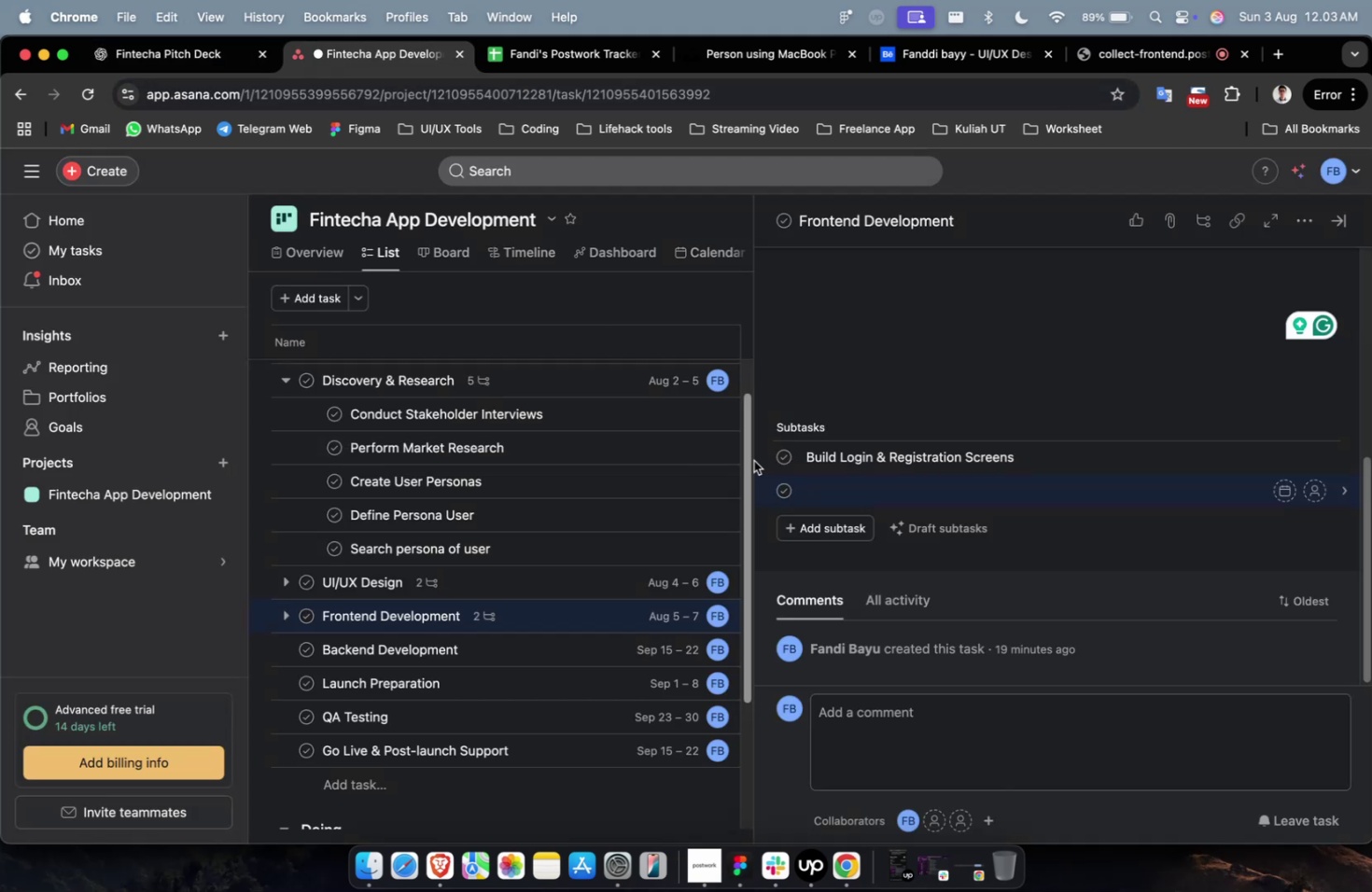 
key(Meta+V)
 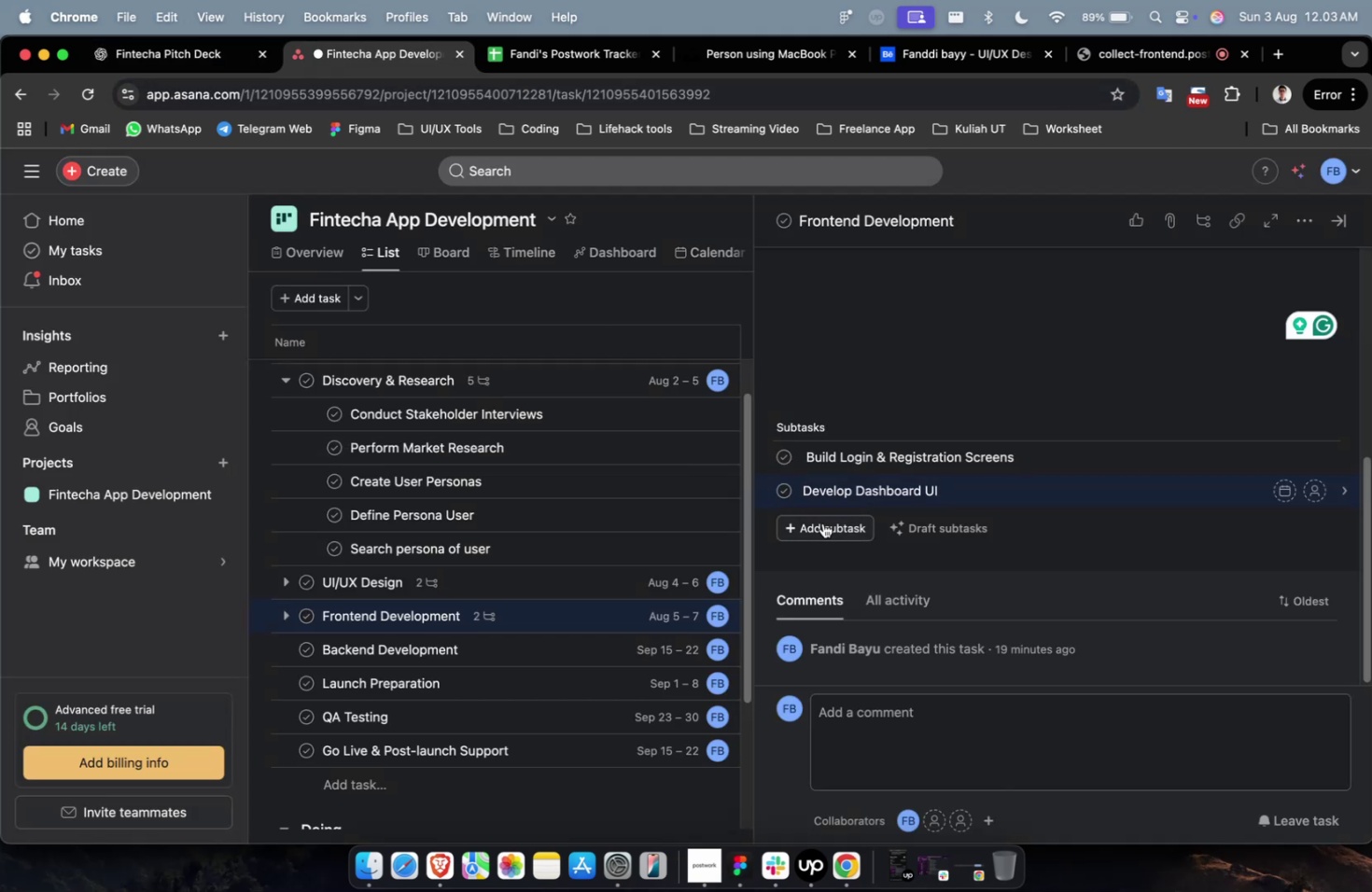 
left_click([822, 523])
 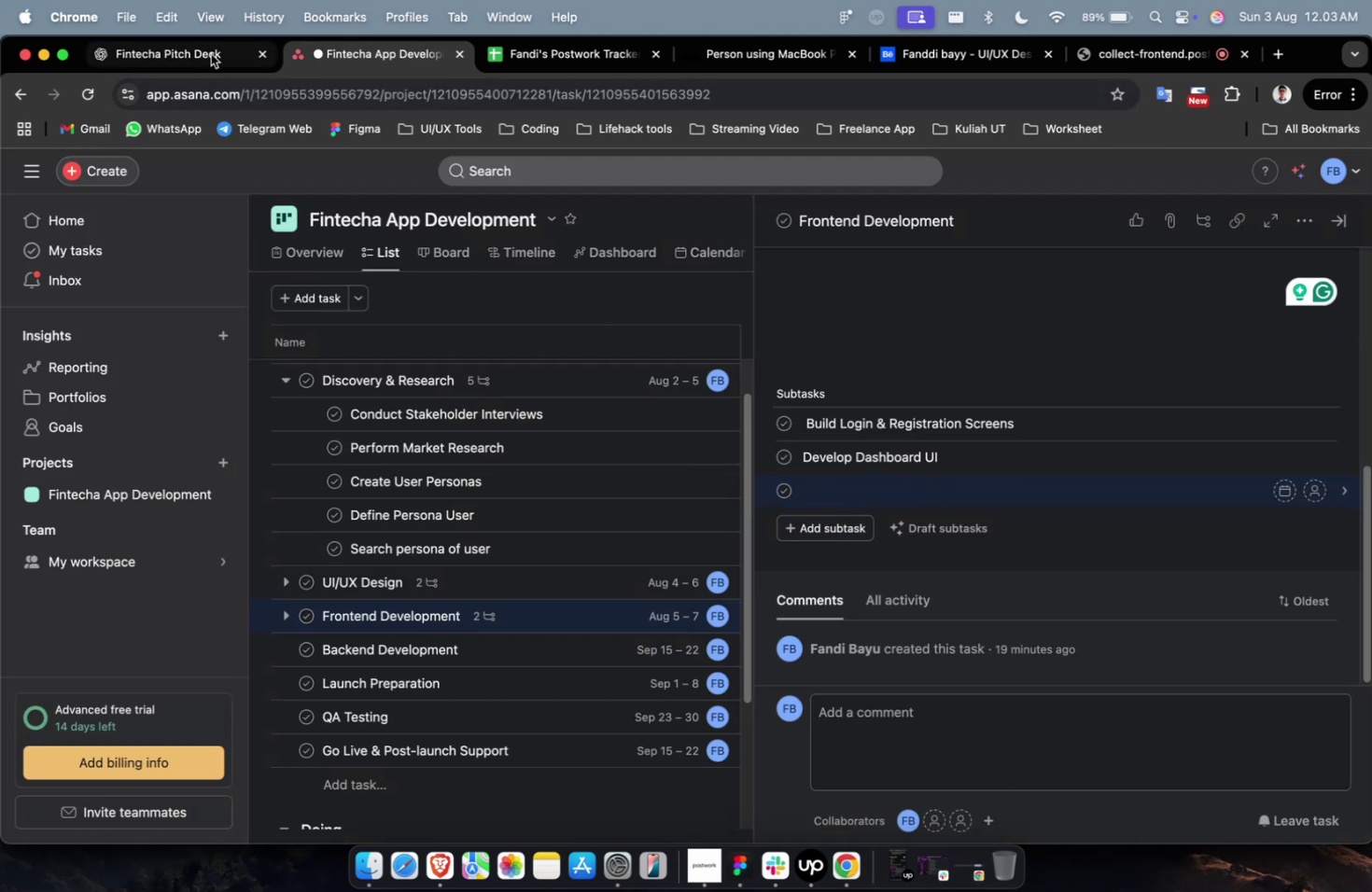 
left_click([186, 59])
 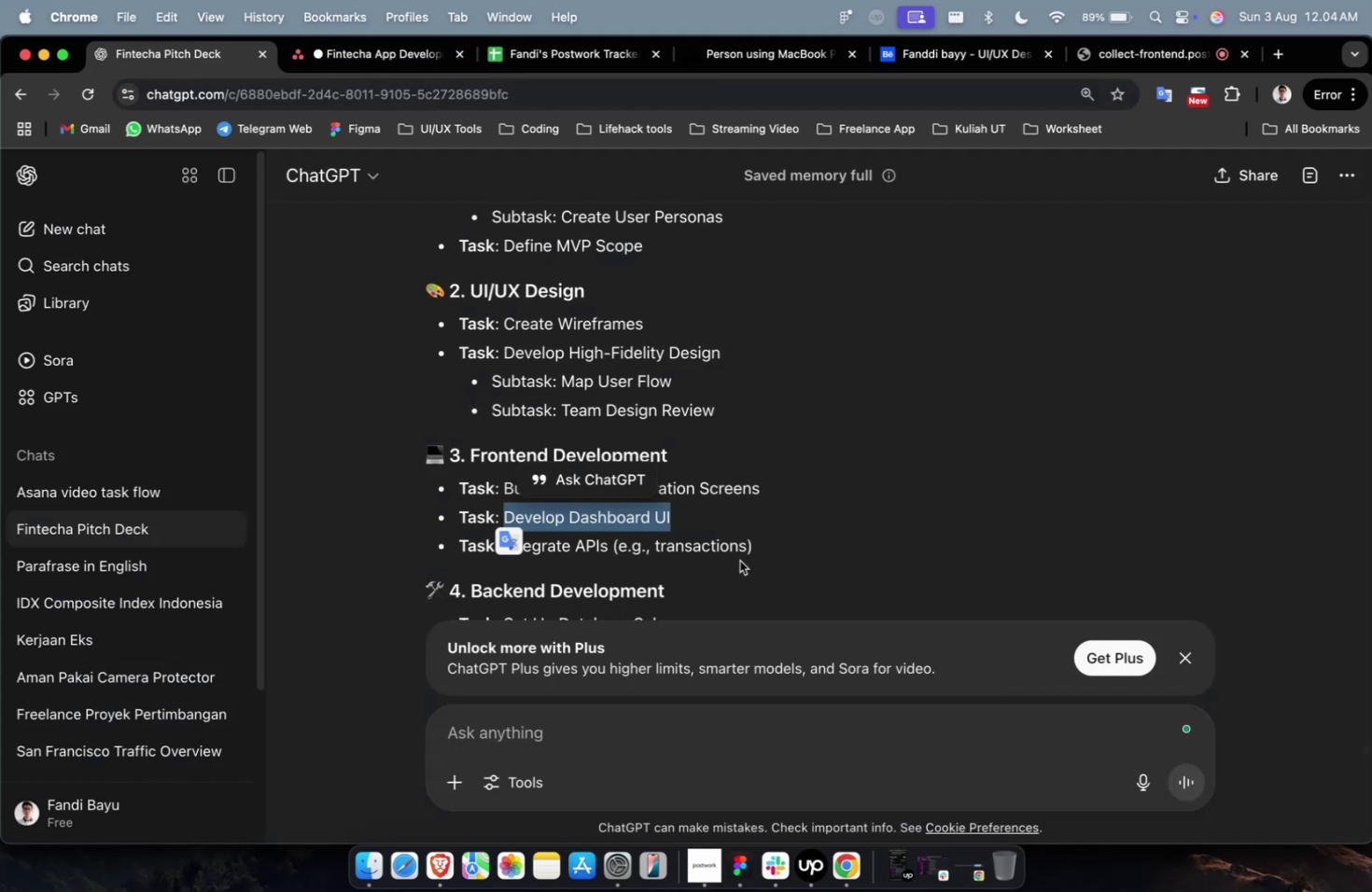 
left_click_drag(start_coordinate=[766, 548], to_coordinate=[504, 545])
 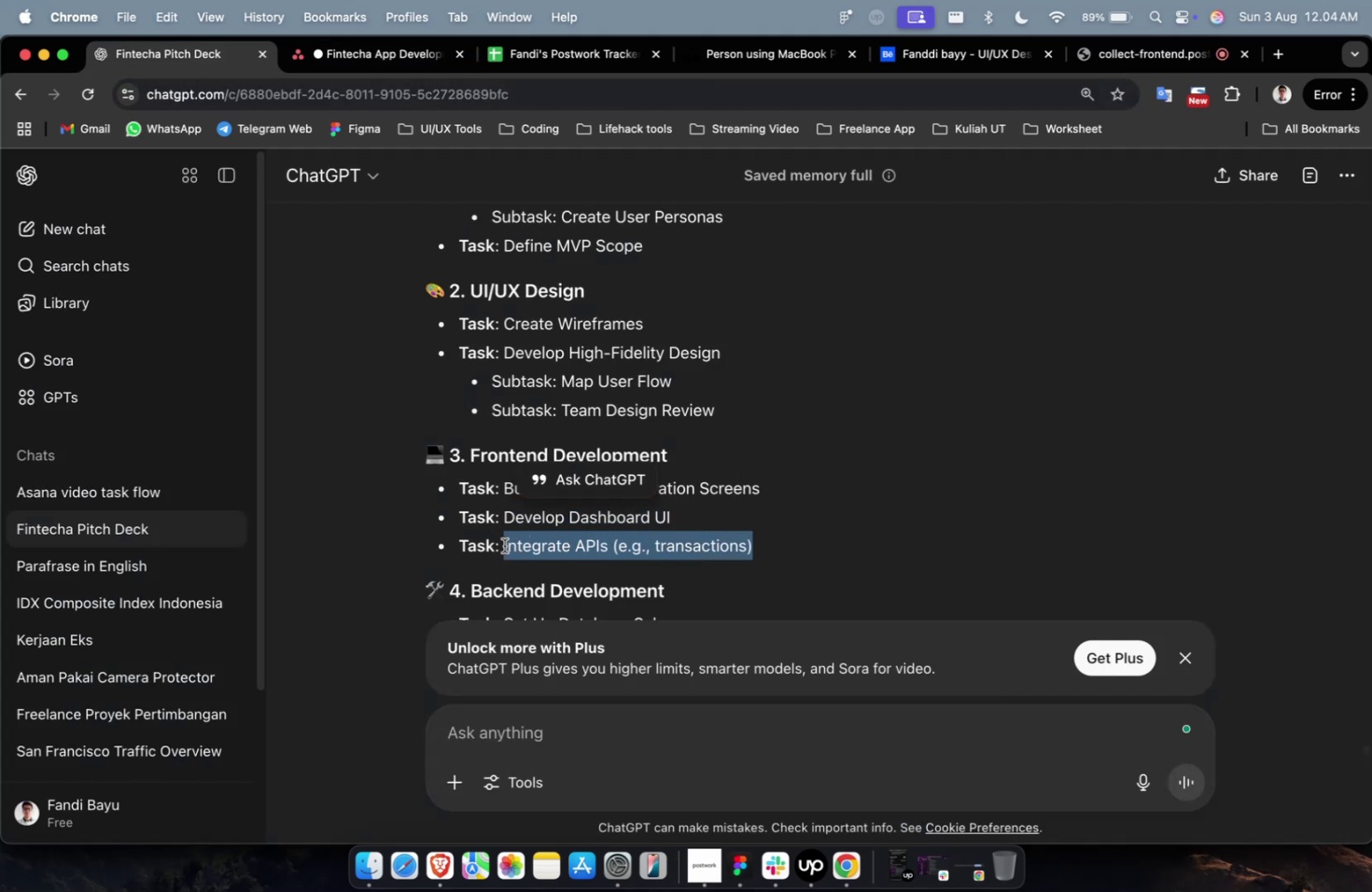 
key(Meta+C)
 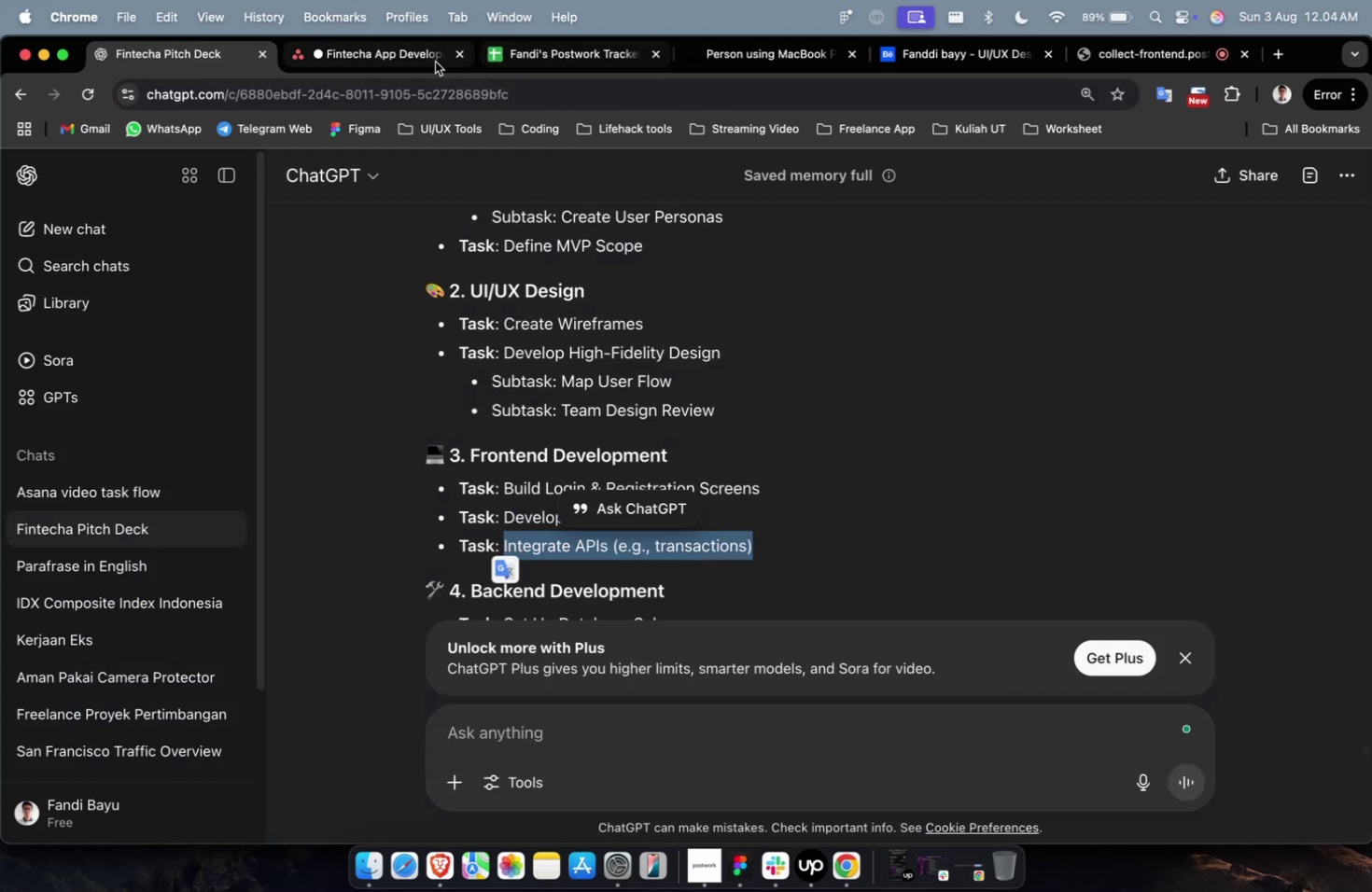 
left_click([381, 49])
 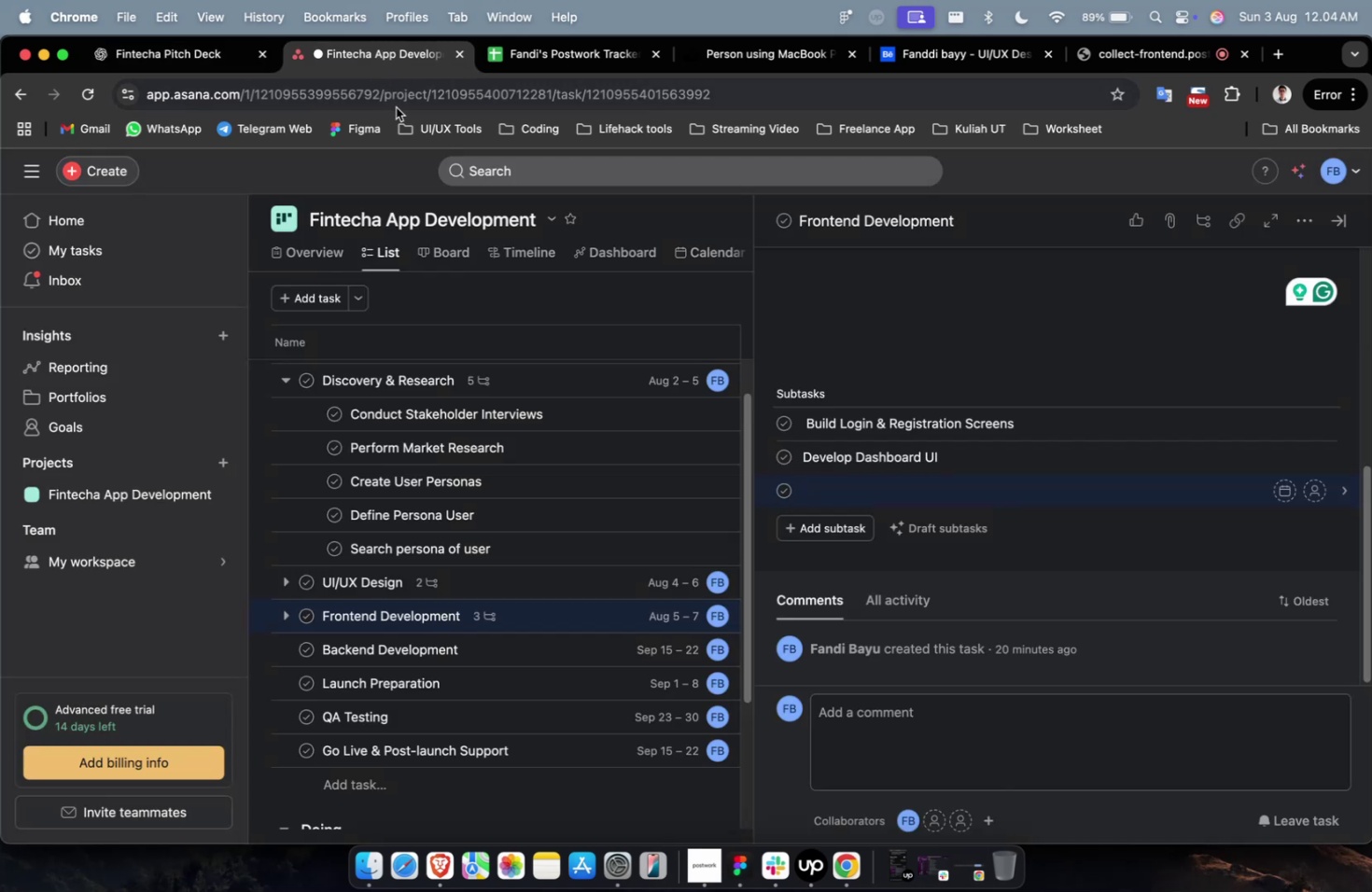 
key(Meta+V)
 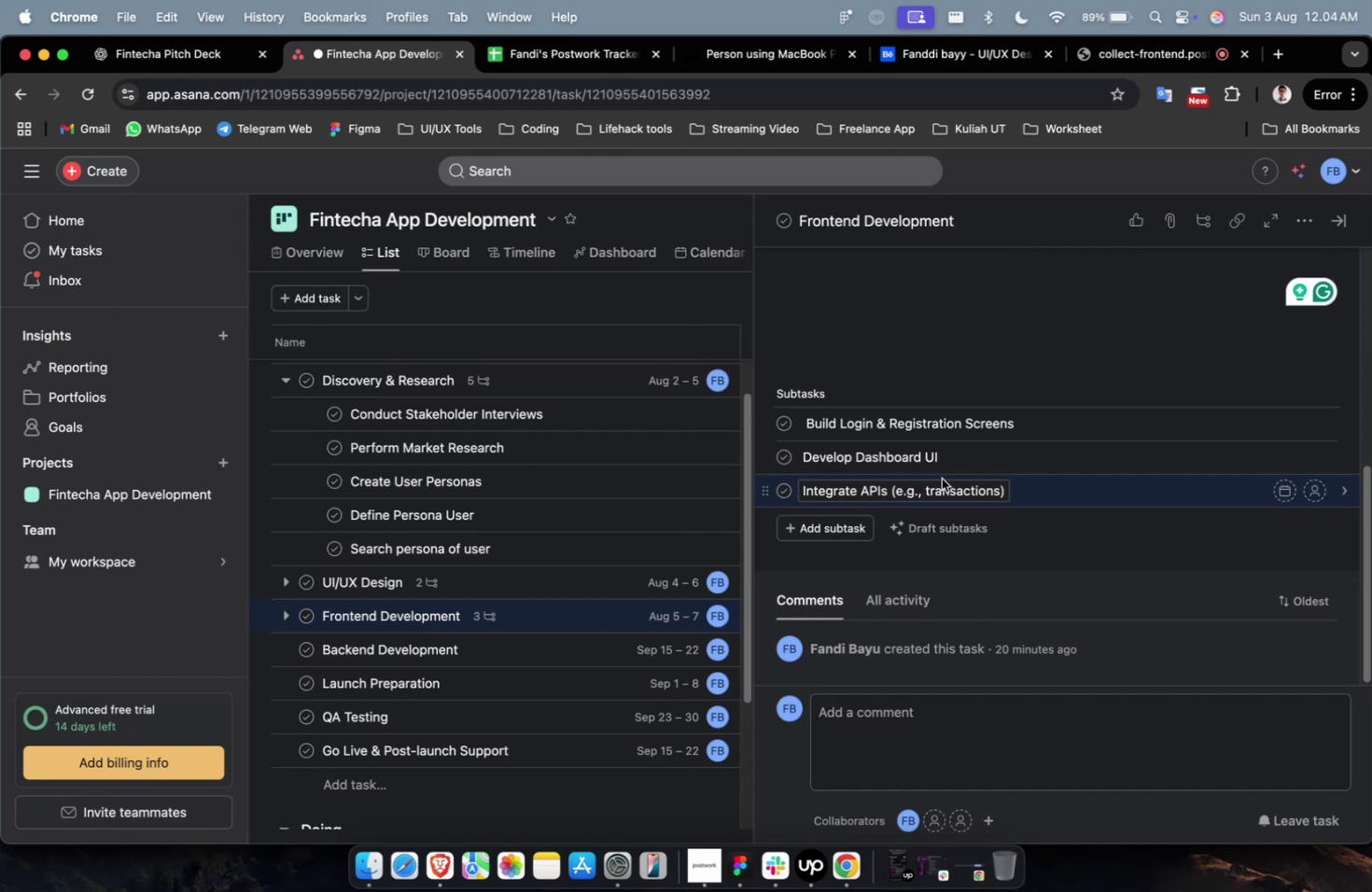 
wait(35.61)
 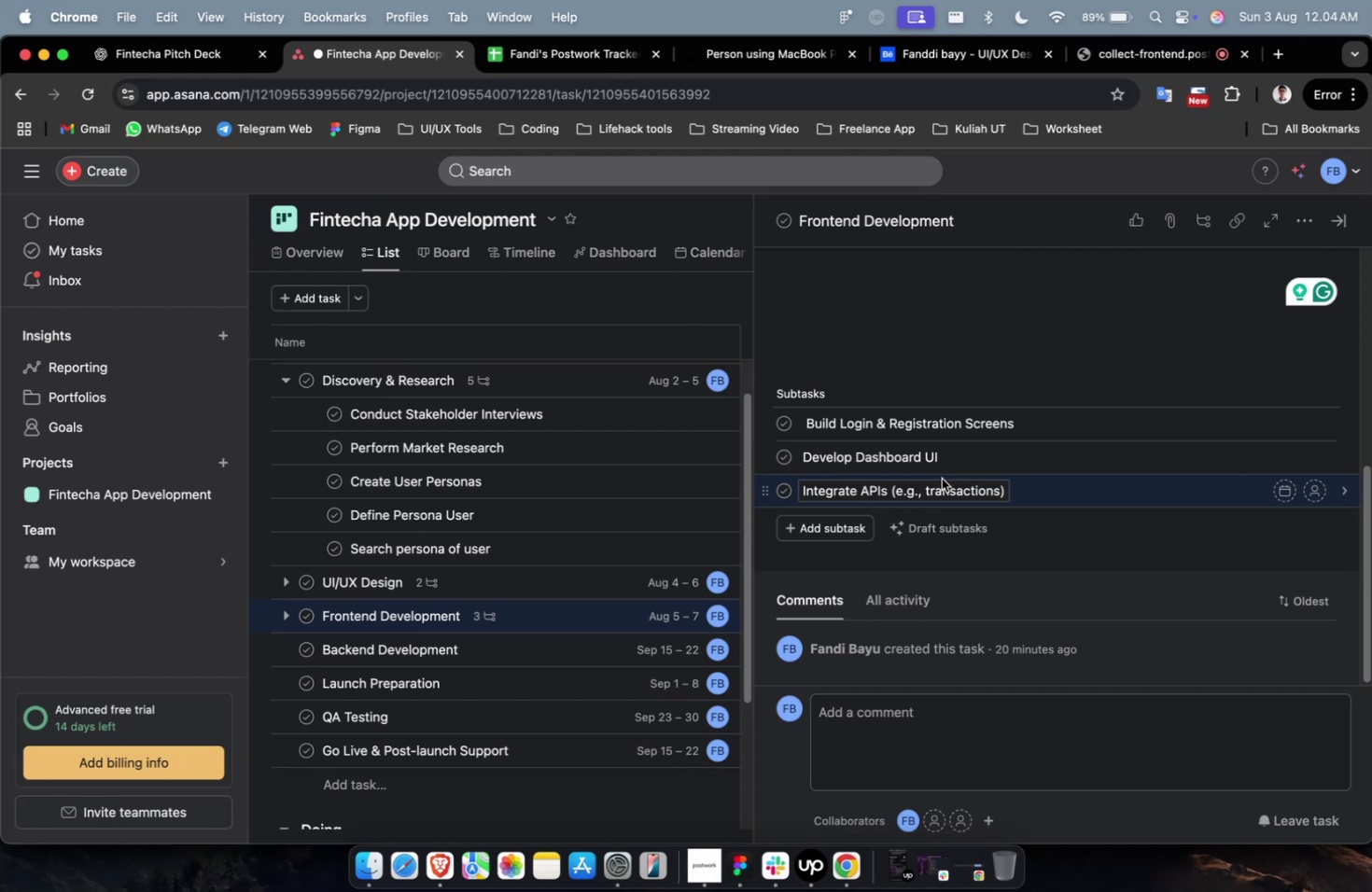 
left_click([561, 611])
 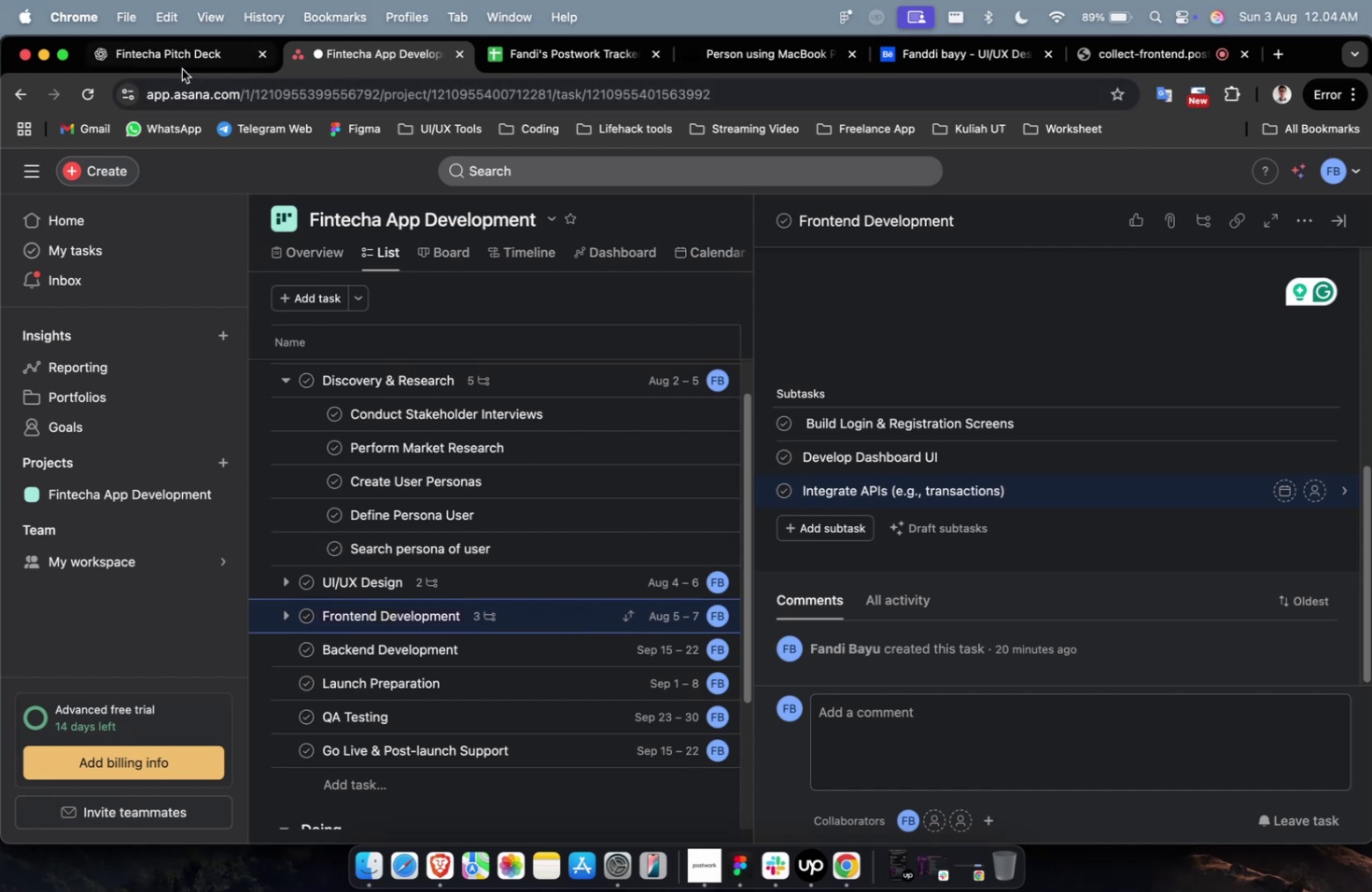 
scroll: coordinate [397, 438], scroll_direction: down, amount: 7.0
 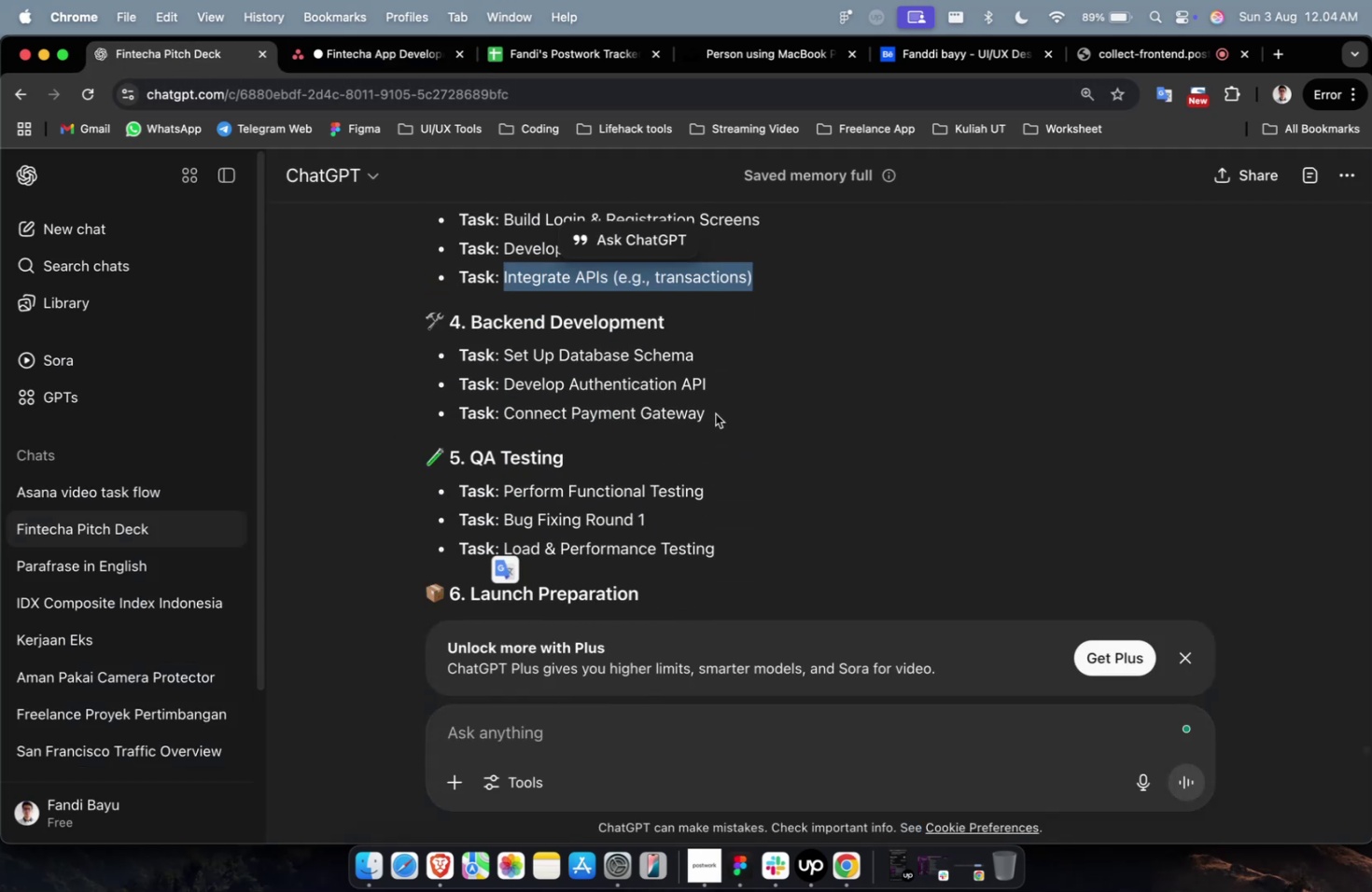 
left_click_drag(start_coordinate=[705, 351], to_coordinate=[495, 358])
 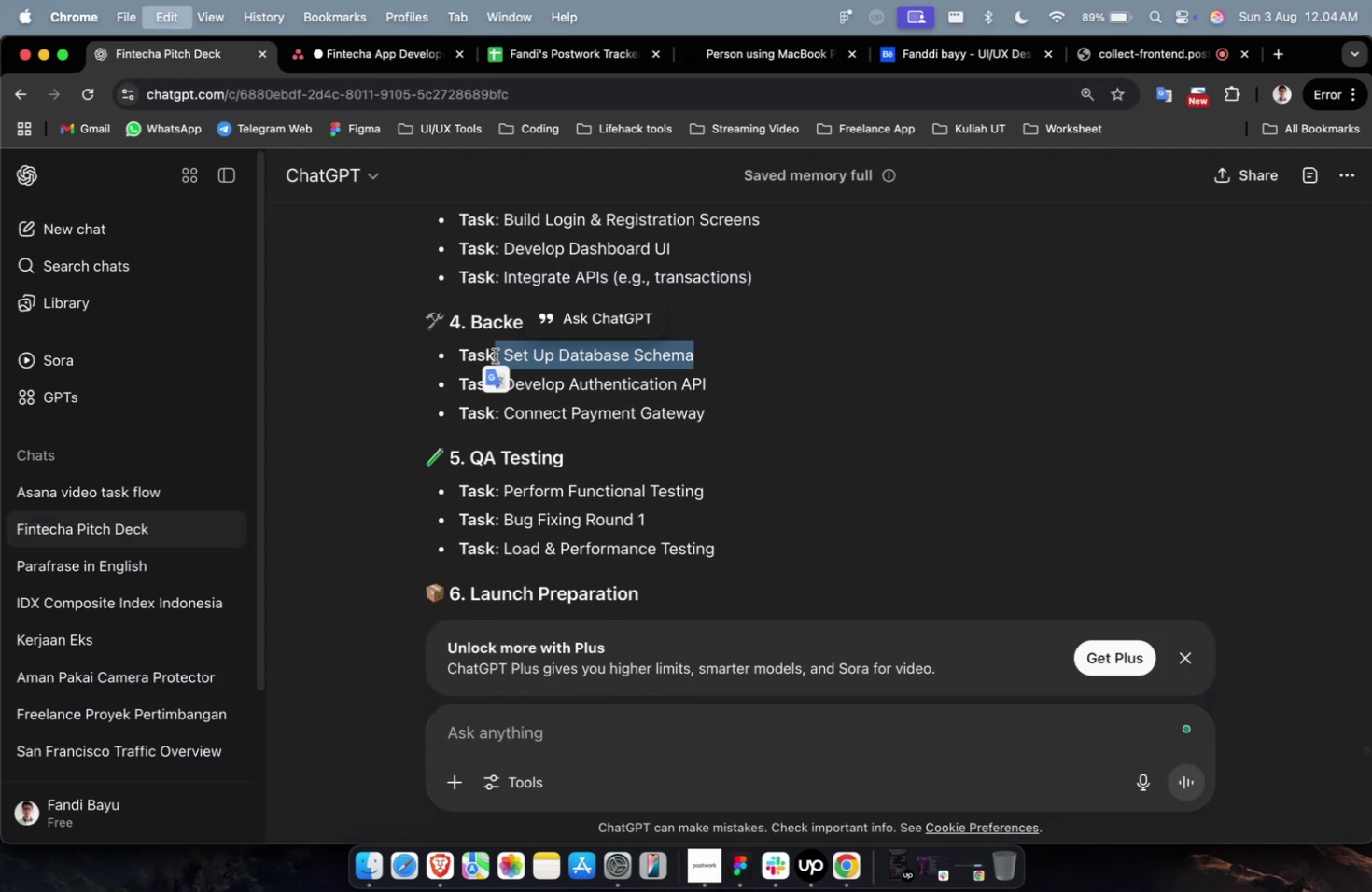 
key(Meta+C)
 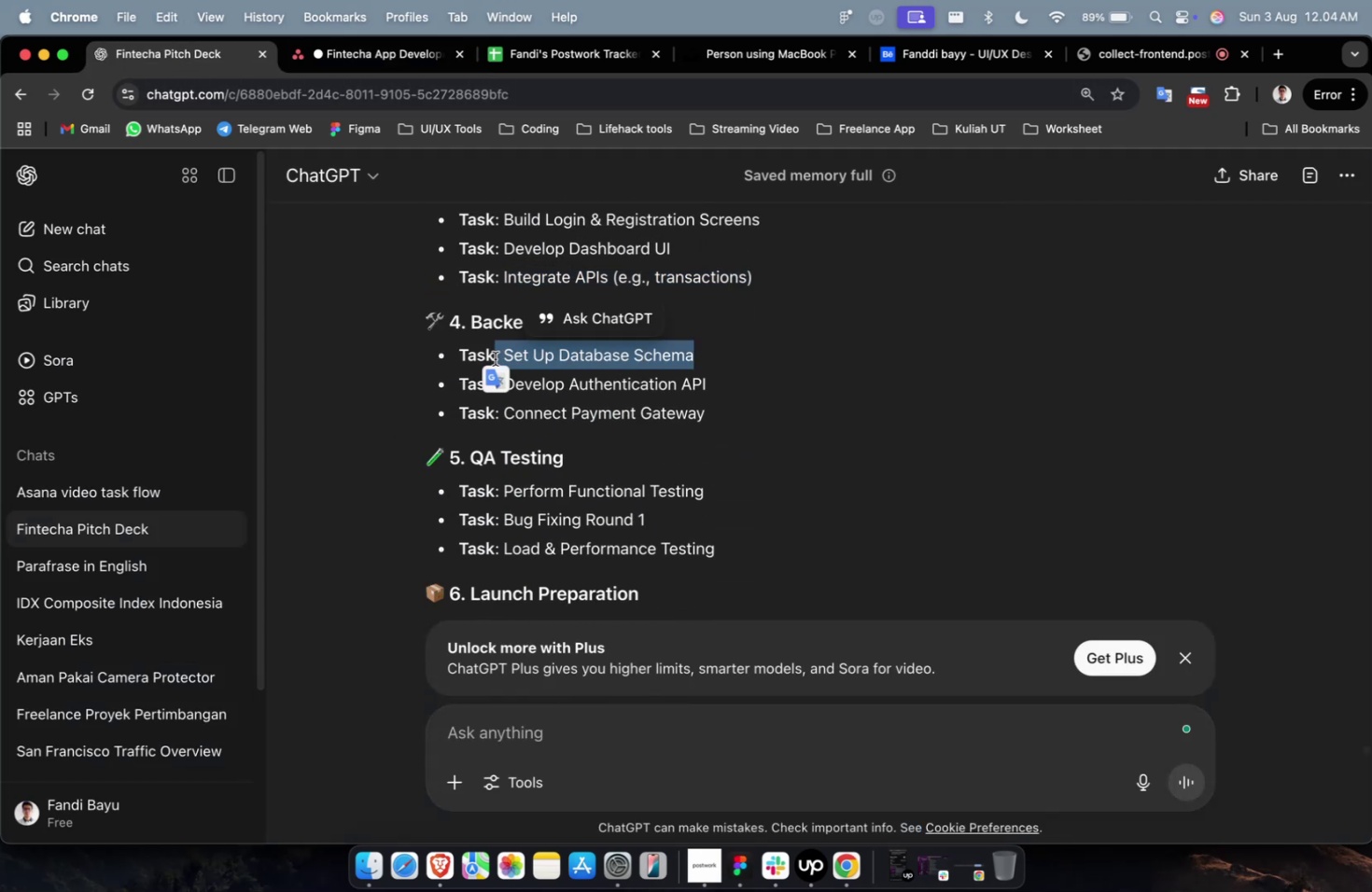 
key(Meta+C)
 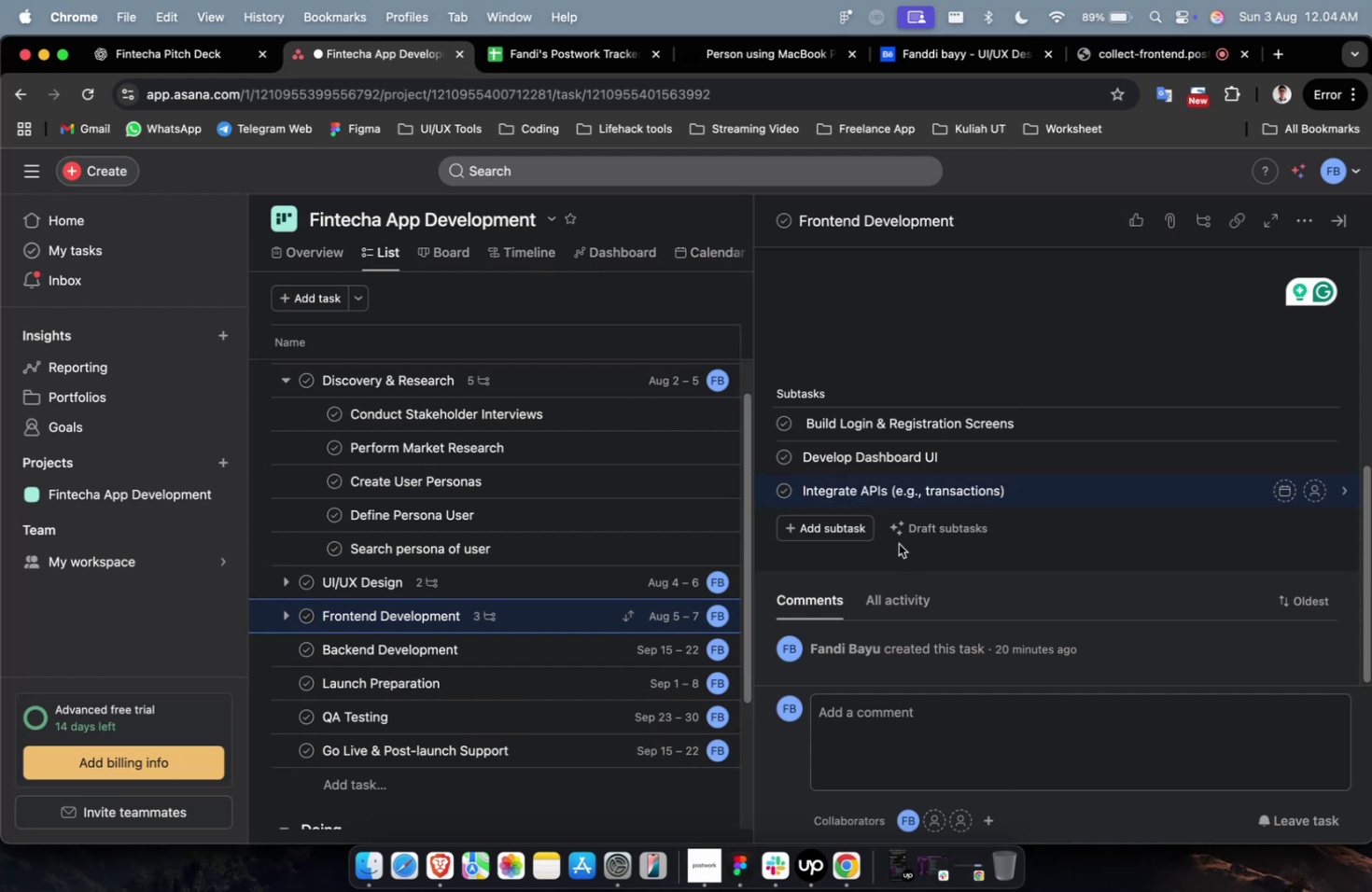 
left_click([510, 644])
 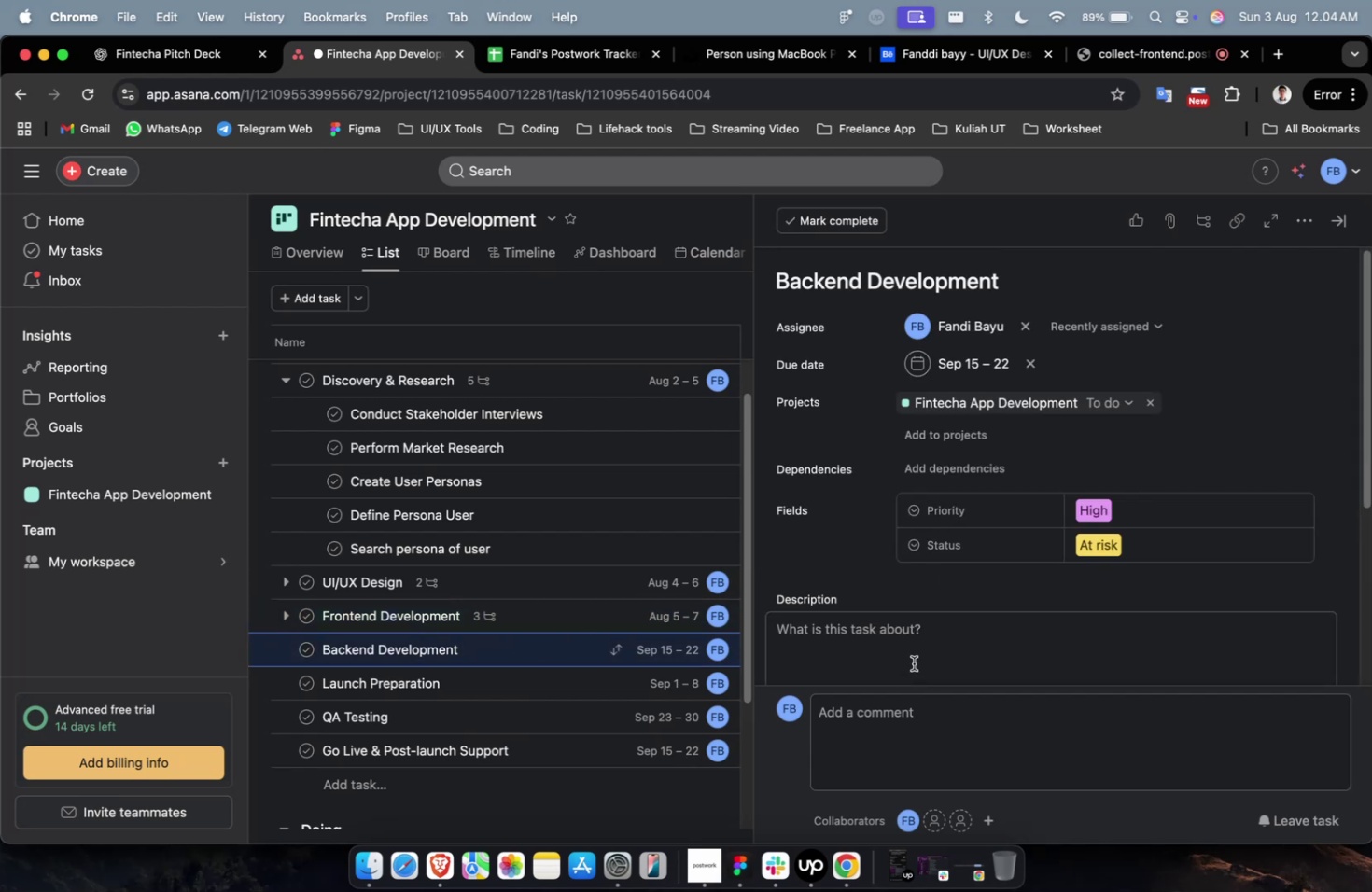 
scroll: coordinate [860, 620], scroll_direction: down, amount: 8.0
 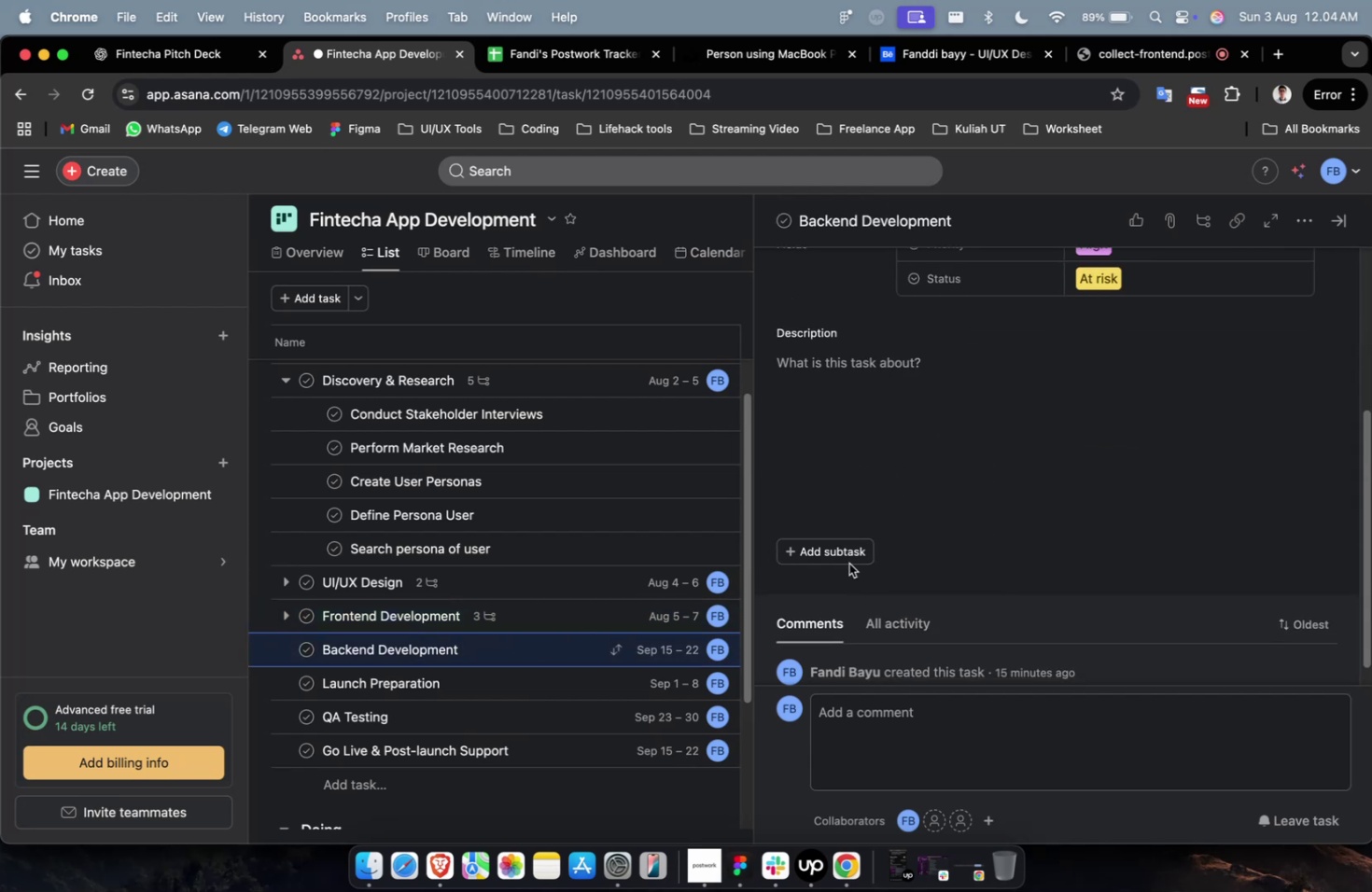 
left_click([847, 560])
 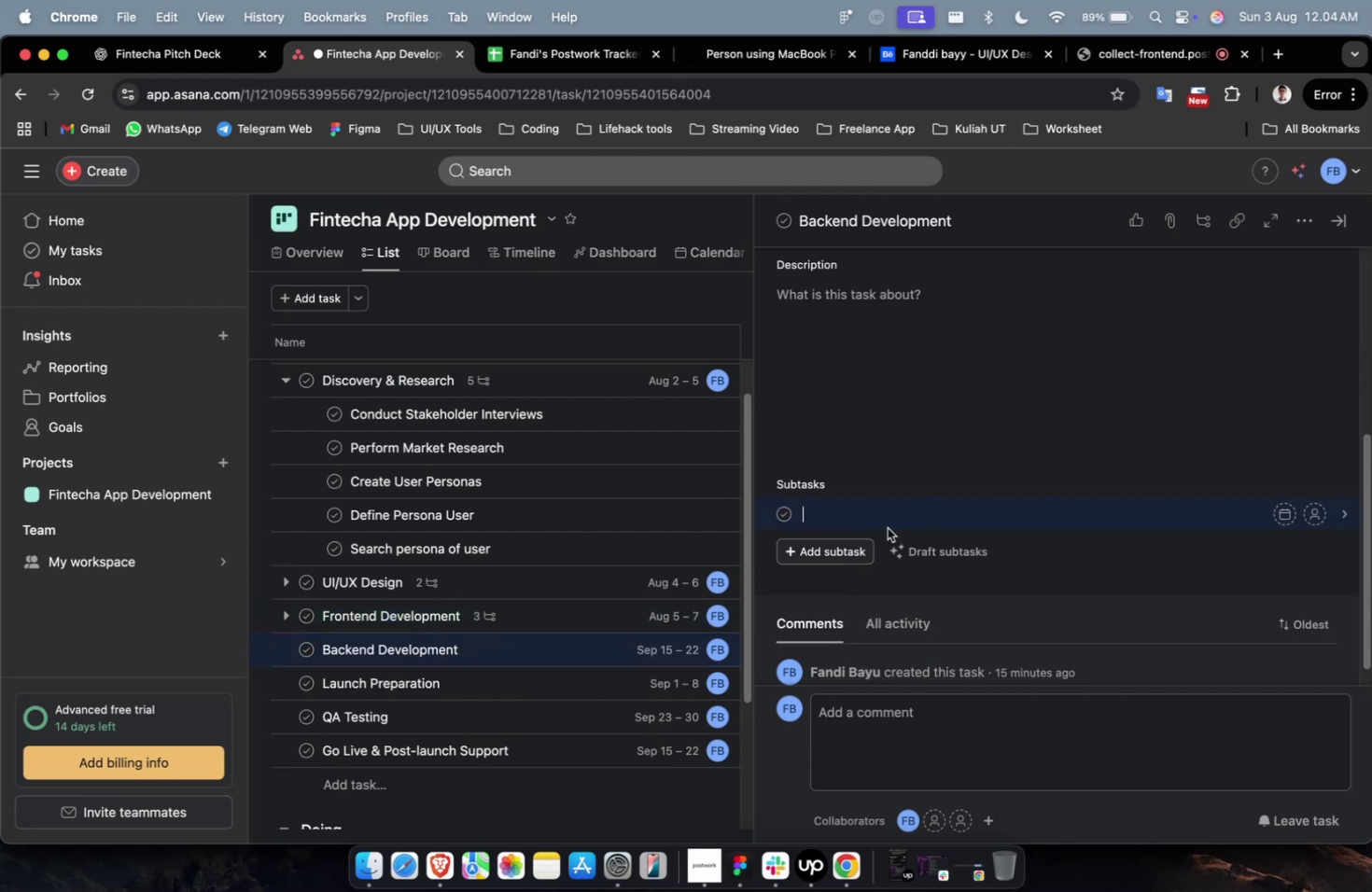 
key(Meta+V)
 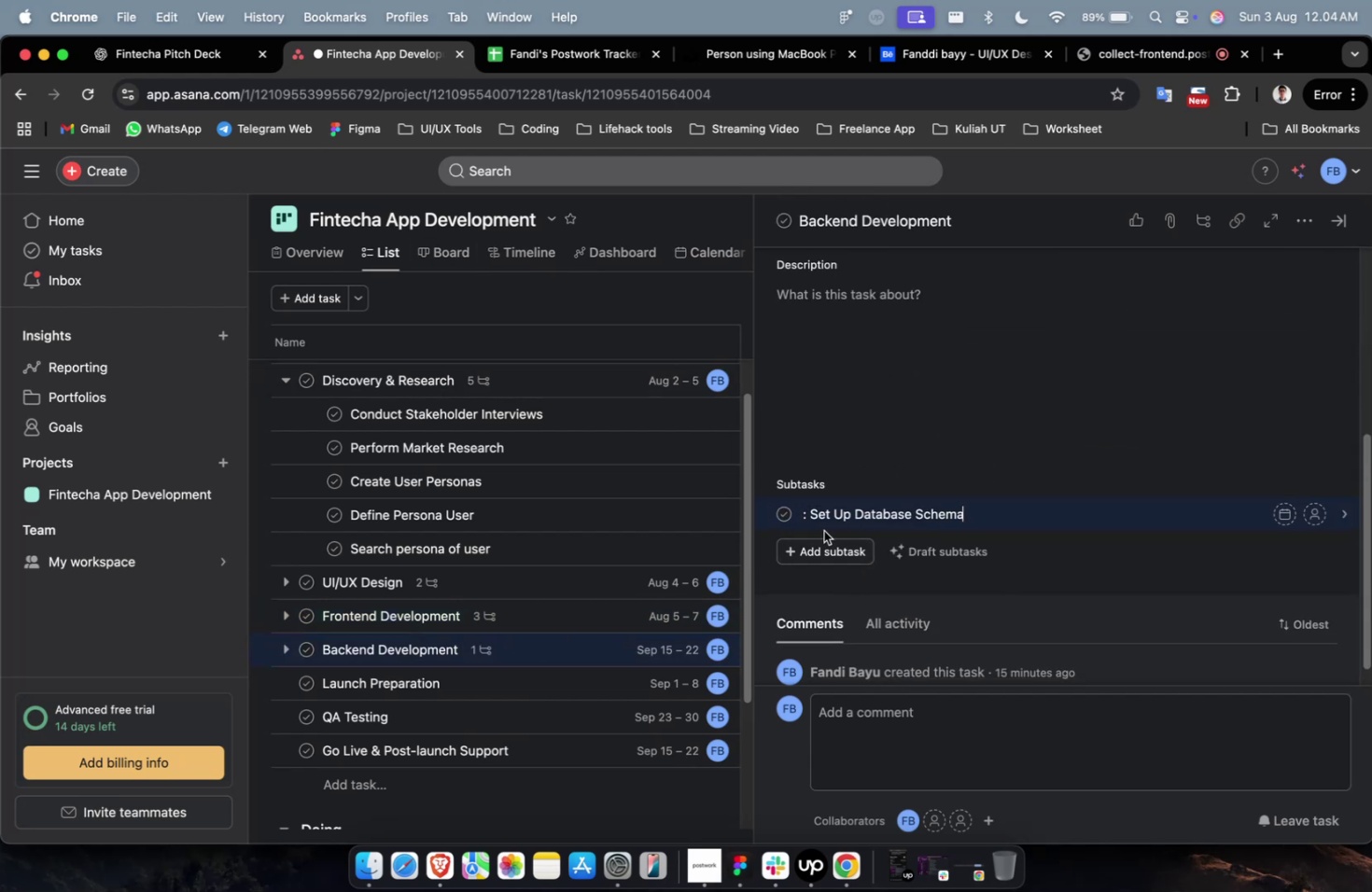 
left_click([812, 516])
 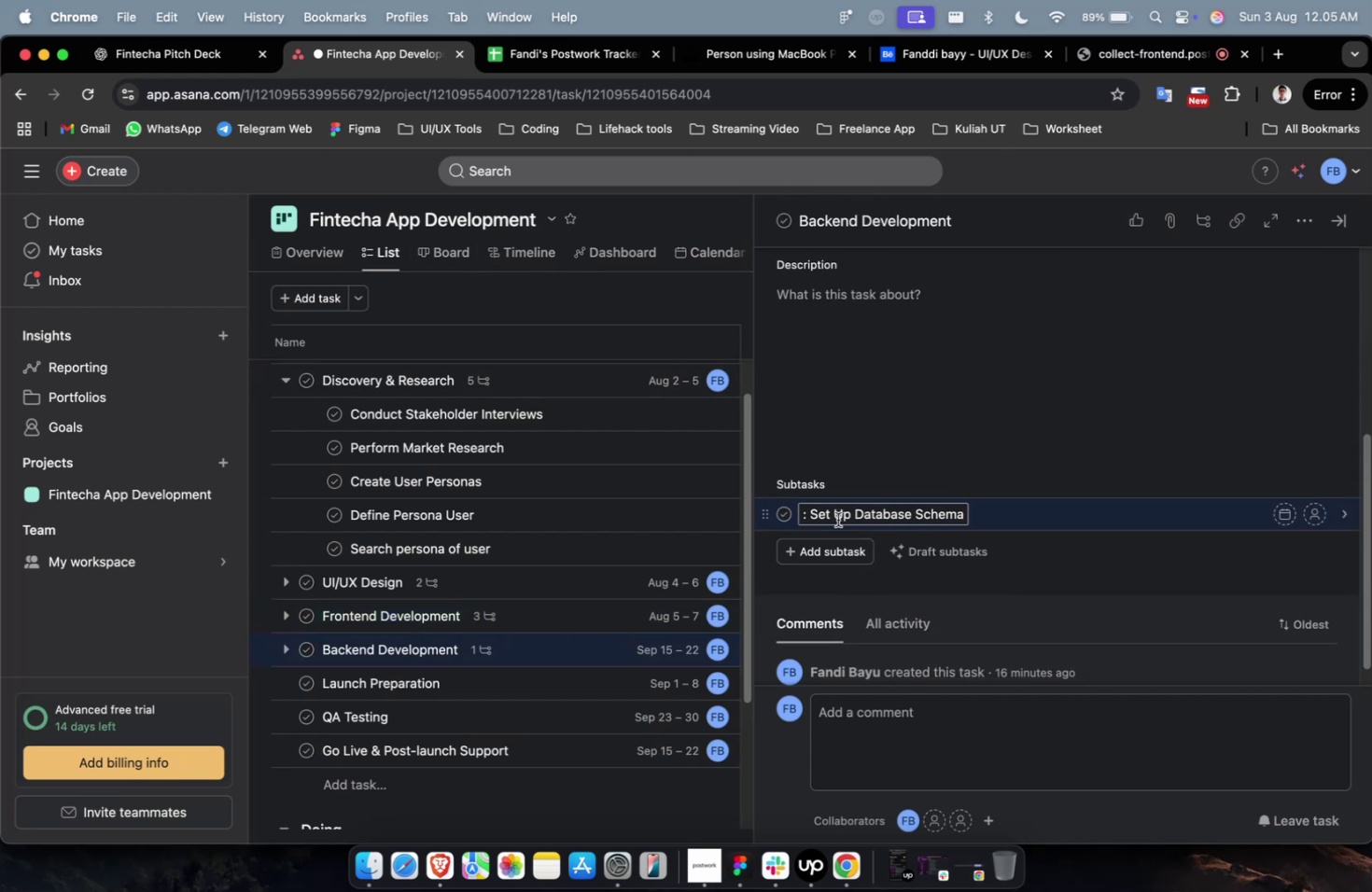 
key(Backspace)
 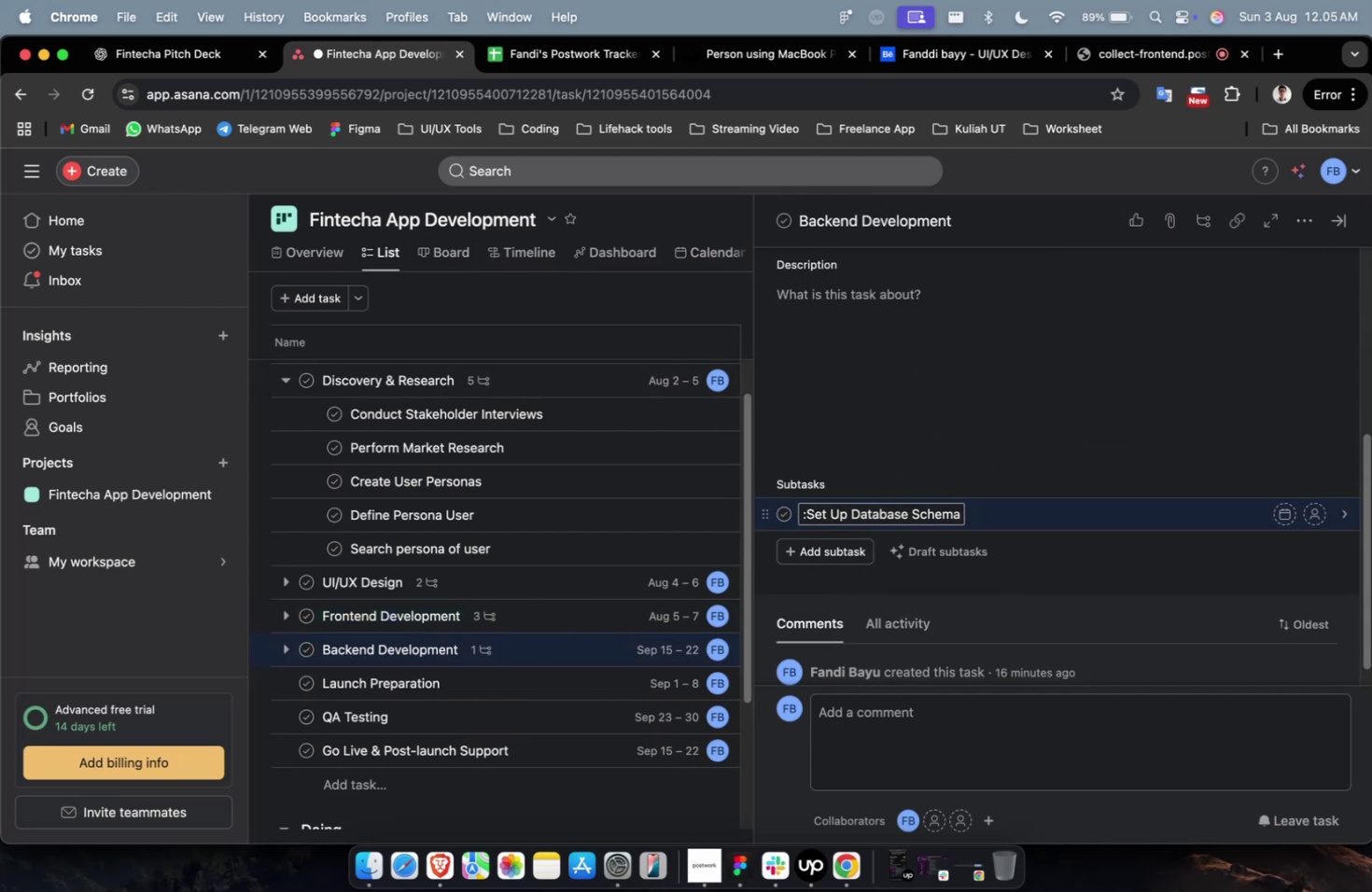 
key(Backspace)
 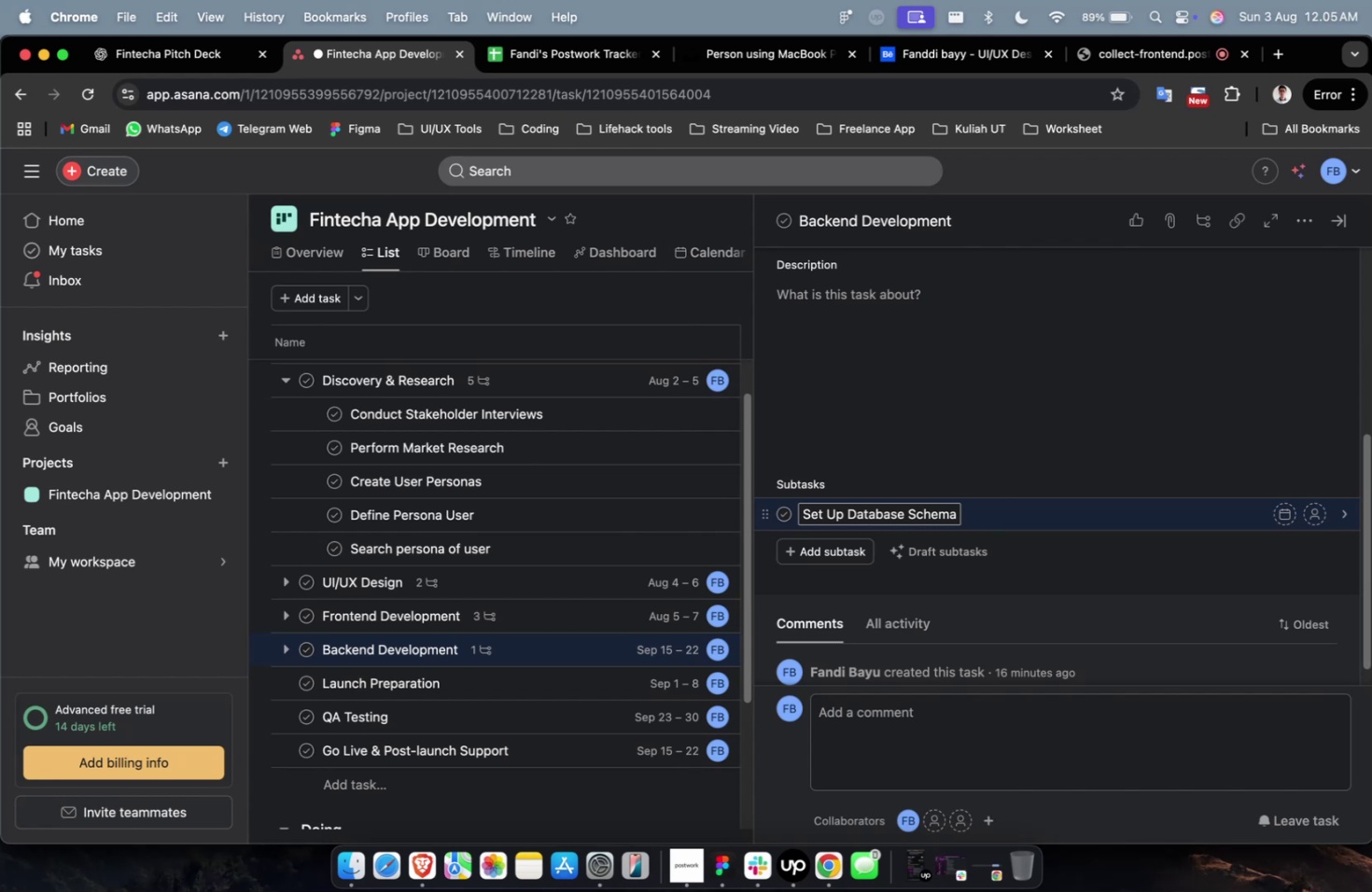 
wait(27.98)
 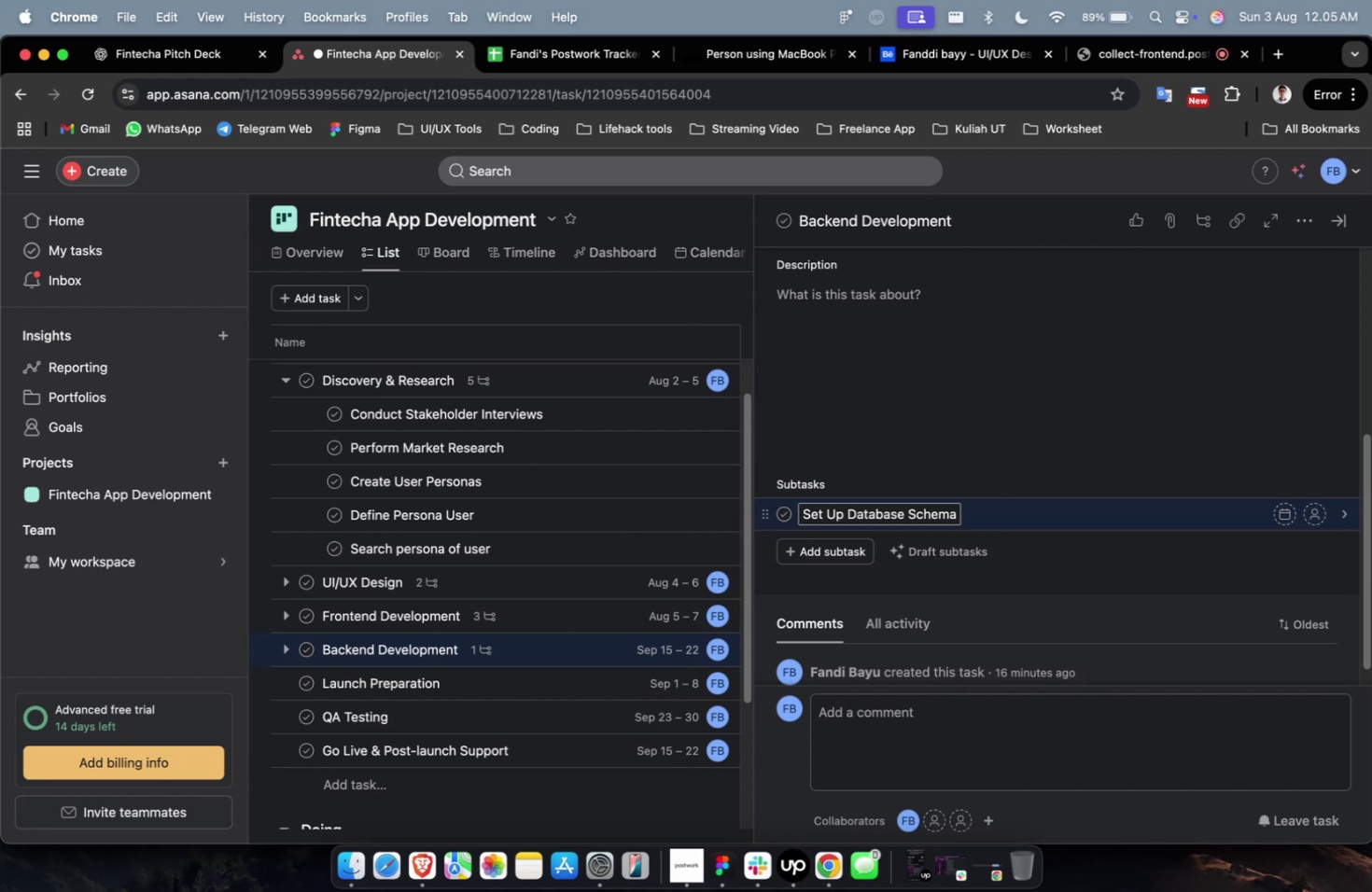 
scroll: coordinate [837, 519], scroll_direction: down, amount: 4.0
 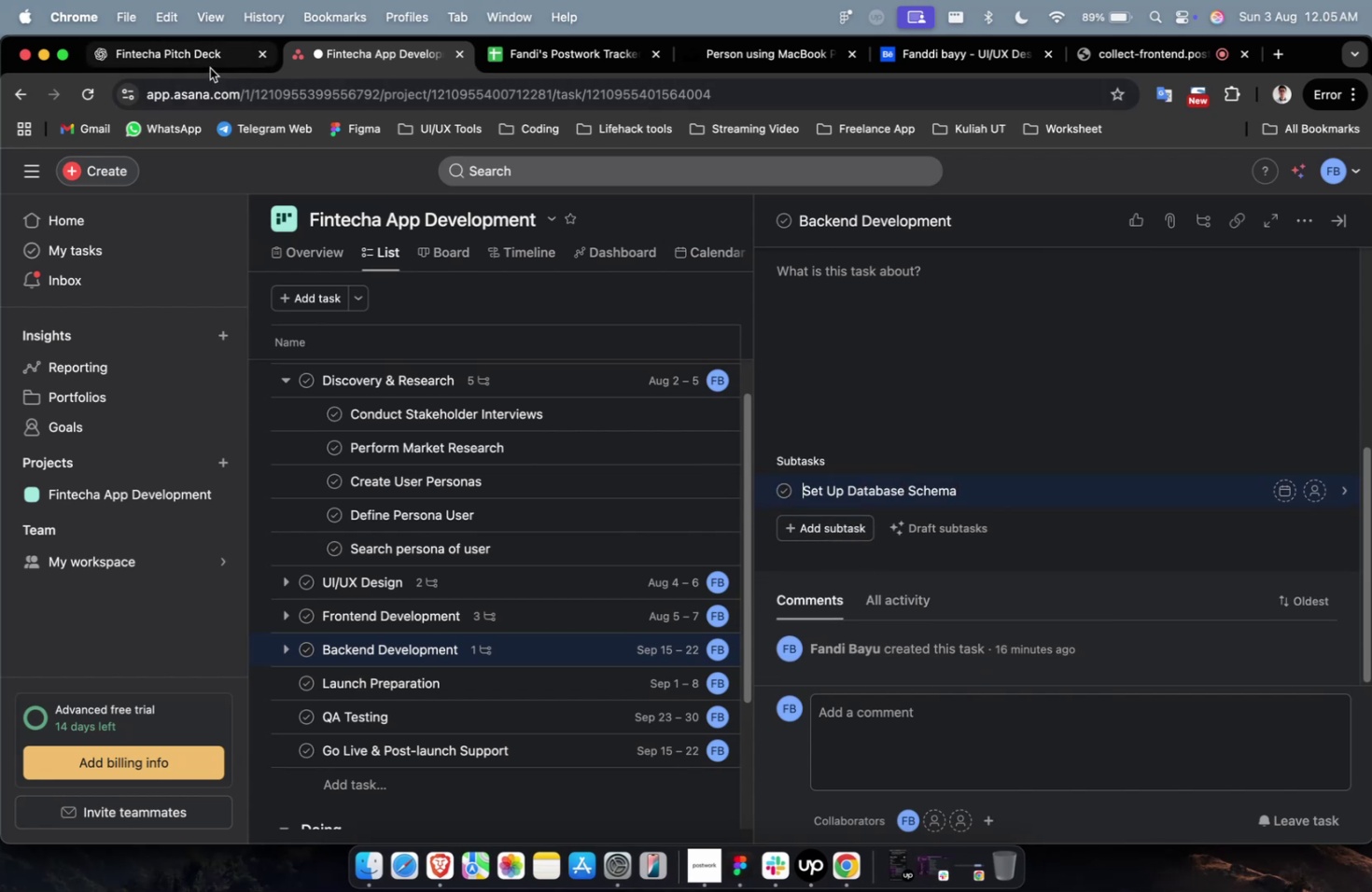 
left_click([204, 65])
 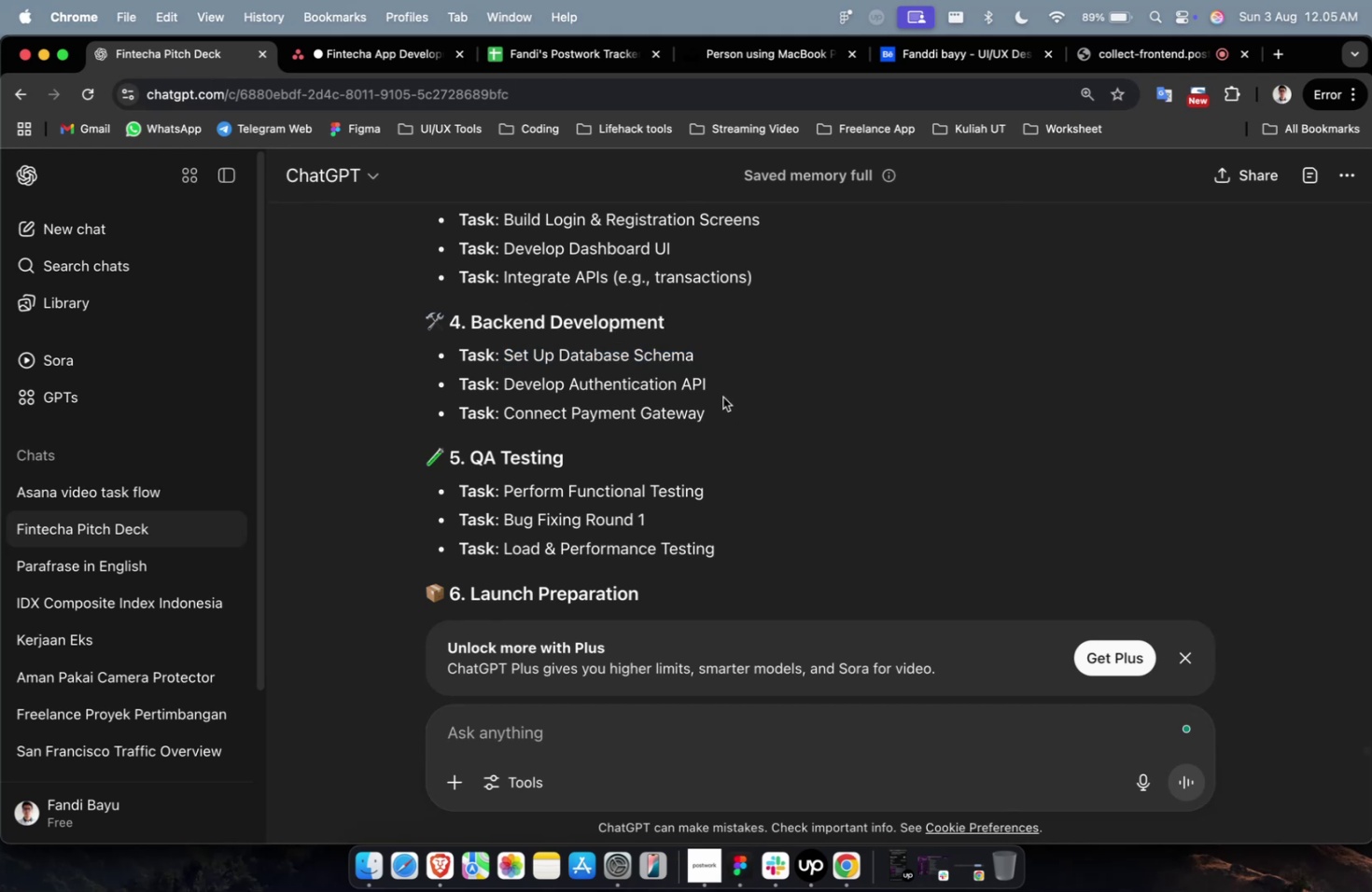 
wait(6.89)
 